 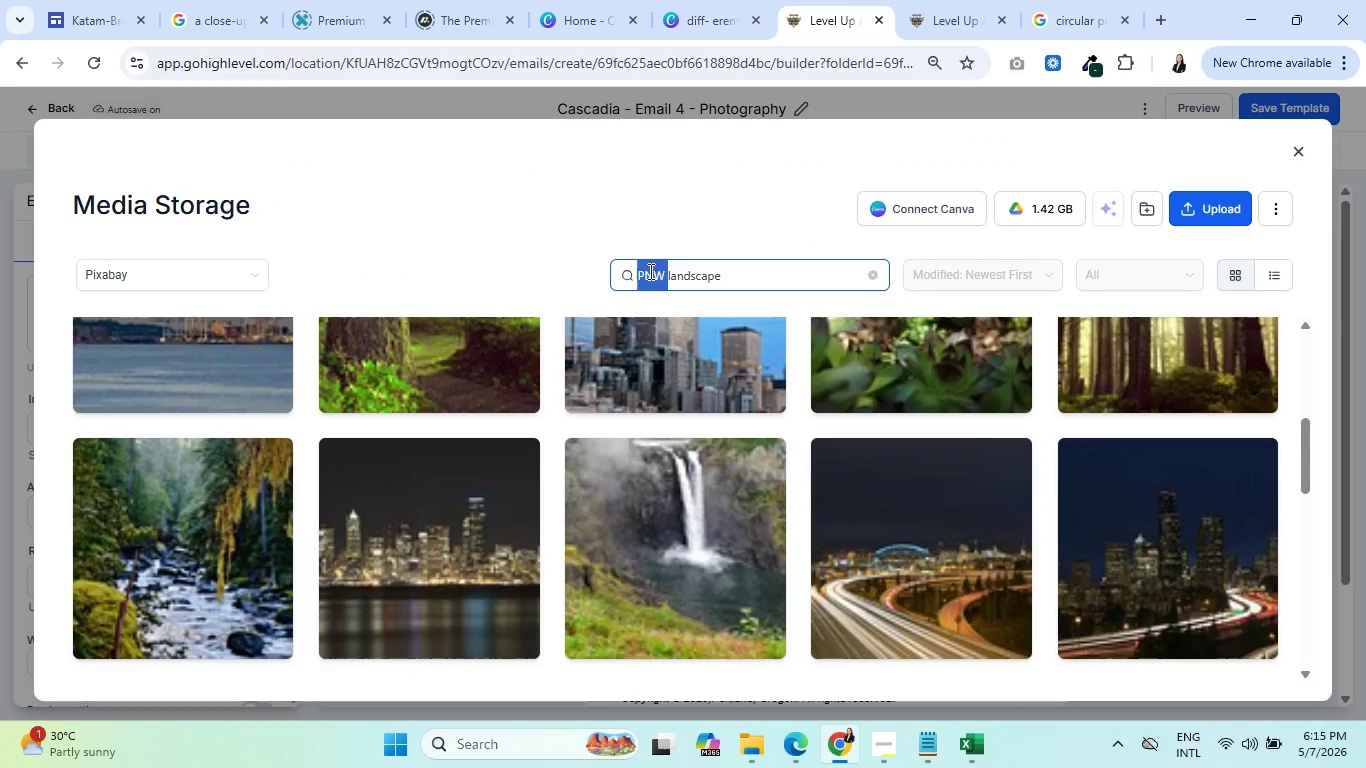 
key(Control+V)
 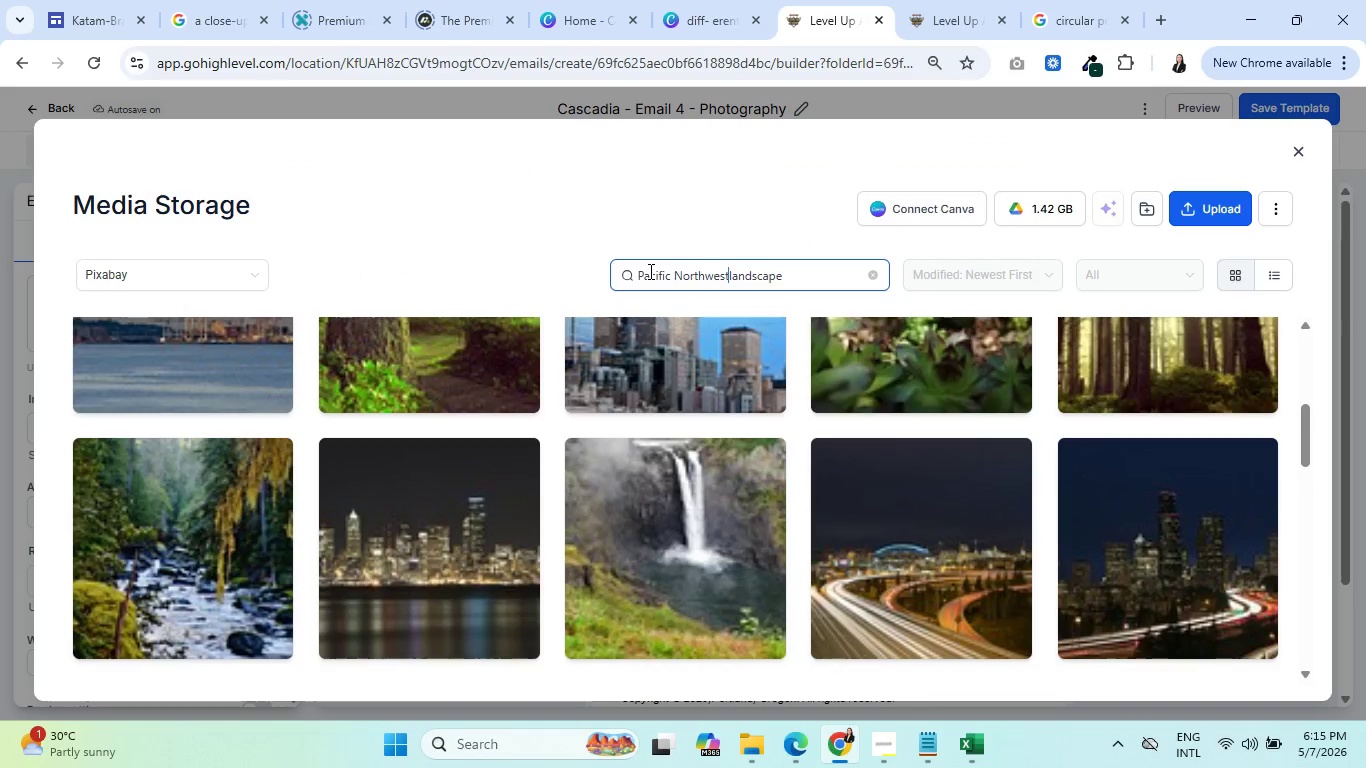 
key(Space)
 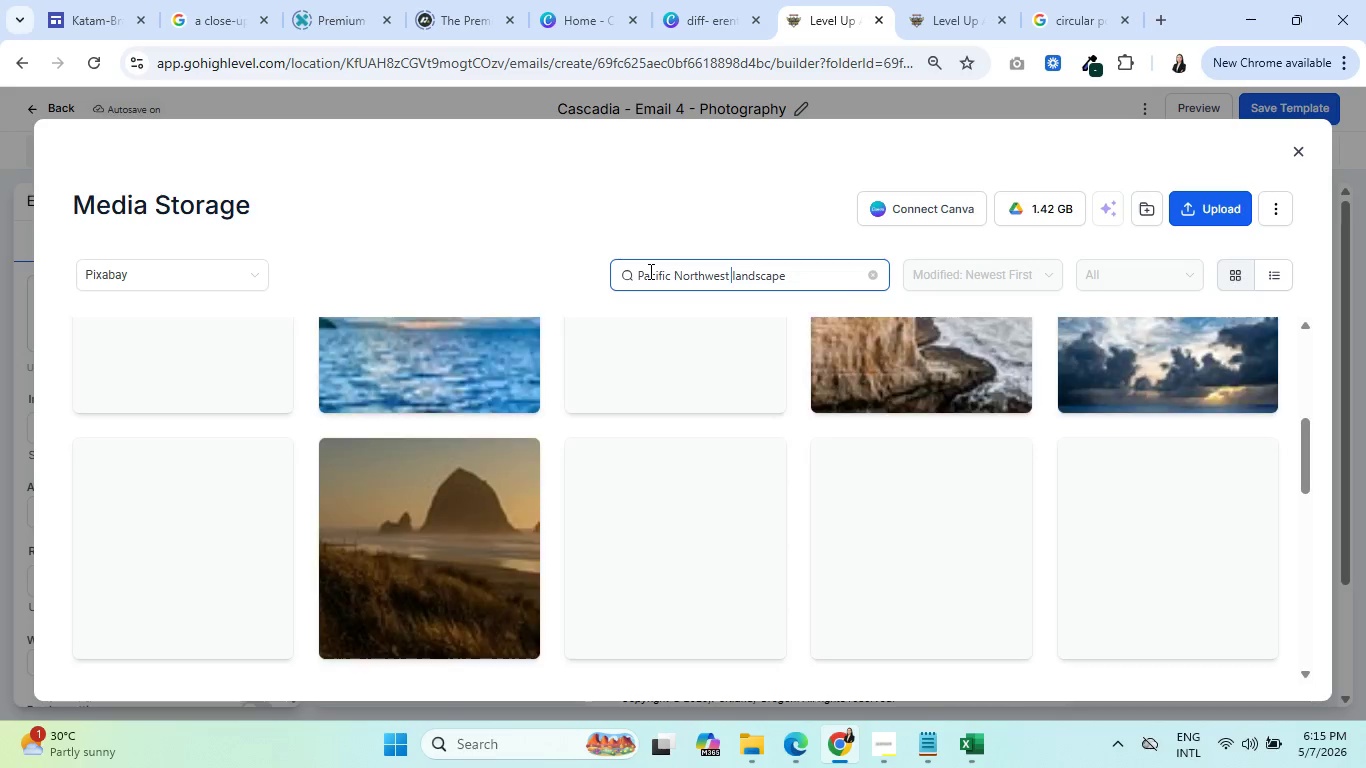 
key(Enter)
 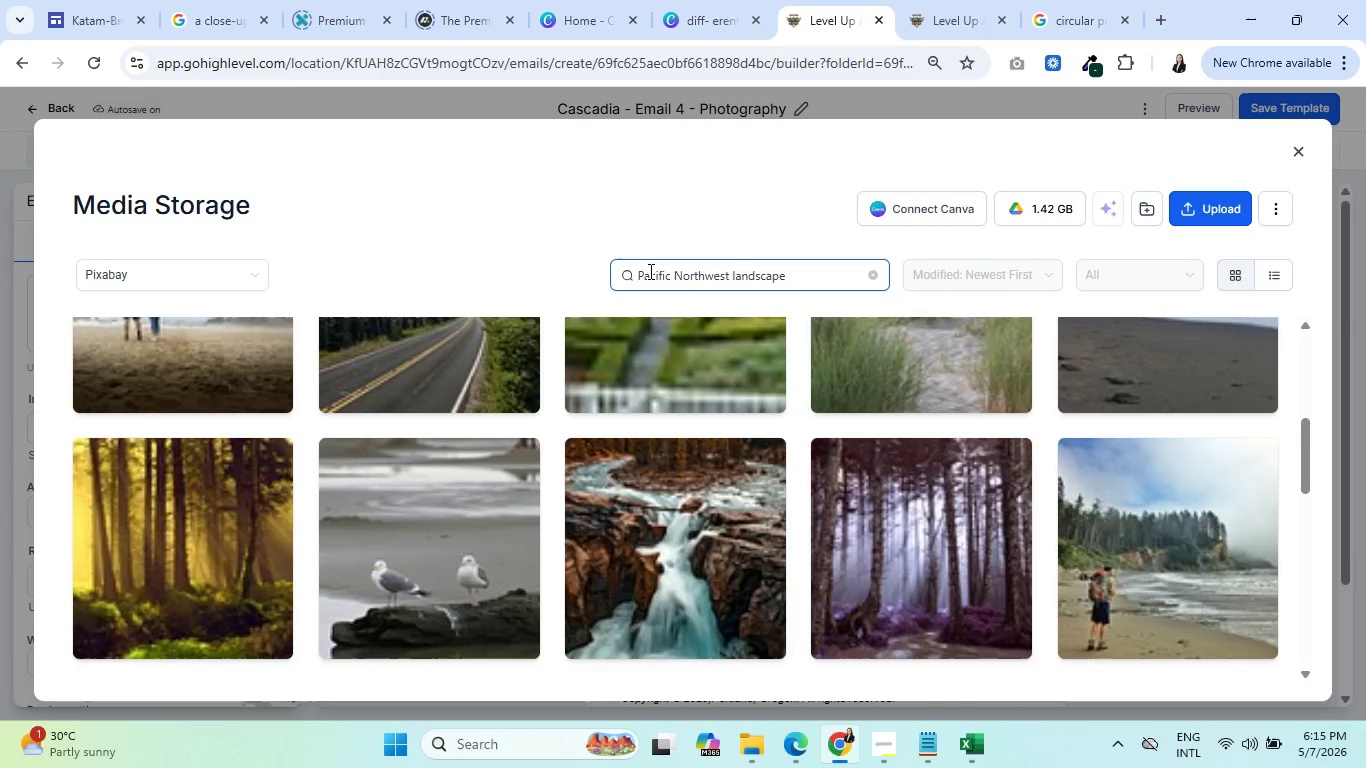 
scroll: coordinate [593, 481], scroll_direction: up, amount: 6.0
 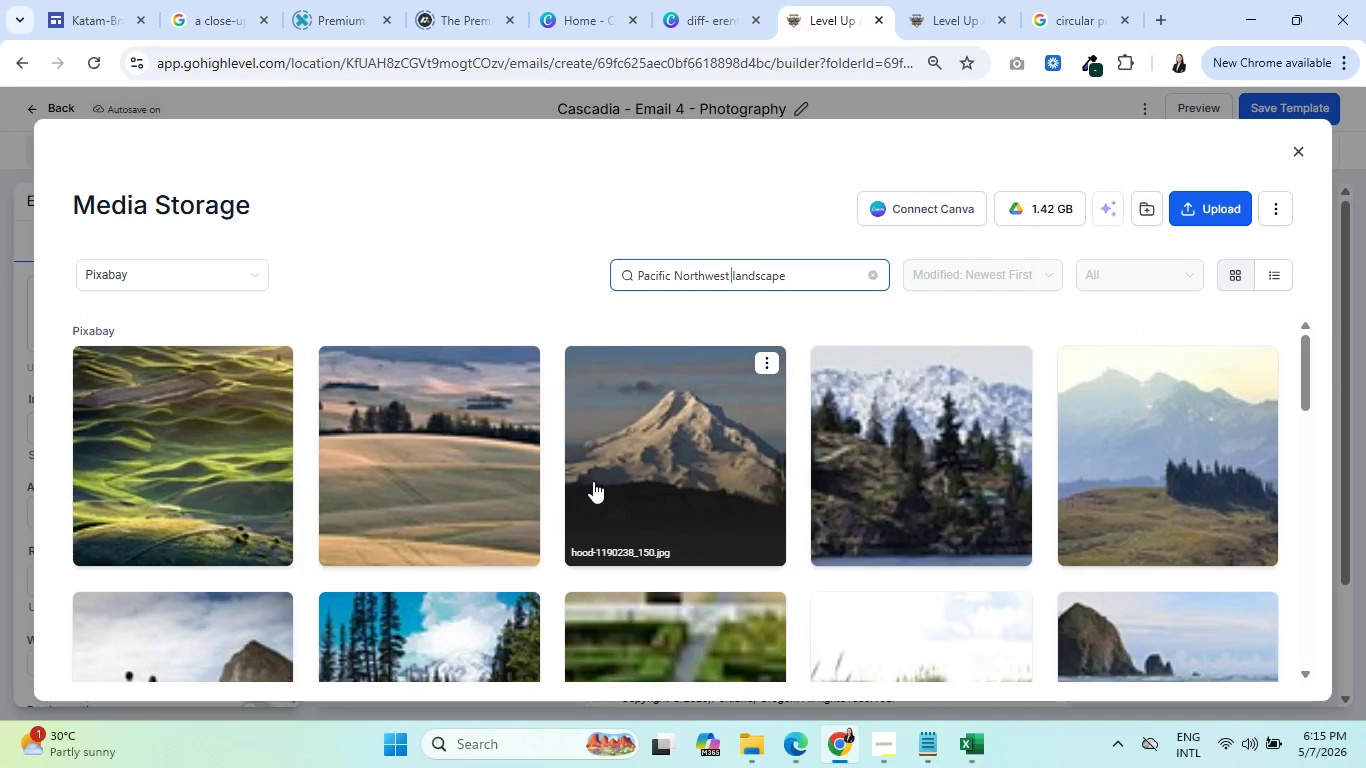 
mouse_move([363, 538])
 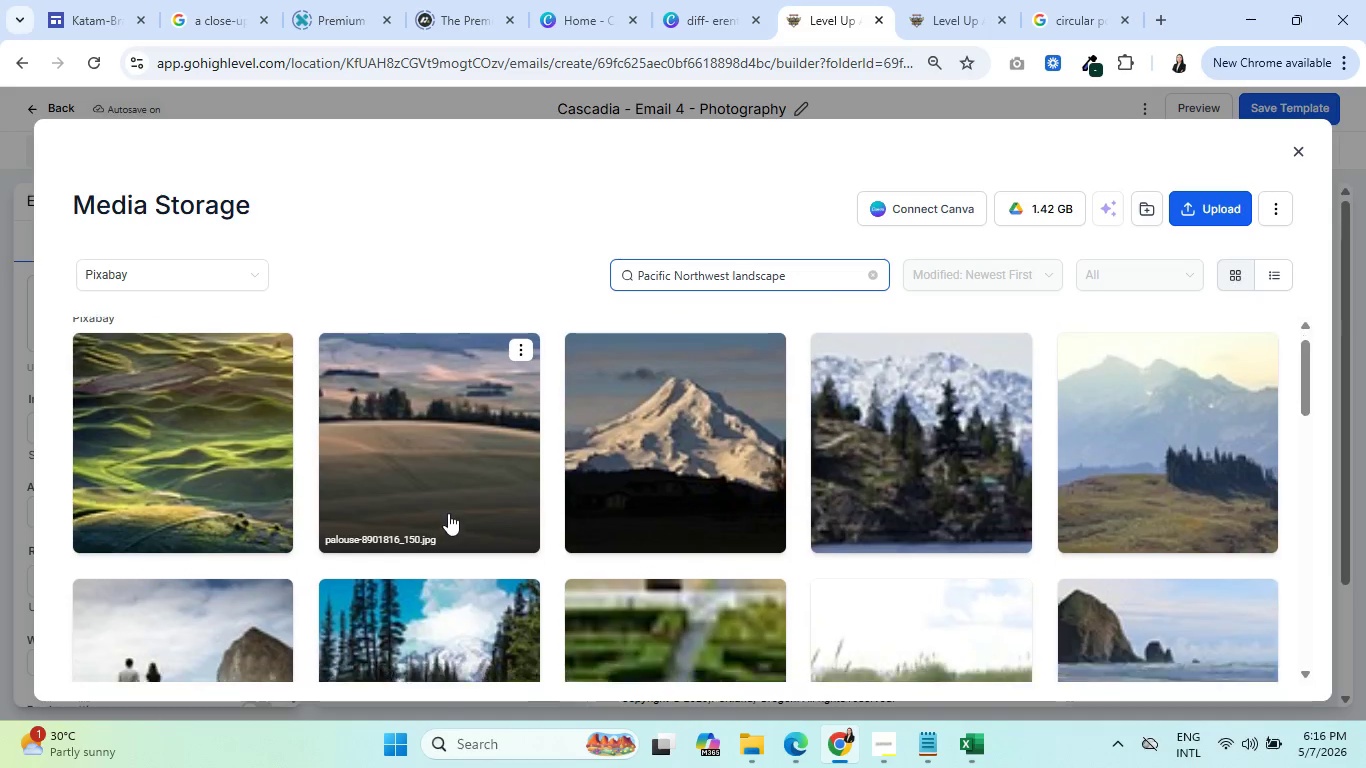 
scroll: coordinate [344, 578], scroll_direction: down, amount: 4.0
 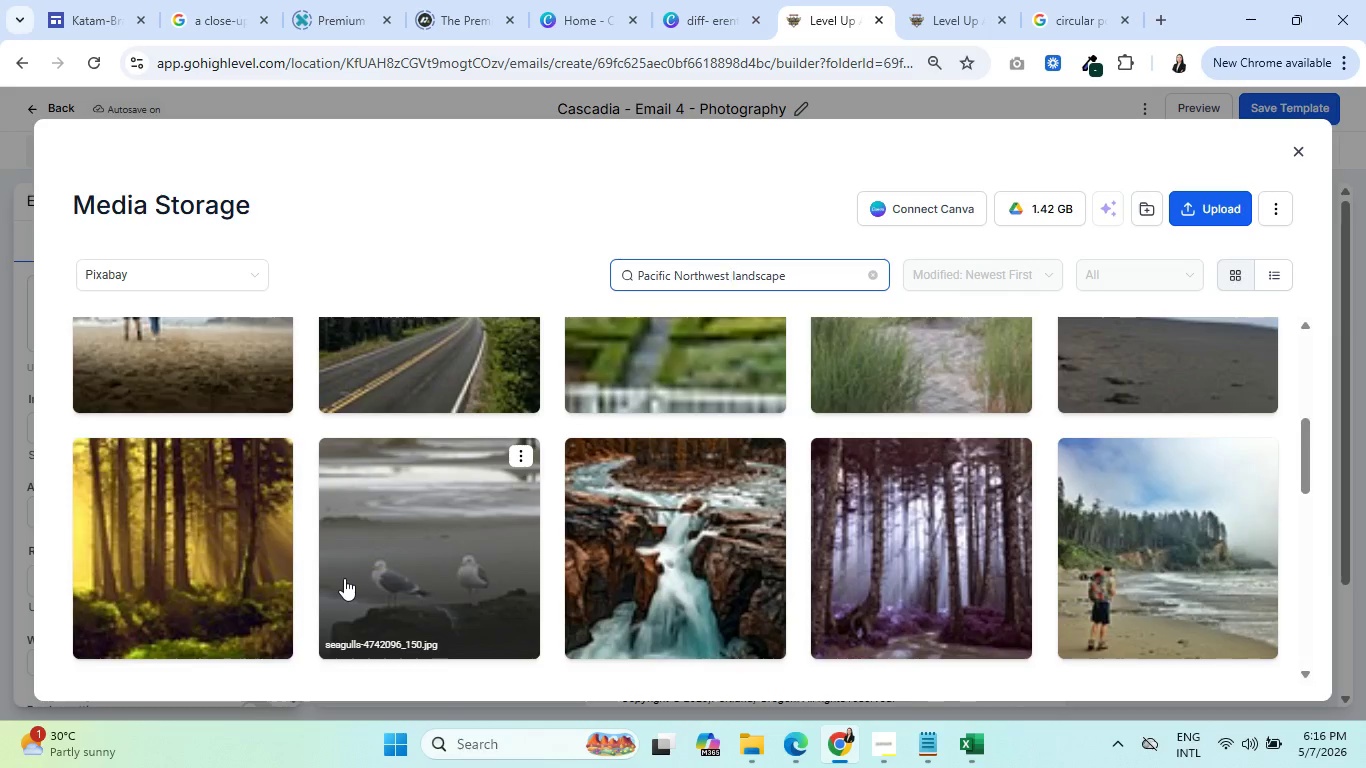 
wait(5.59)
 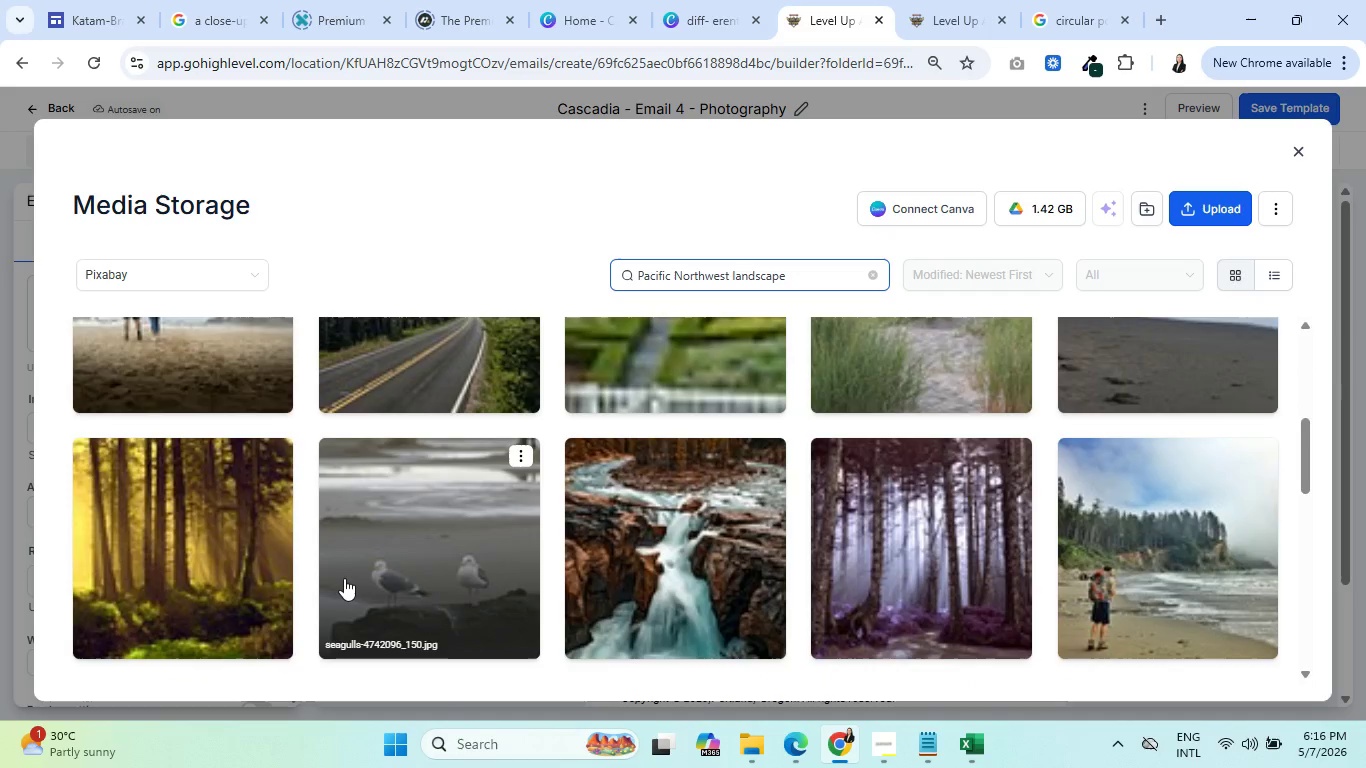 
scroll: coordinate [344, 578], scroll_direction: down, amount: 6.0
 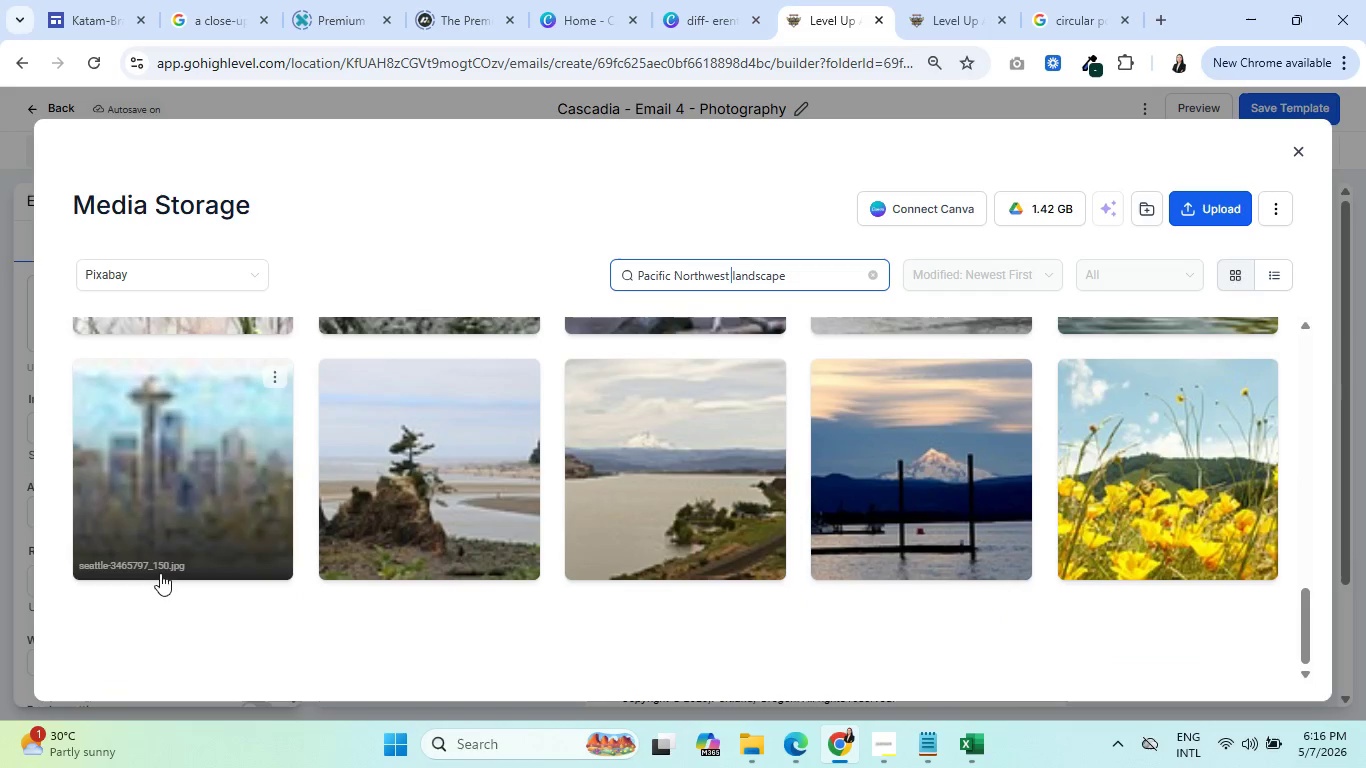 
scroll: coordinate [338, 583], scroll_direction: up, amount: 10.0
 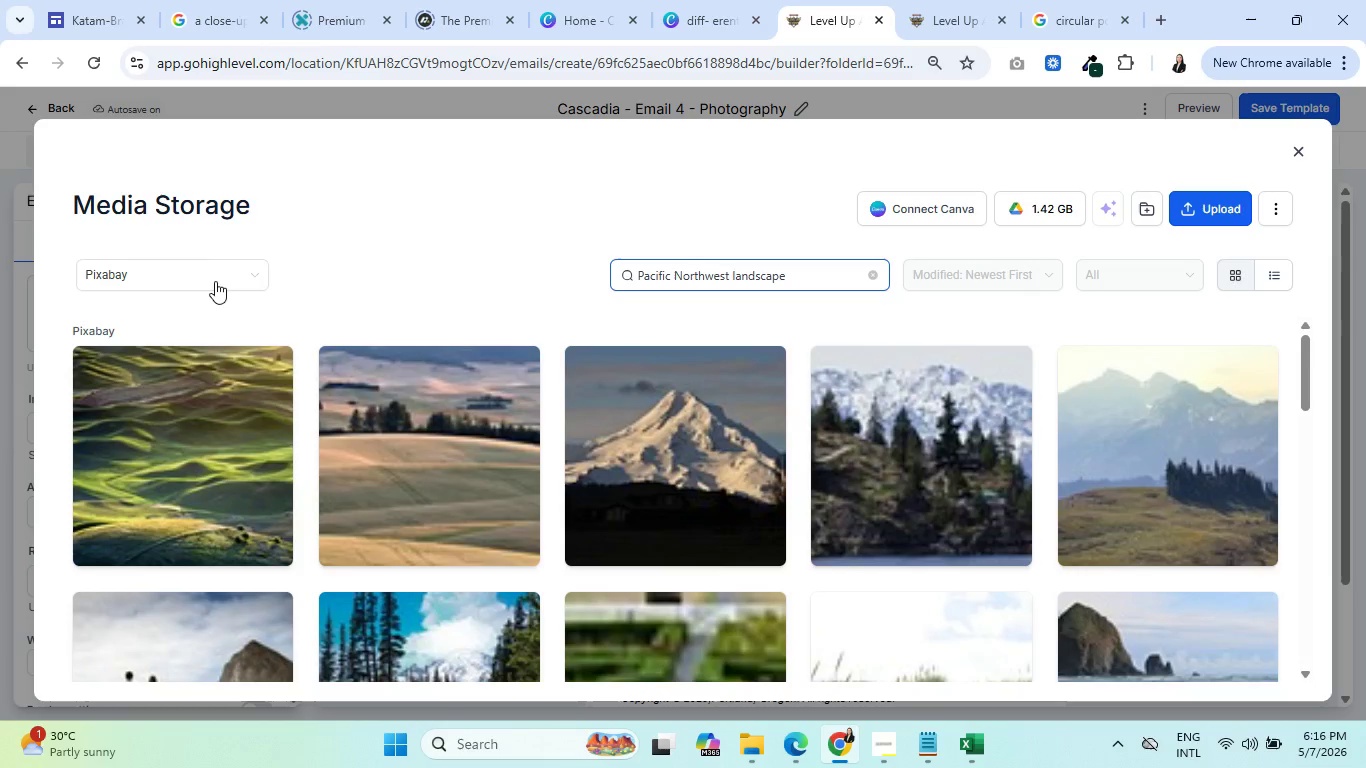 
left_click([214, 269])
 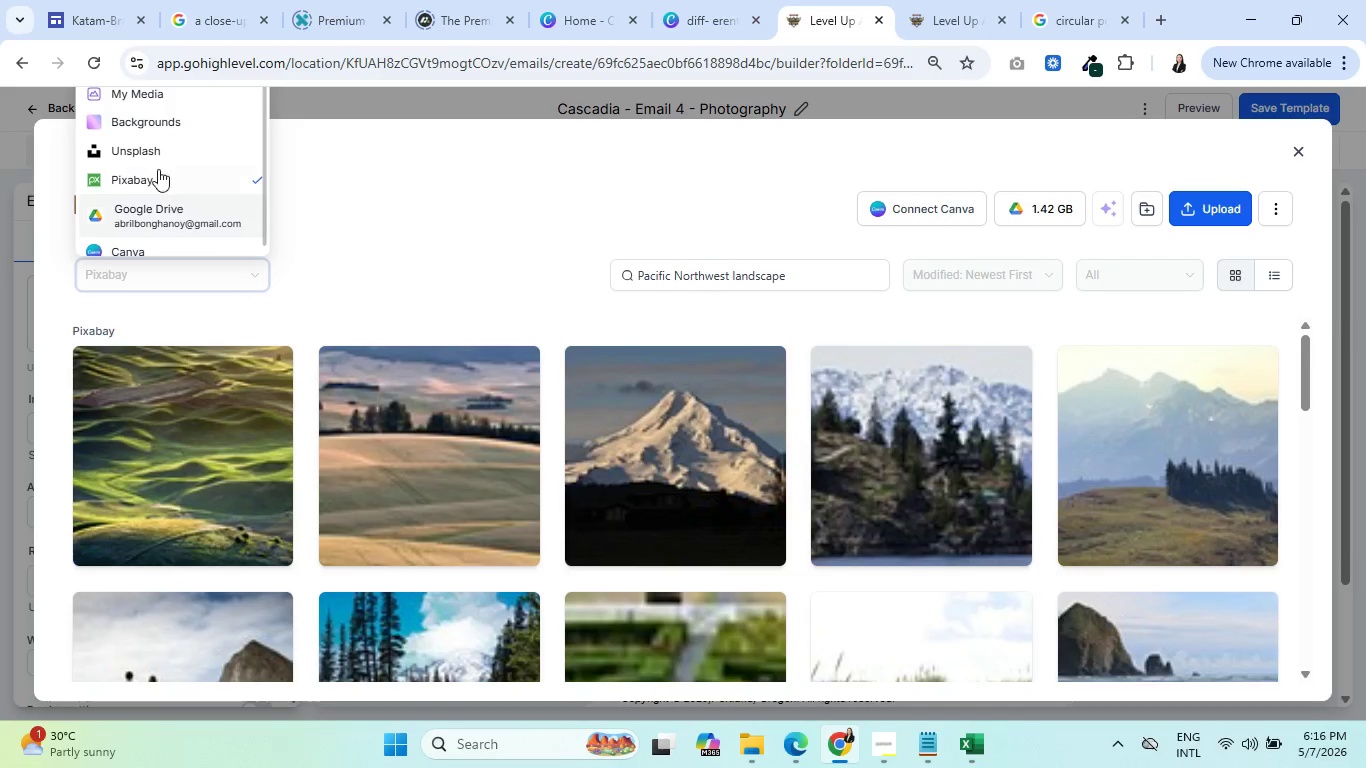 
left_click([151, 147])
 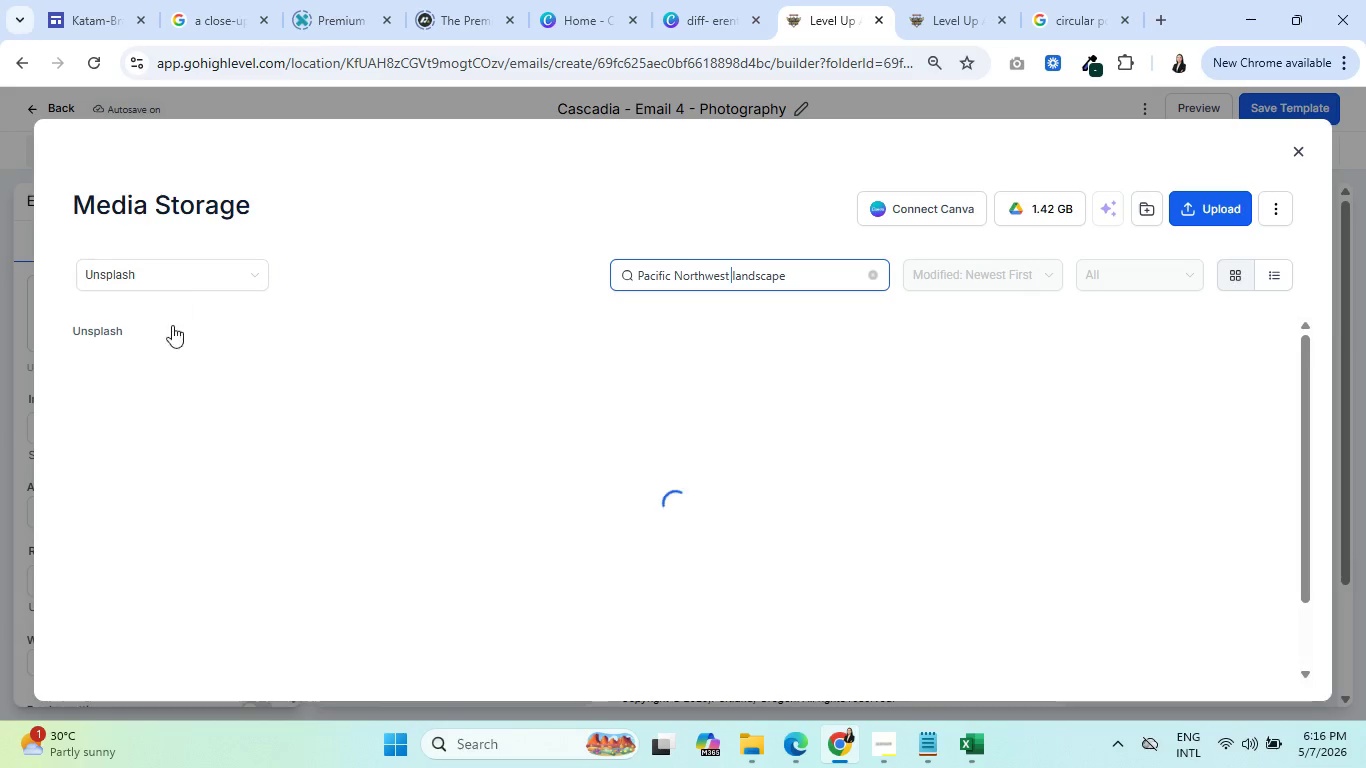 
mouse_move([180, 380])
 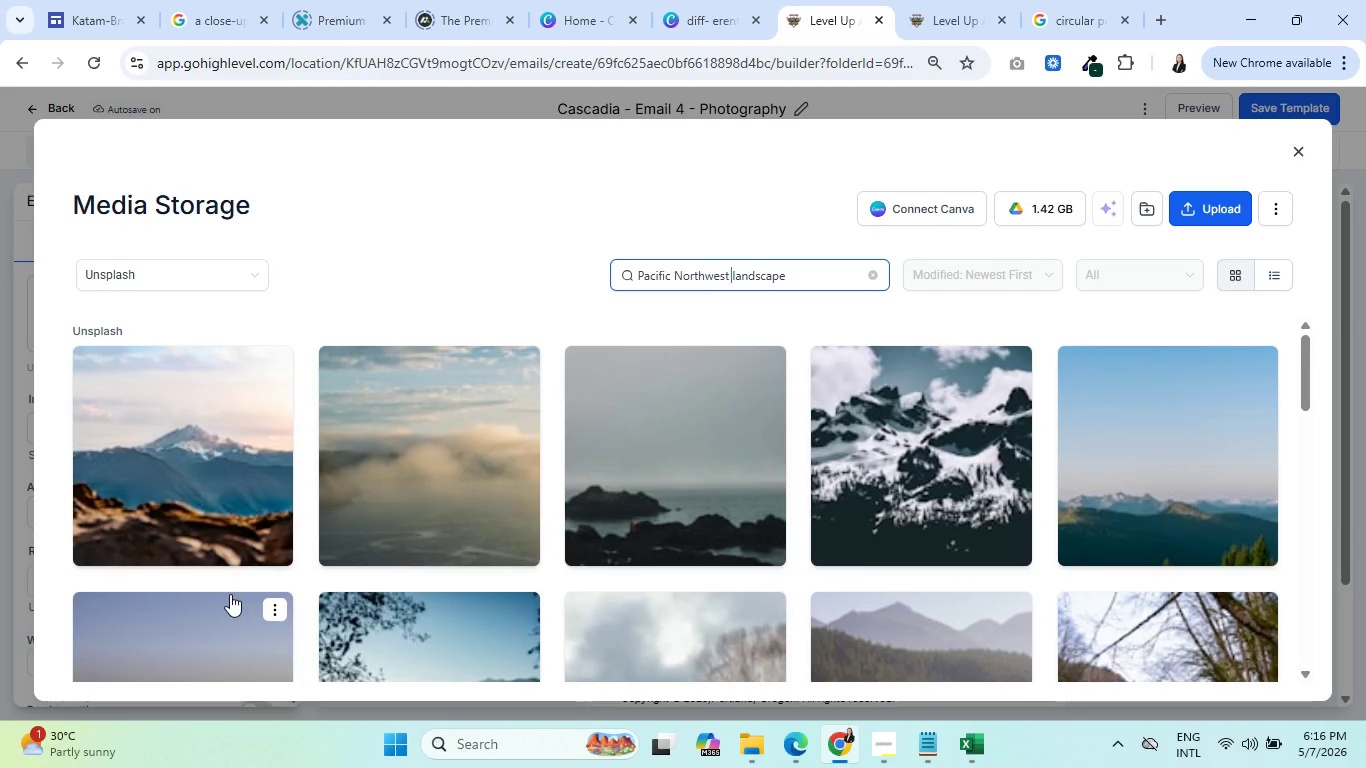 
scroll: coordinate [233, 622], scroll_direction: down, amount: 7.0
 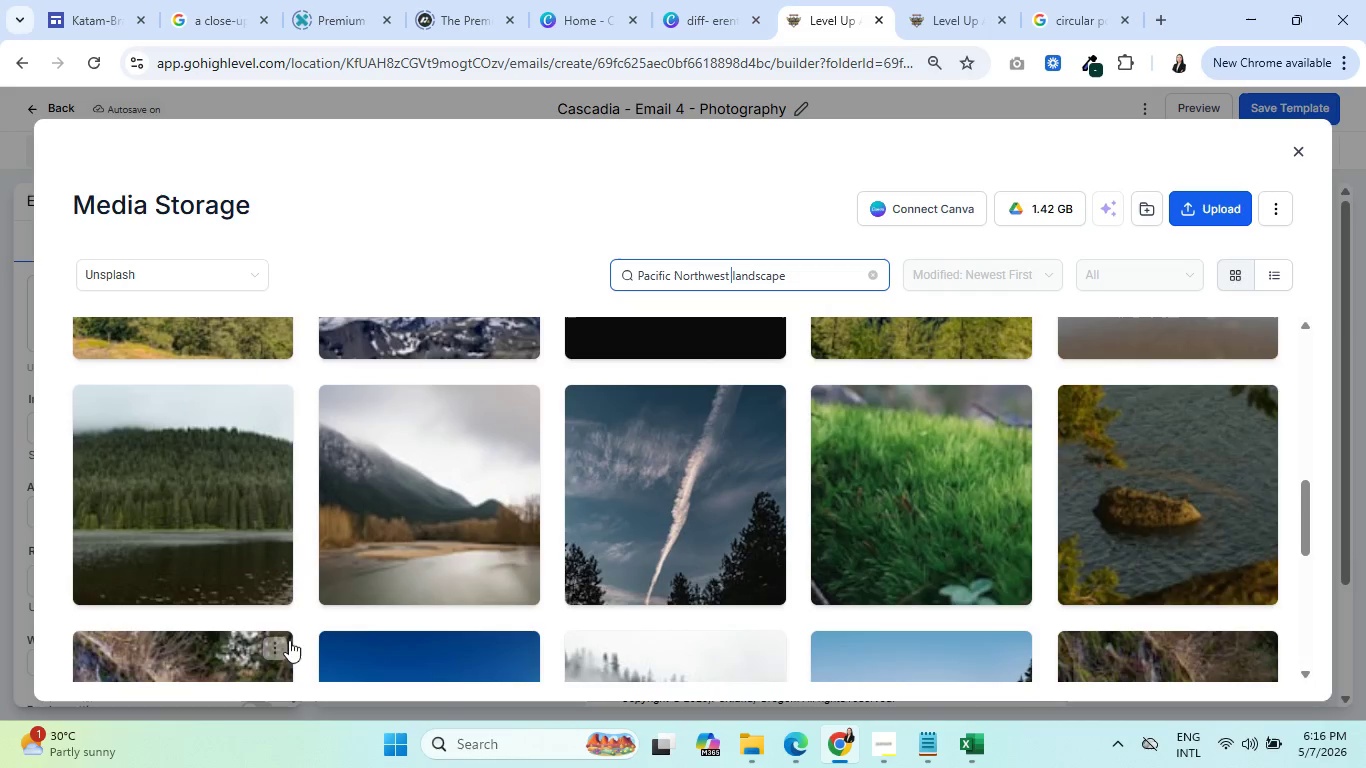 
scroll: coordinate [474, 604], scroll_direction: down, amount: 2.0
 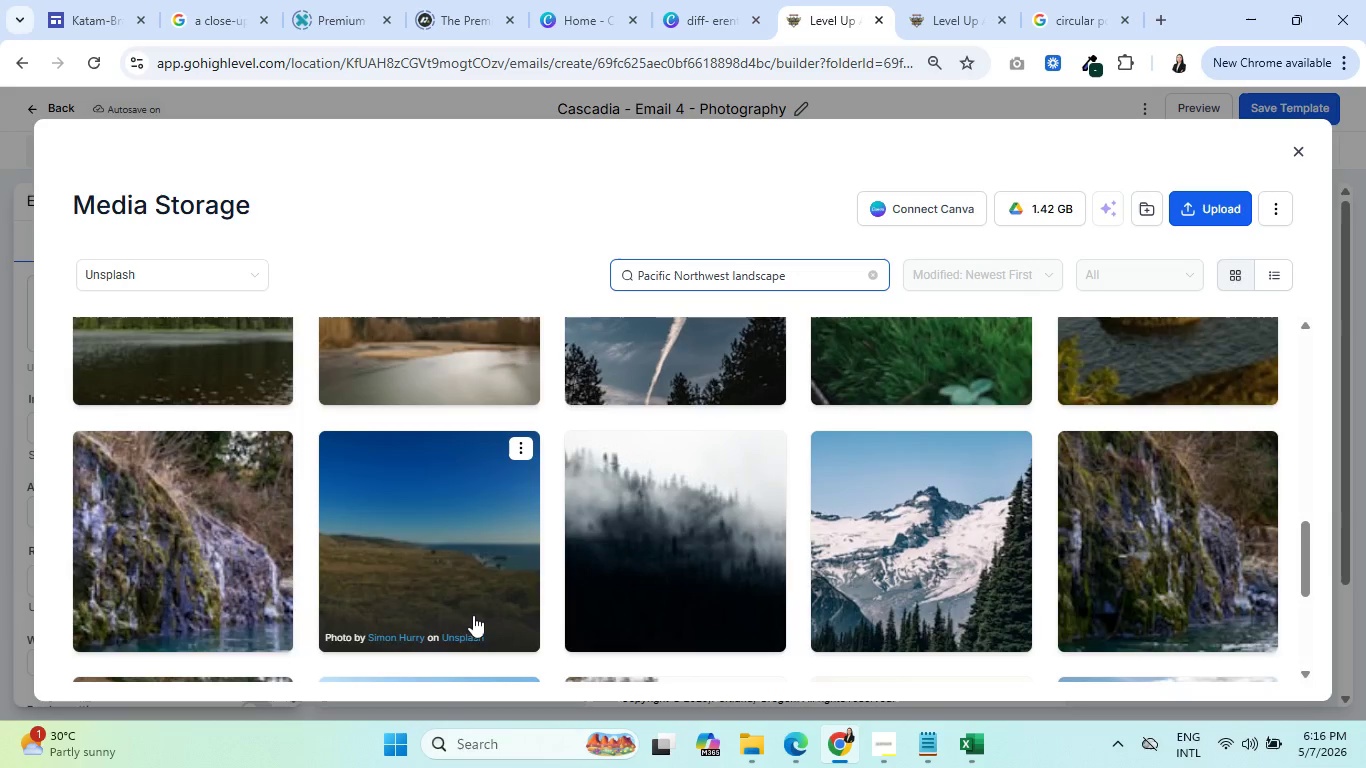 
wait(6.83)
 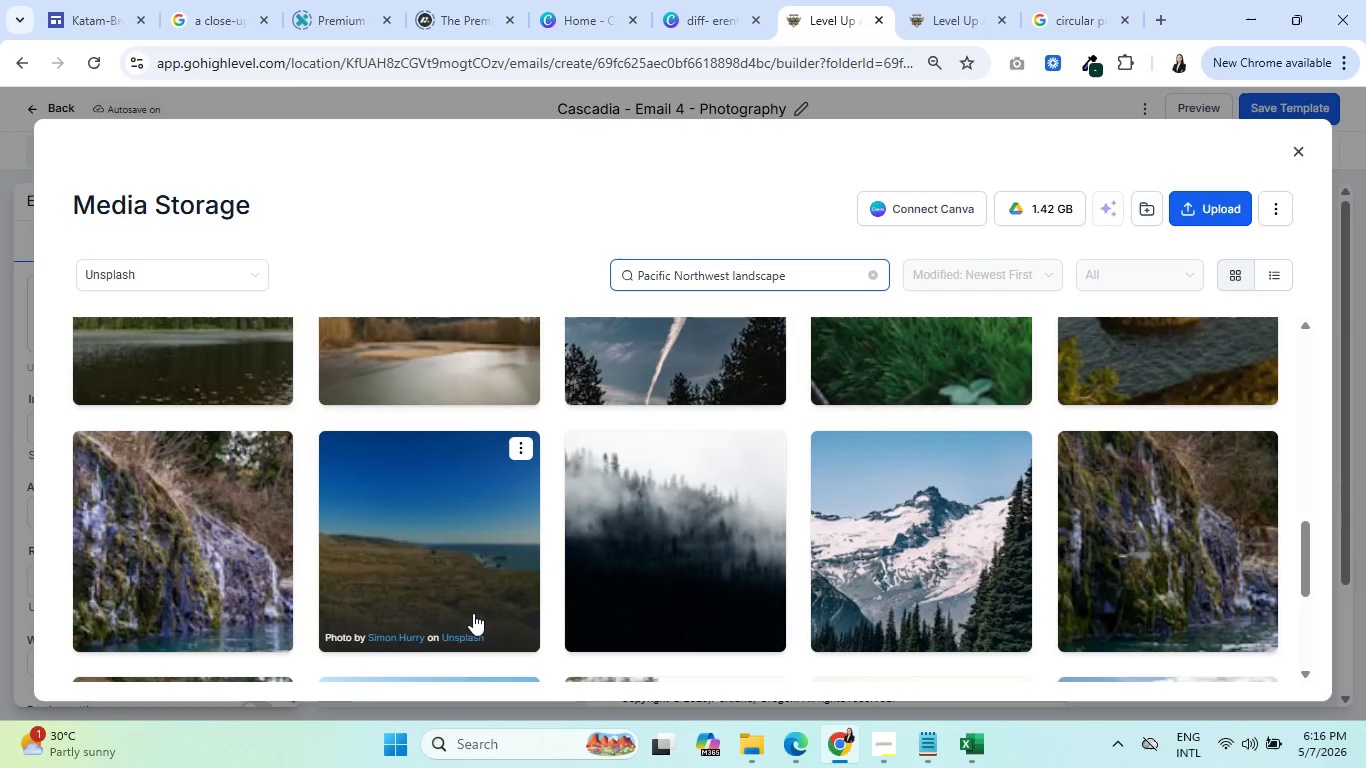 
scroll: coordinate [504, 603], scroll_direction: down, amount: 6.0
 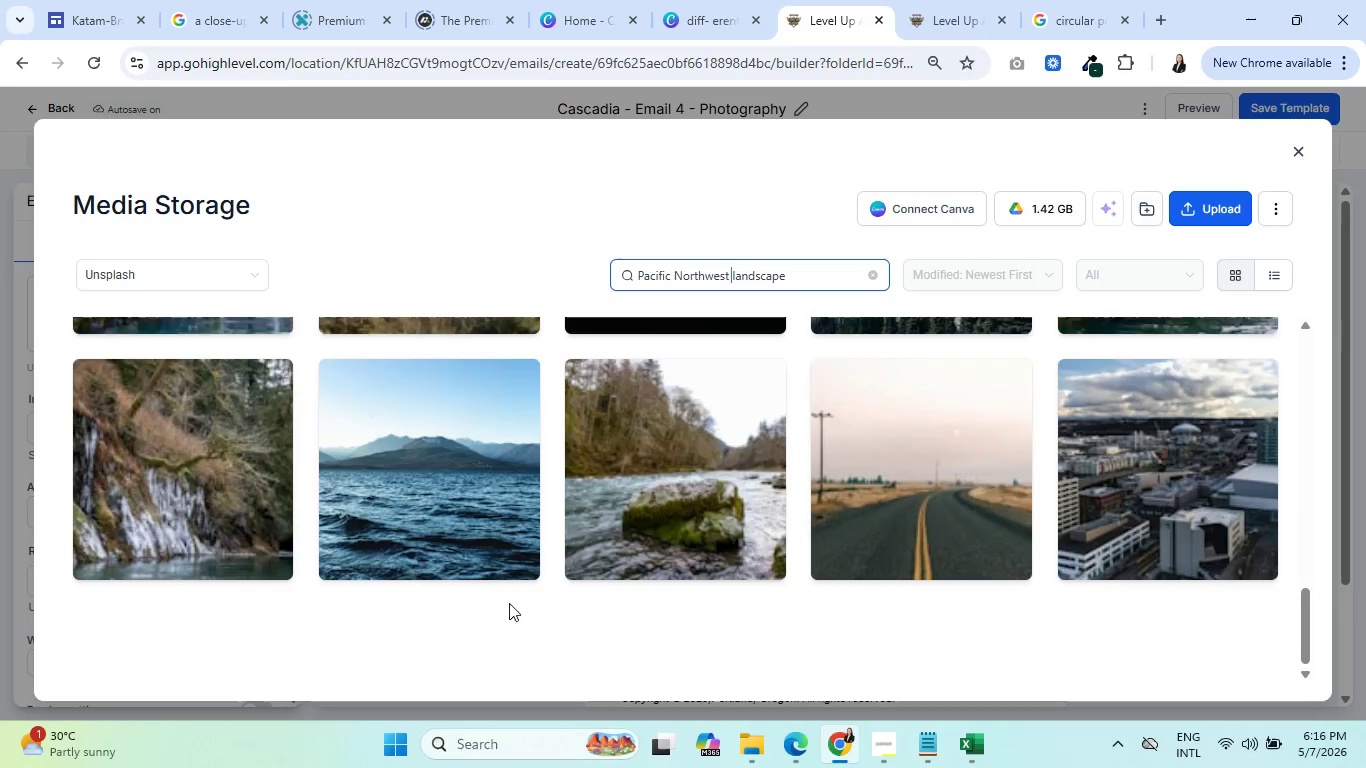 
scroll: coordinate [388, 575], scroll_direction: up, amount: 7.0
 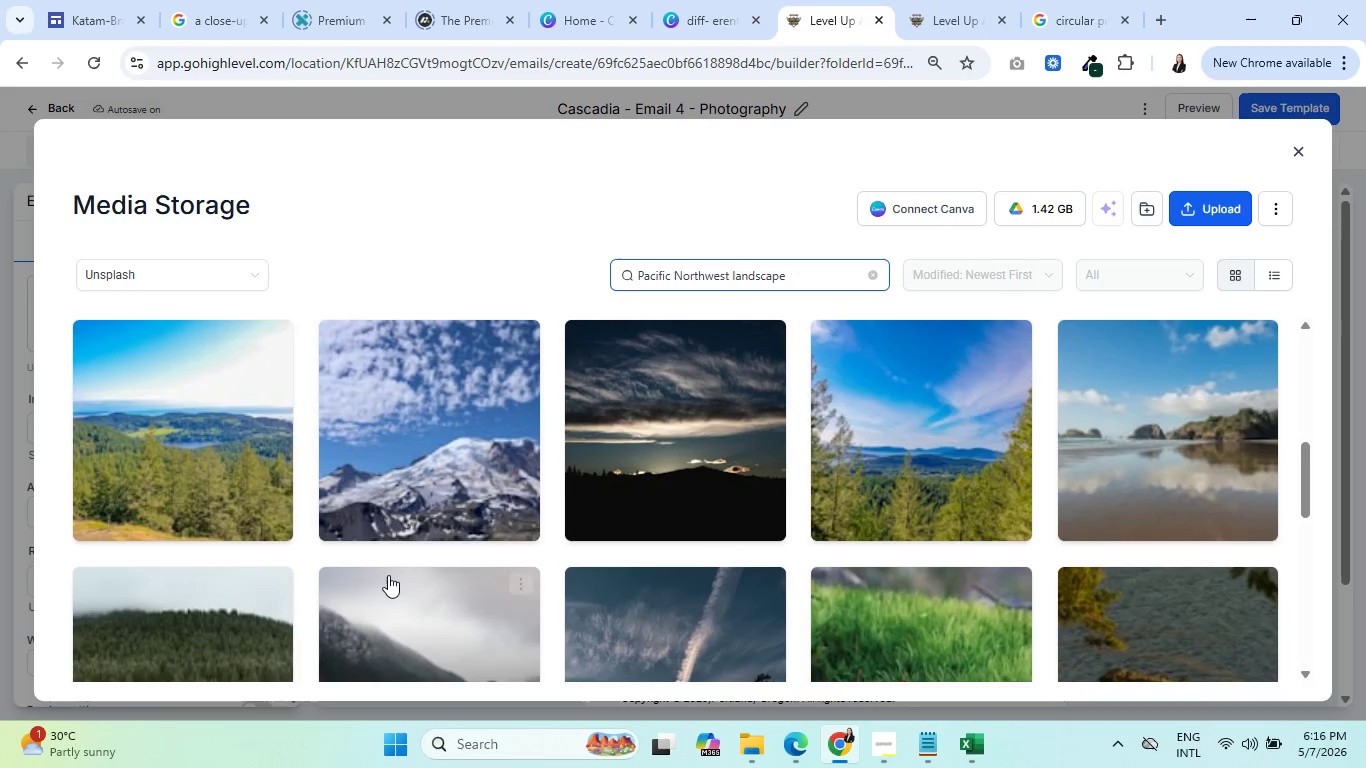 
scroll: coordinate [384, 582], scroll_direction: down, amount: 2.0
 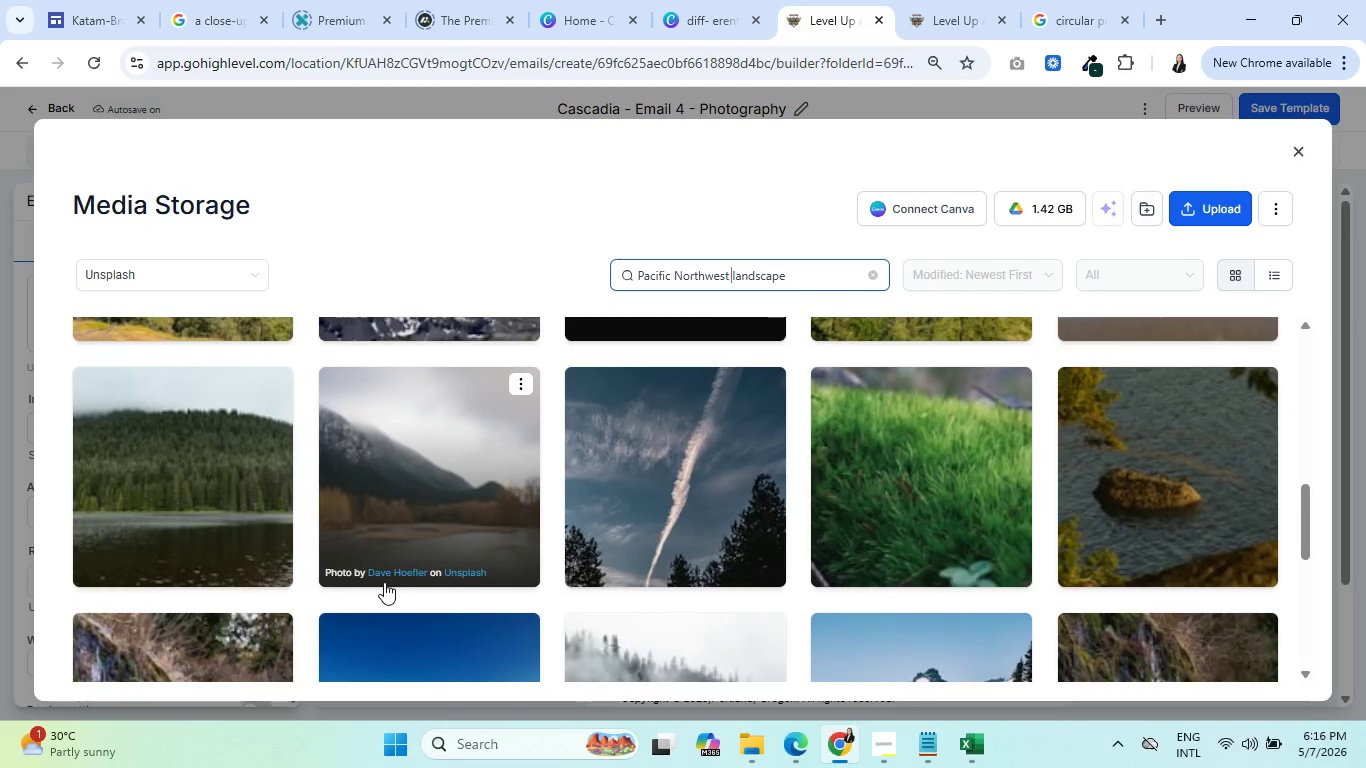 
scroll: coordinate [388, 591], scroll_direction: up, amount: 9.0
 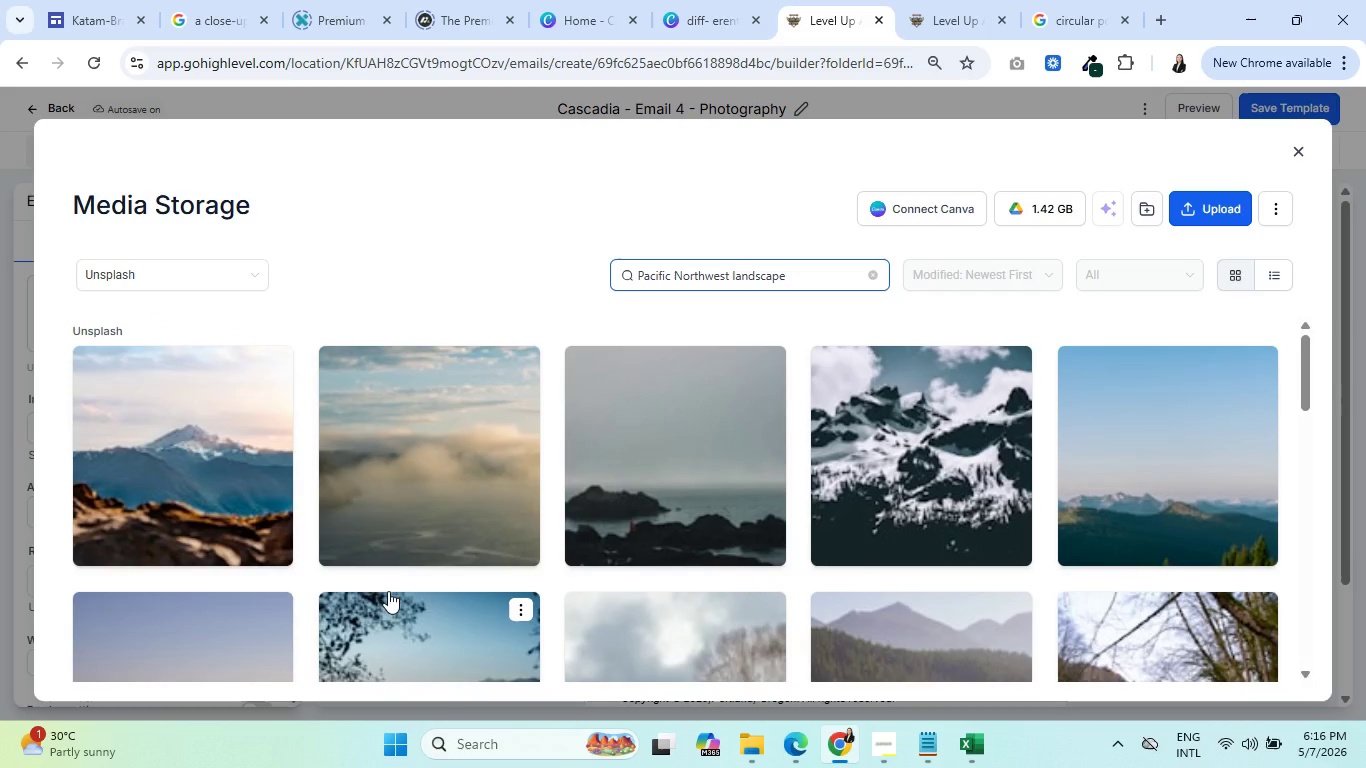 
left_click([460, 469])
 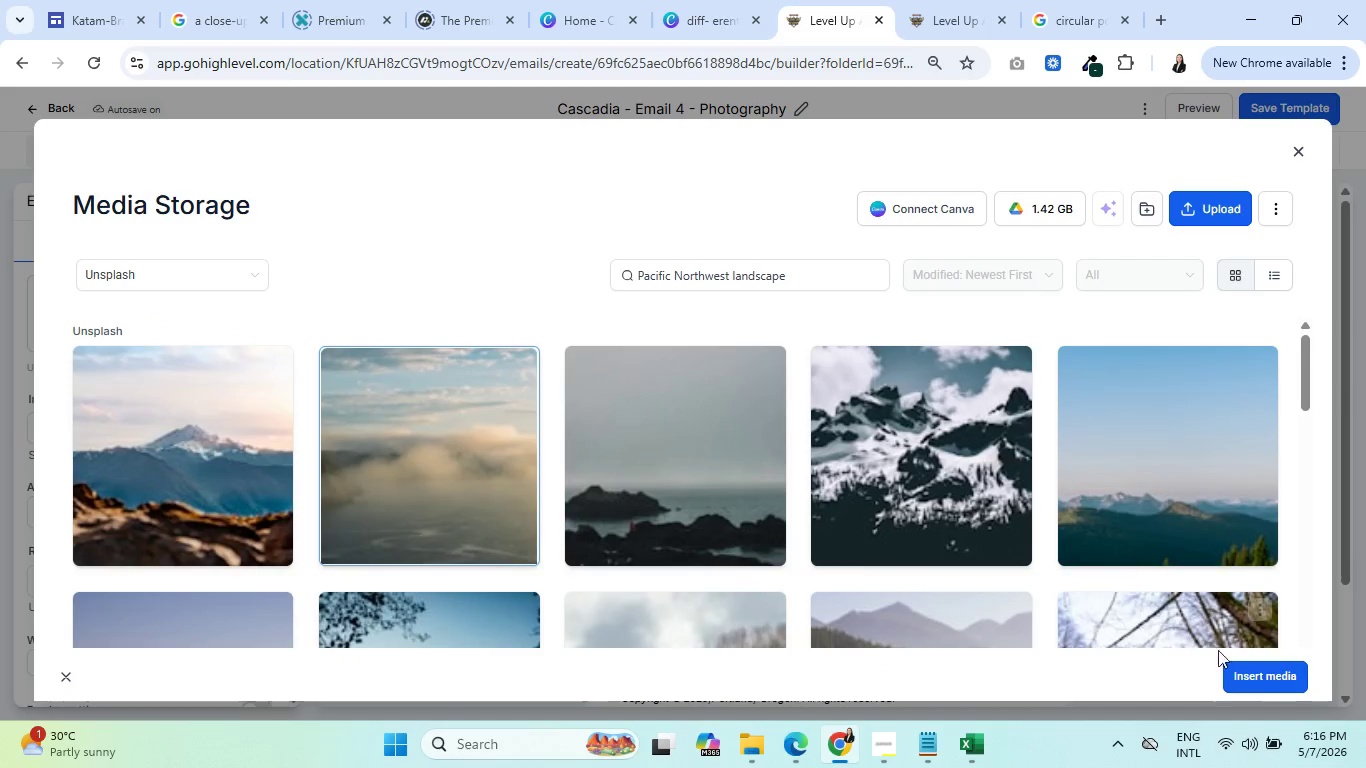 
left_click([1253, 673])
 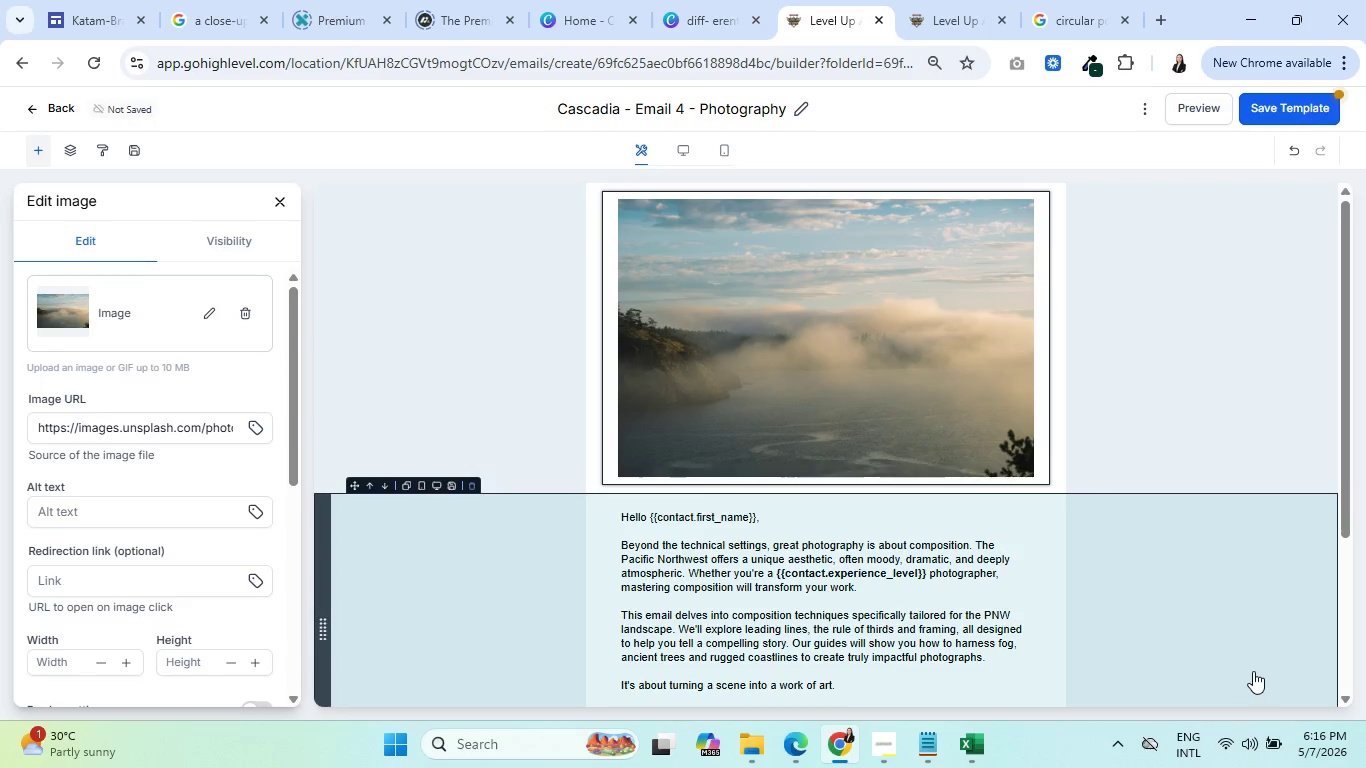 
scroll: coordinate [1187, 645], scroll_direction: down, amount: 4.0
 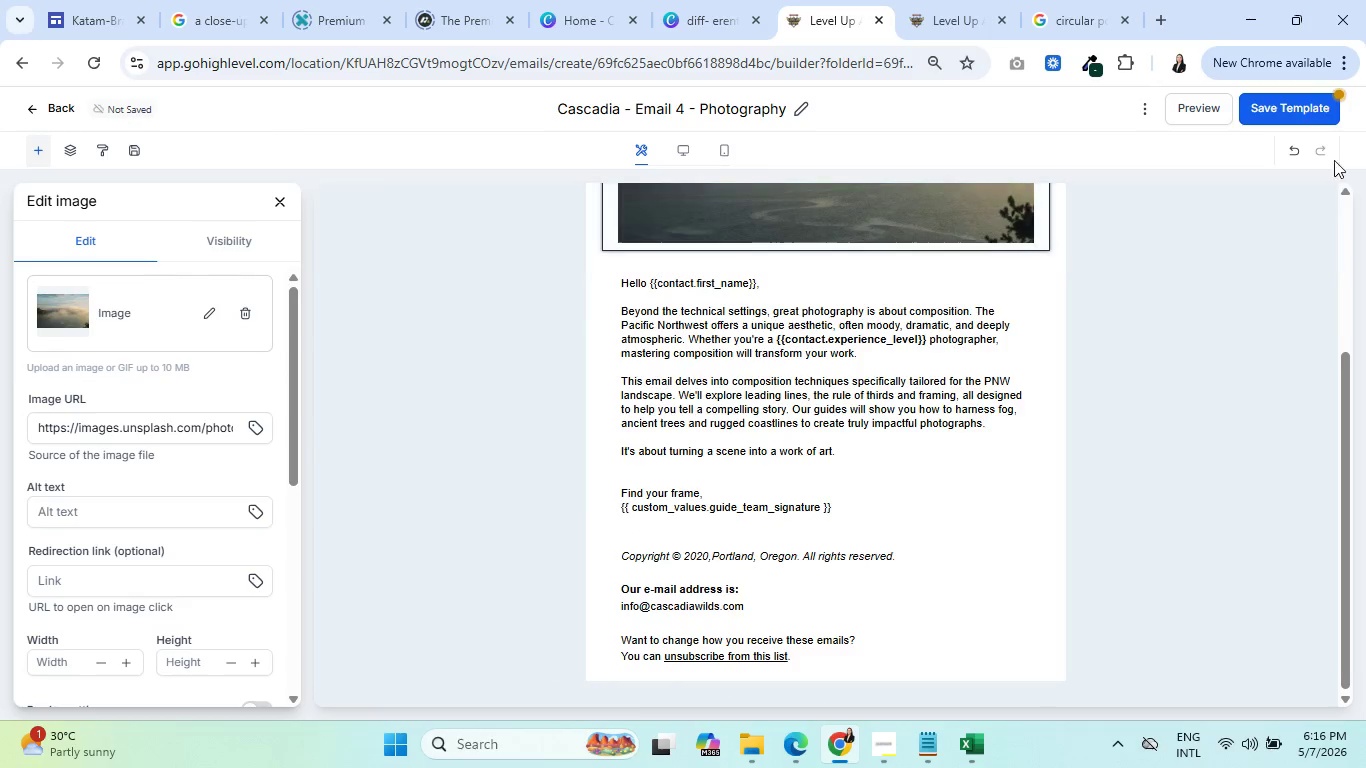 
left_click([1291, 109])
 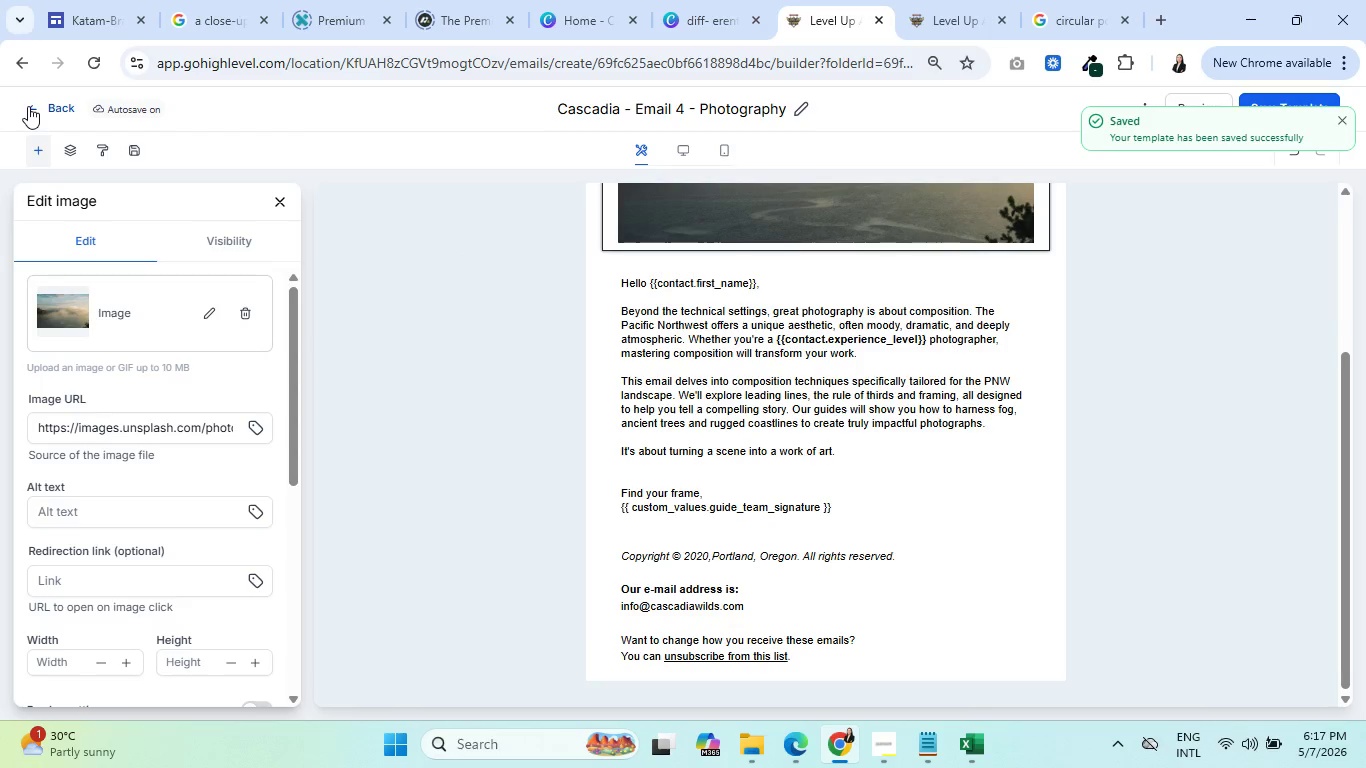 
wait(5.11)
 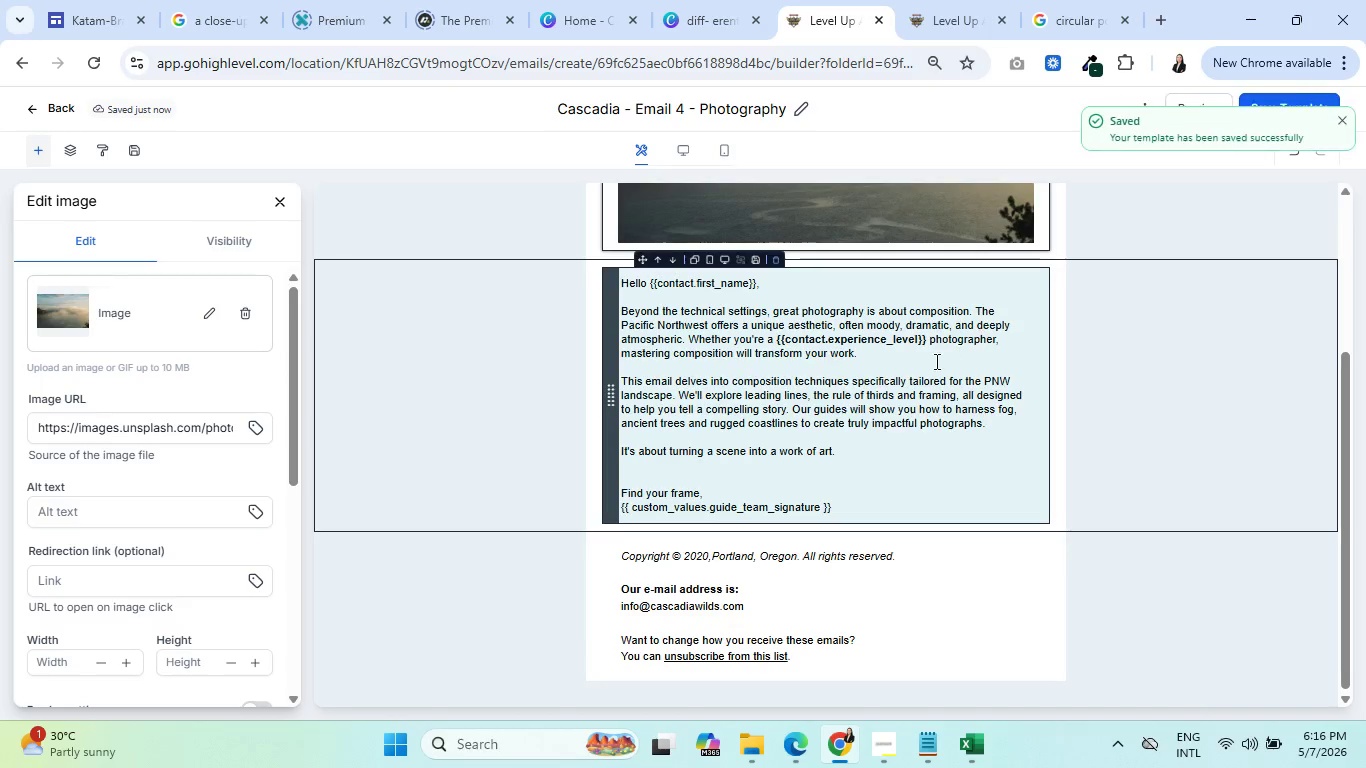 
left_click([28, 106])
 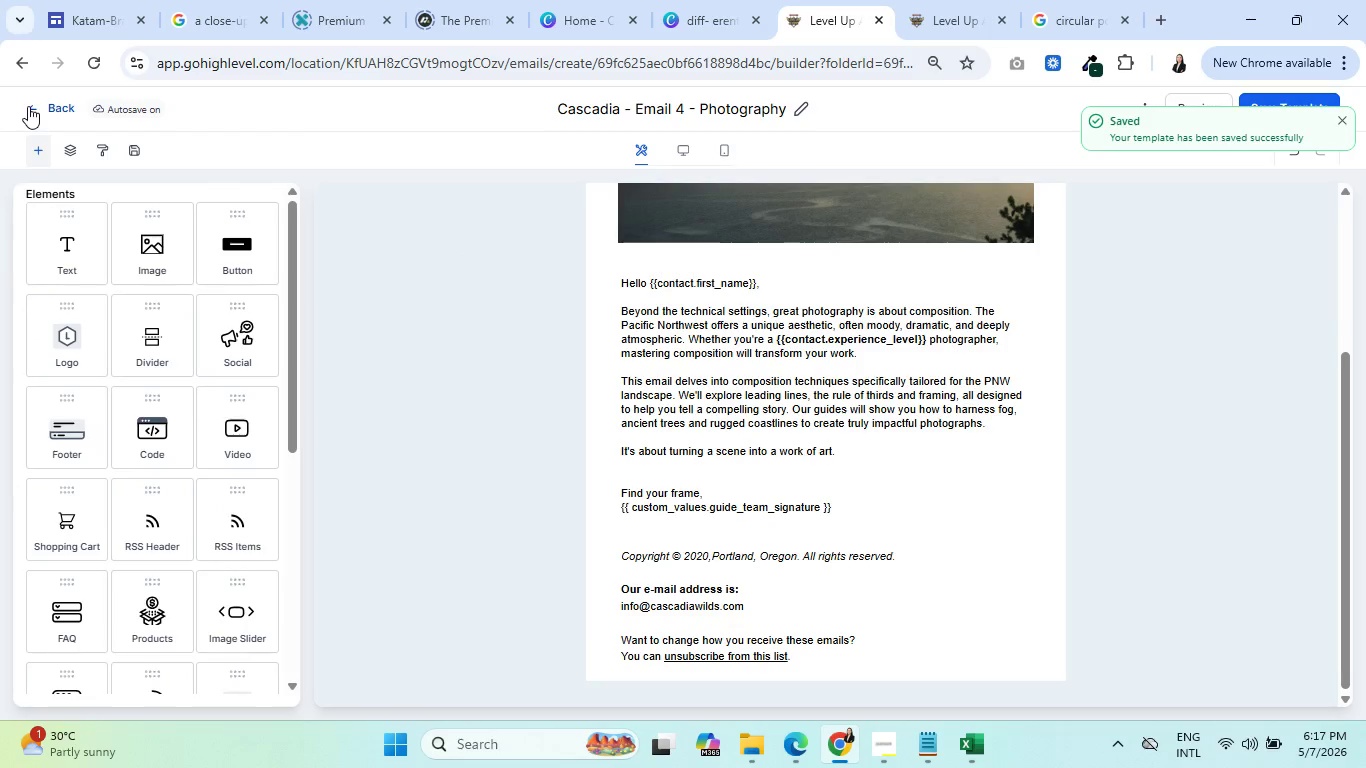 
left_click([28, 106])
 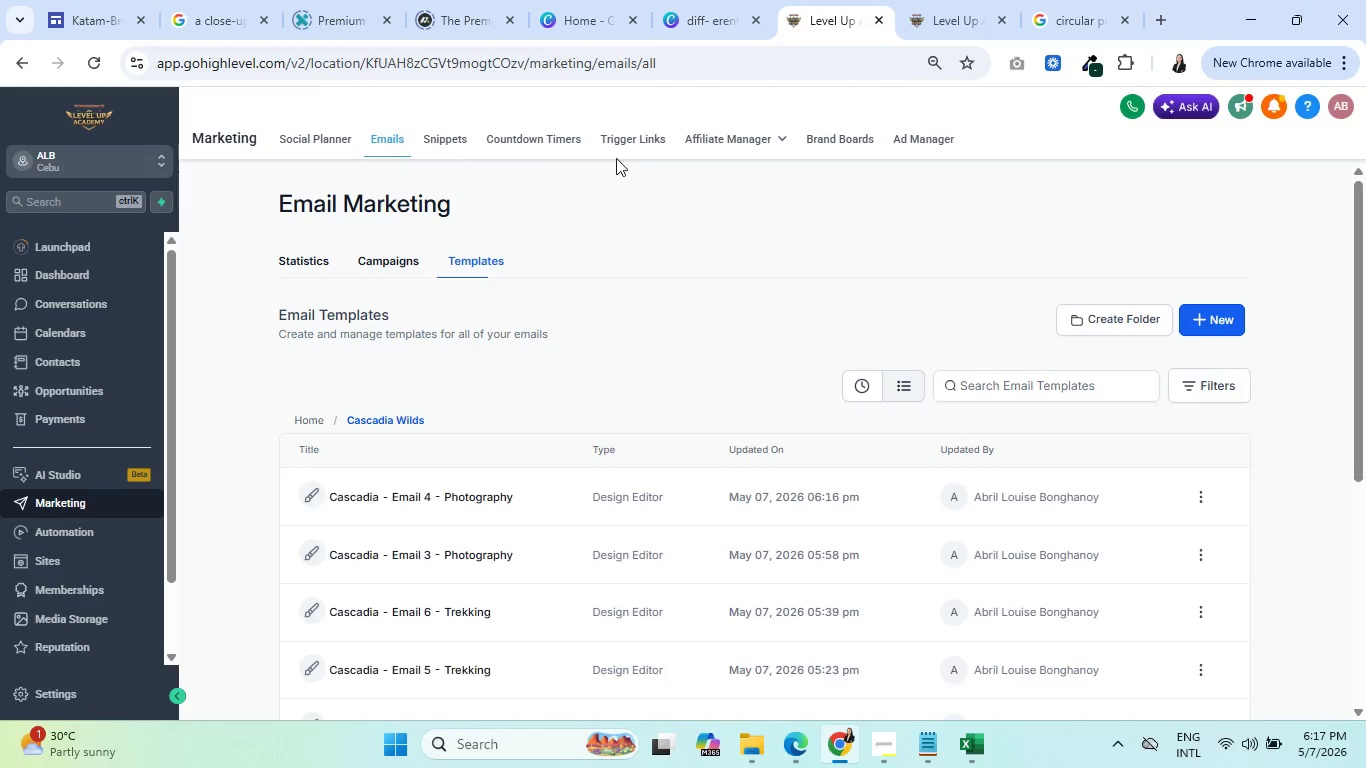 
wait(5.33)
 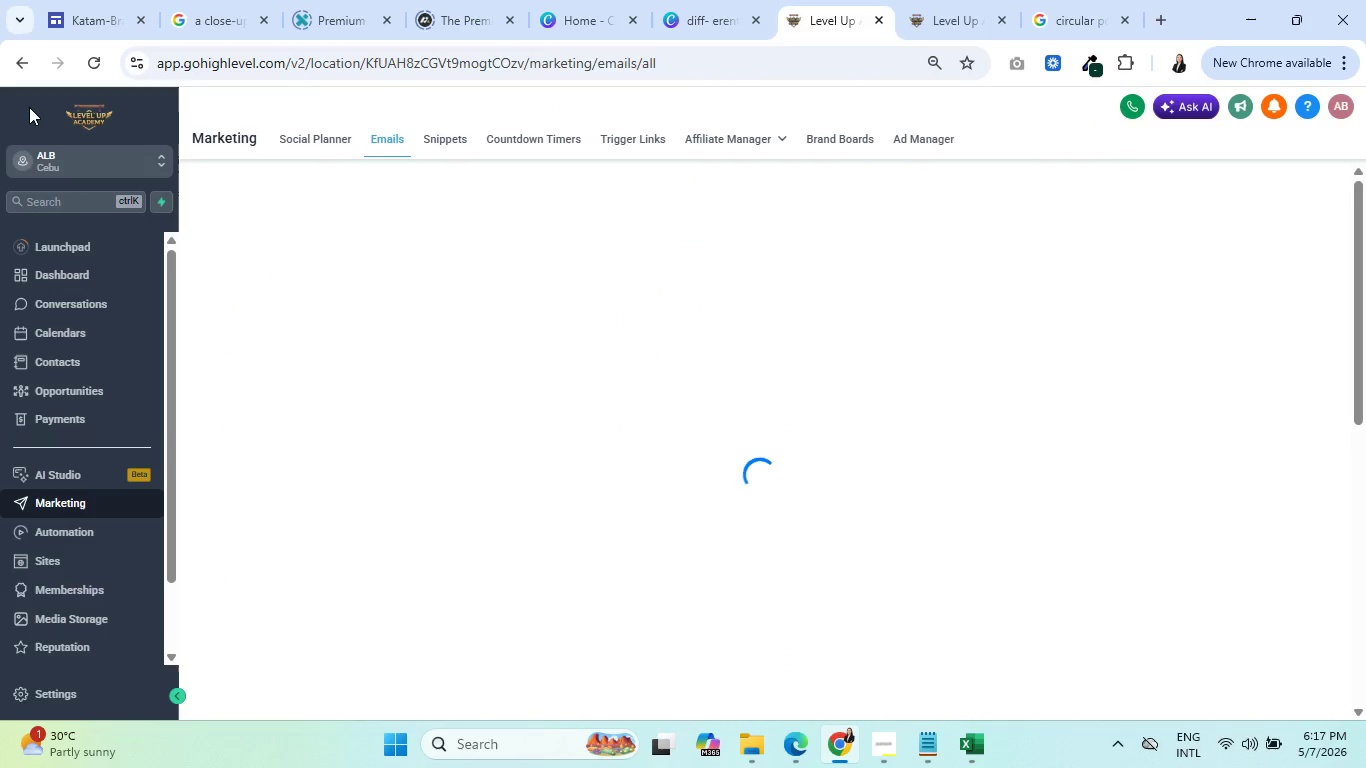 
scroll: coordinate [608, 555], scroll_direction: down, amount: 1.0
 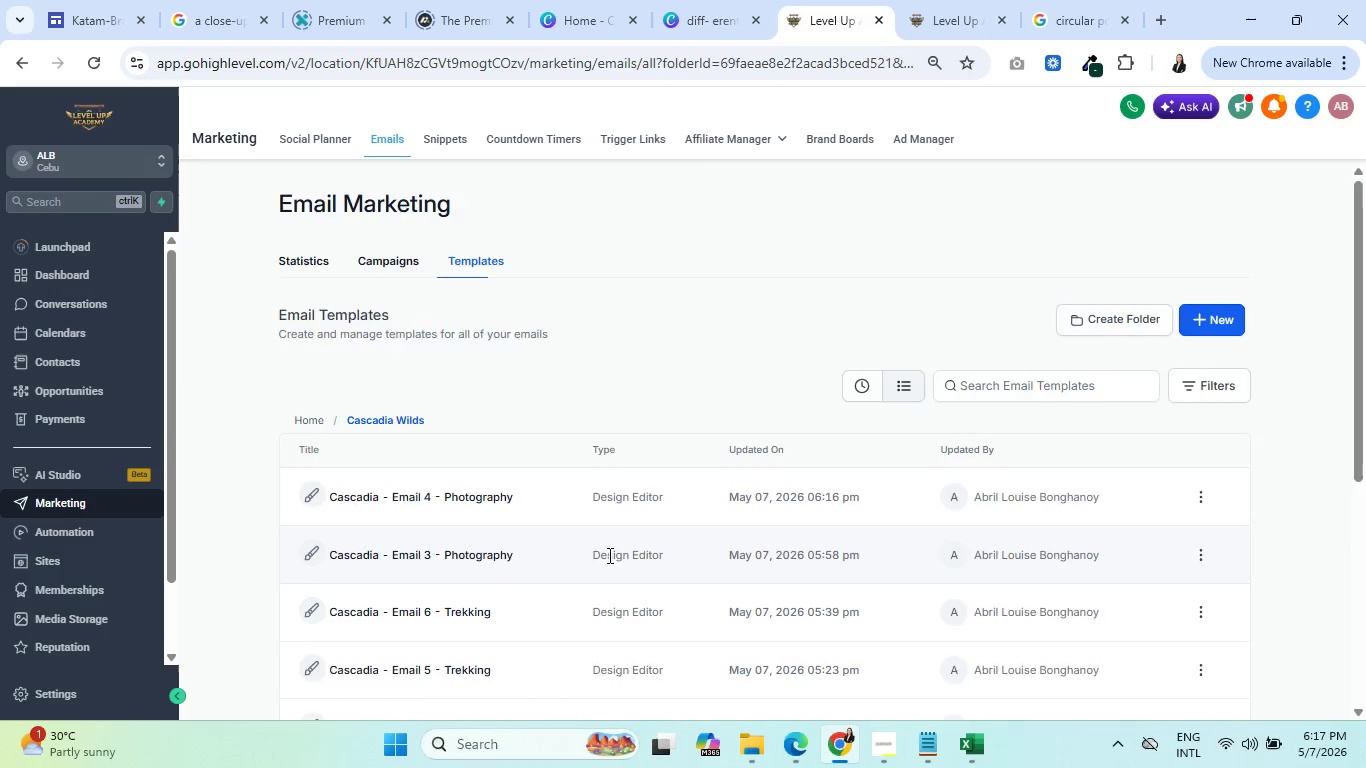 
mouse_move([616, 534])
 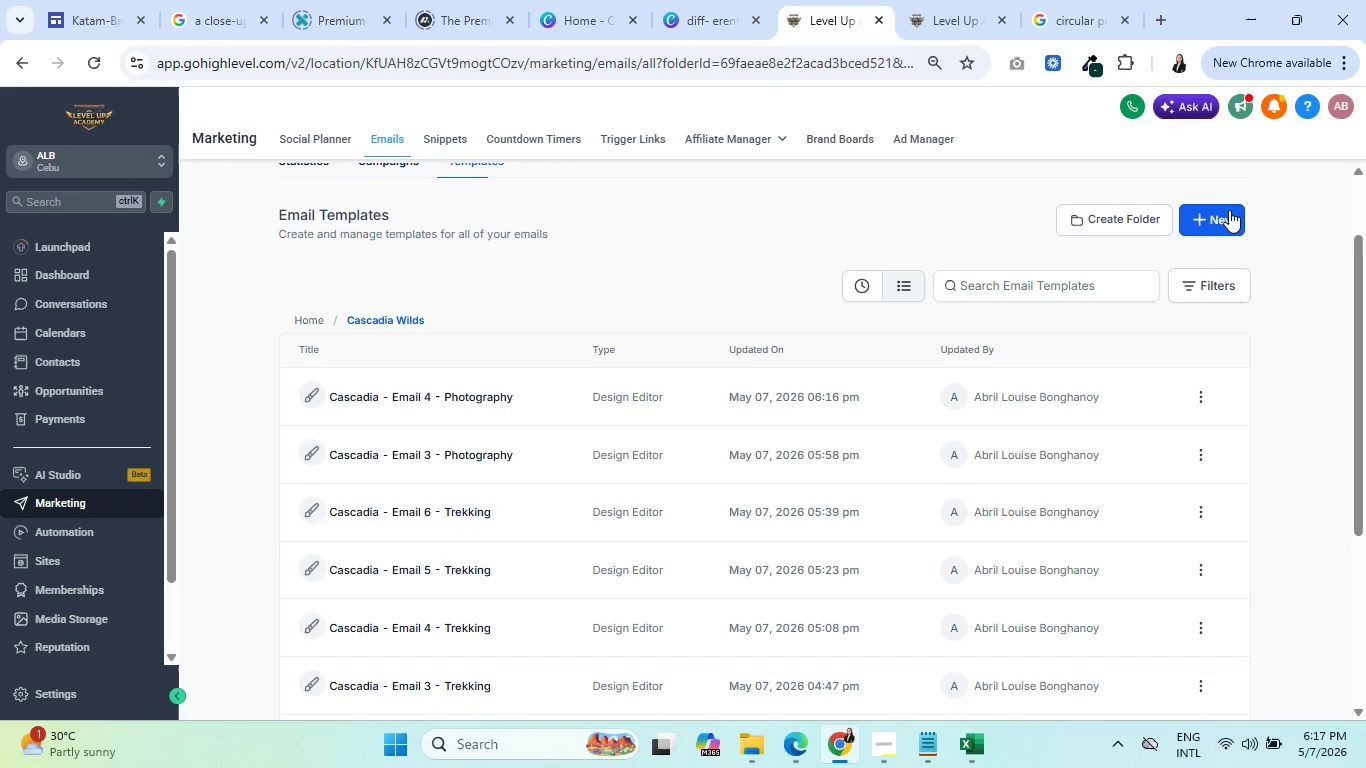 
left_click([1226, 209])
 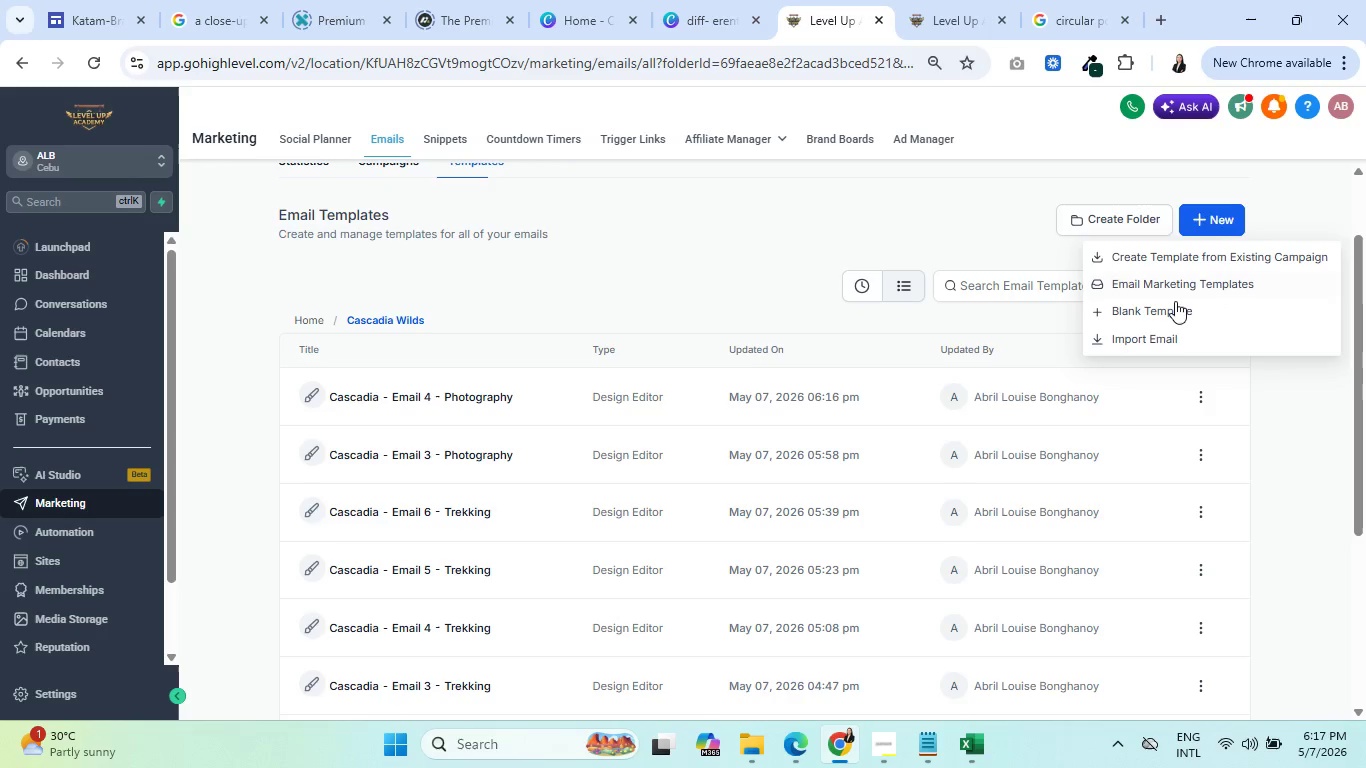 
left_click([1175, 306])
 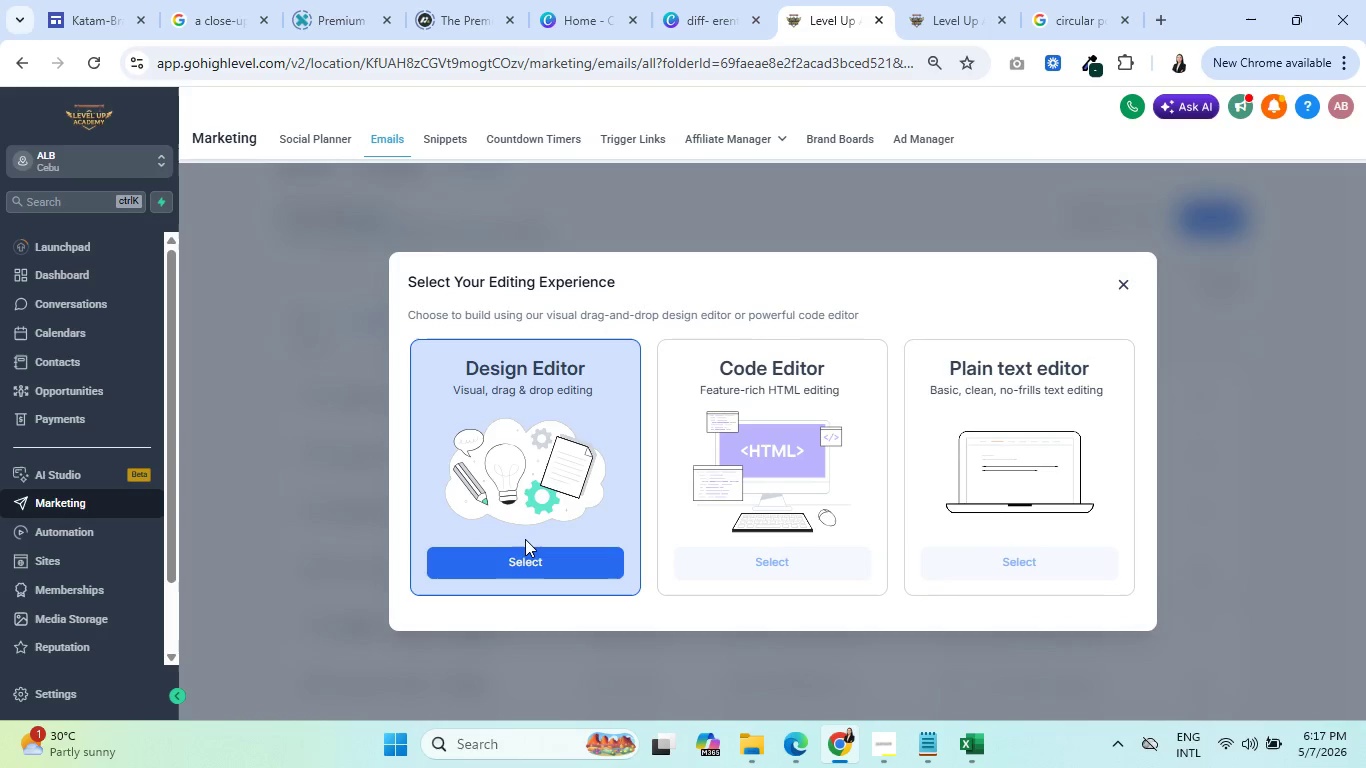 
left_click([533, 561])
 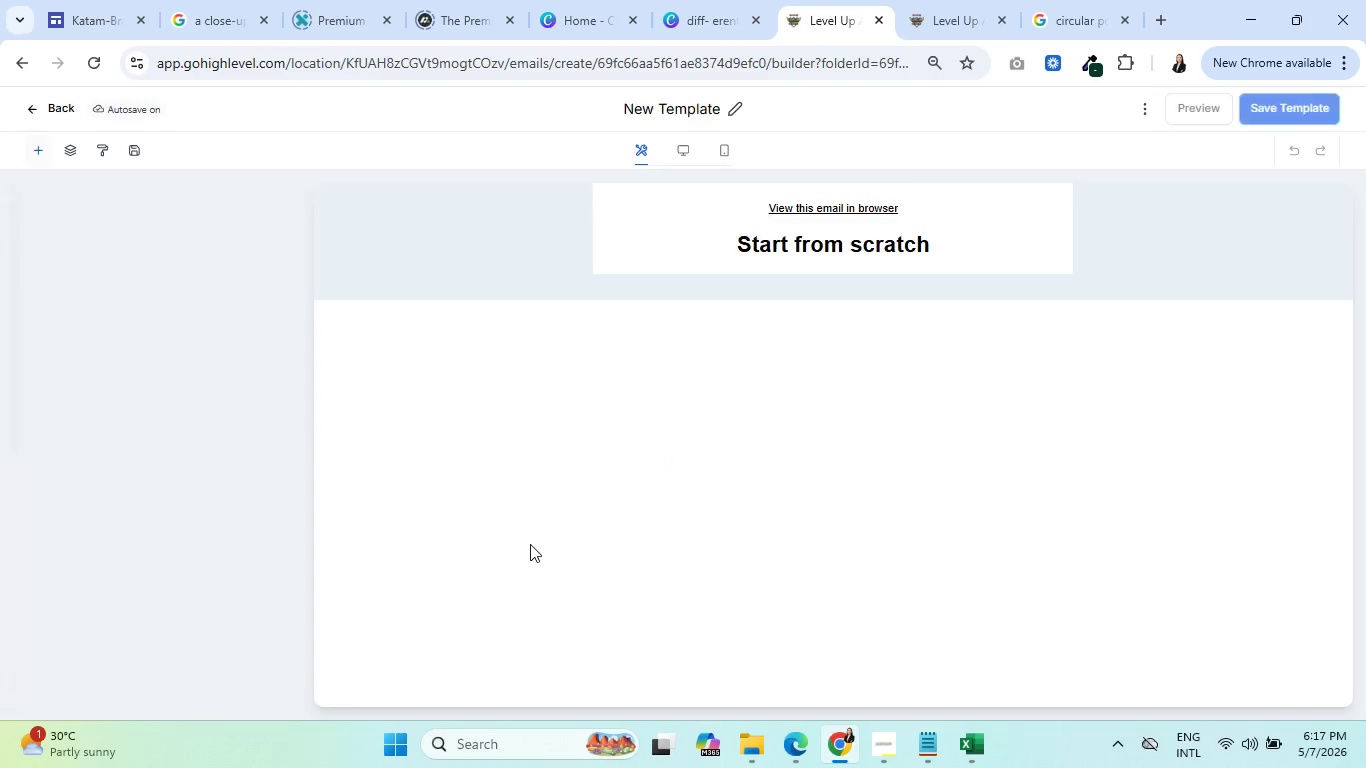 
wait(7.2)
 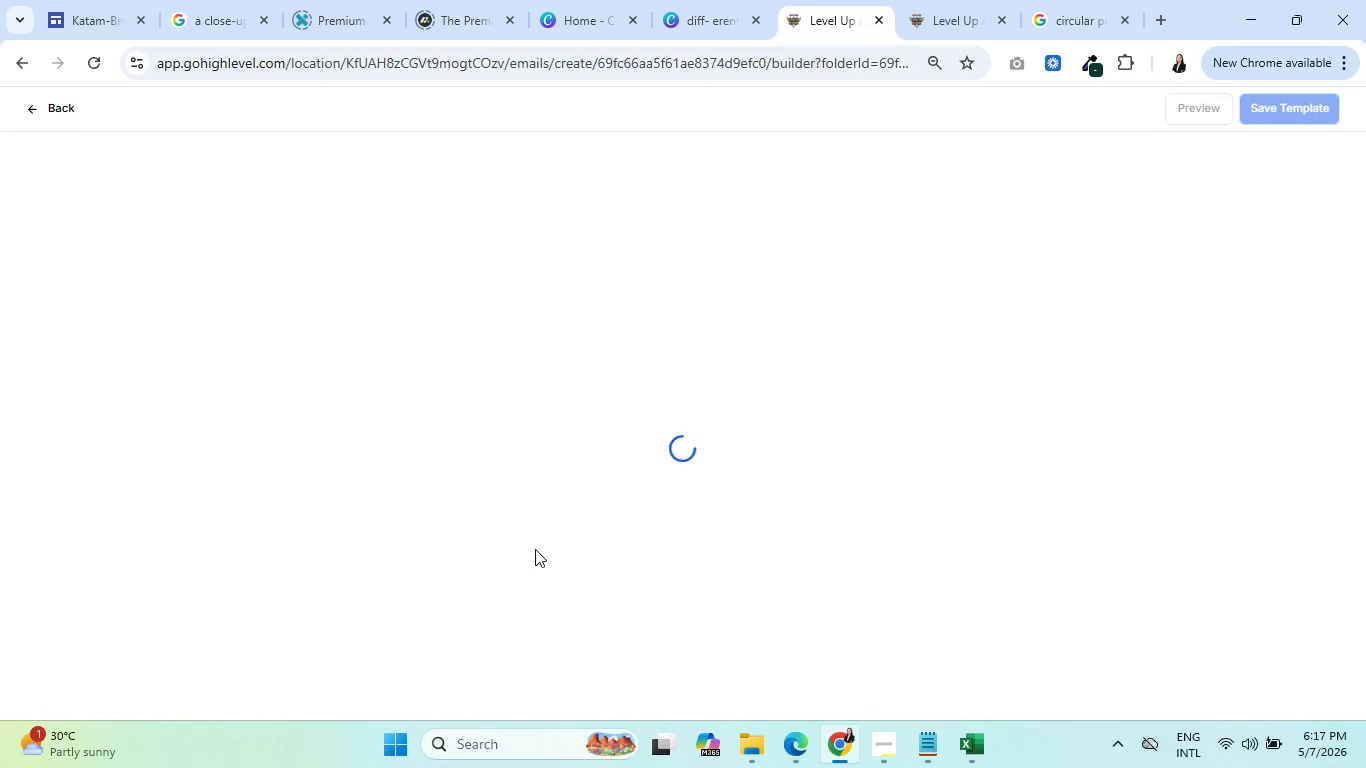 
left_click([471, 192])
 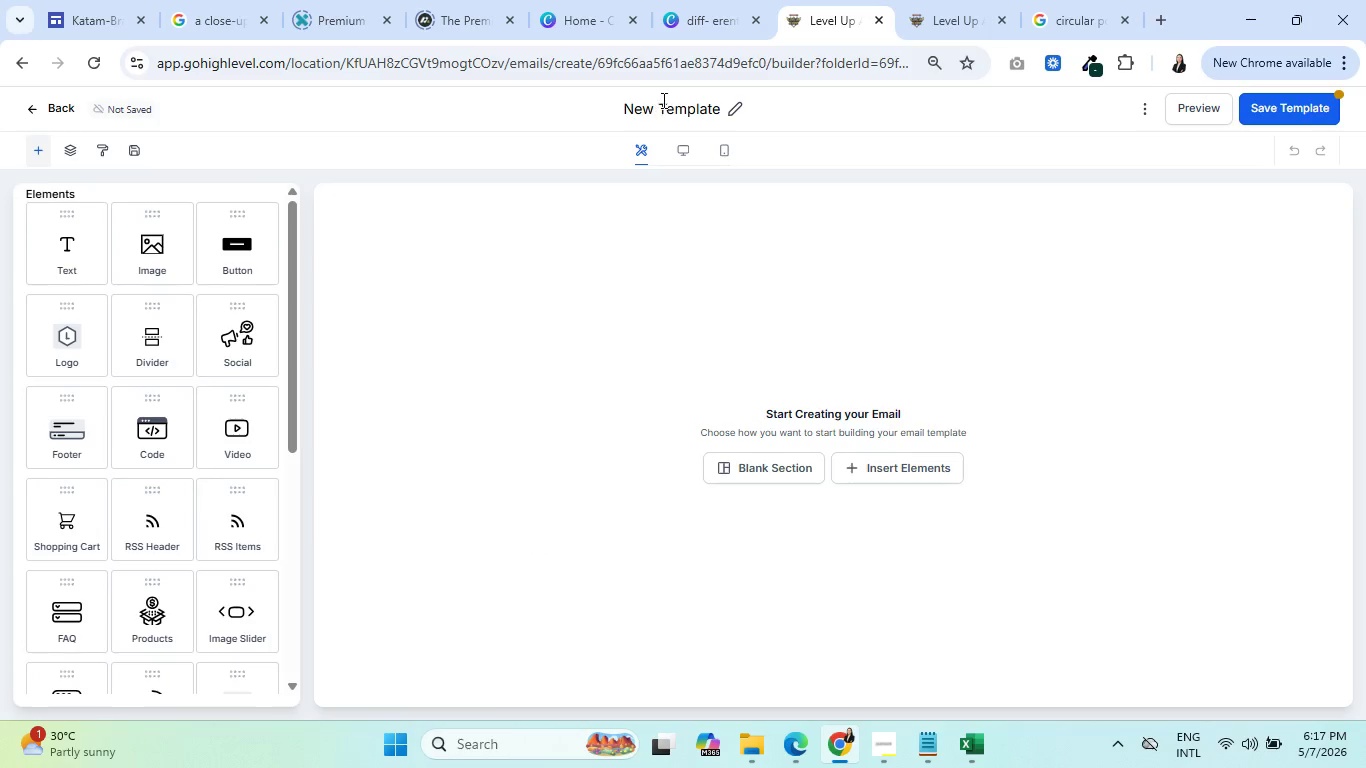 
double_click([662, 100])
 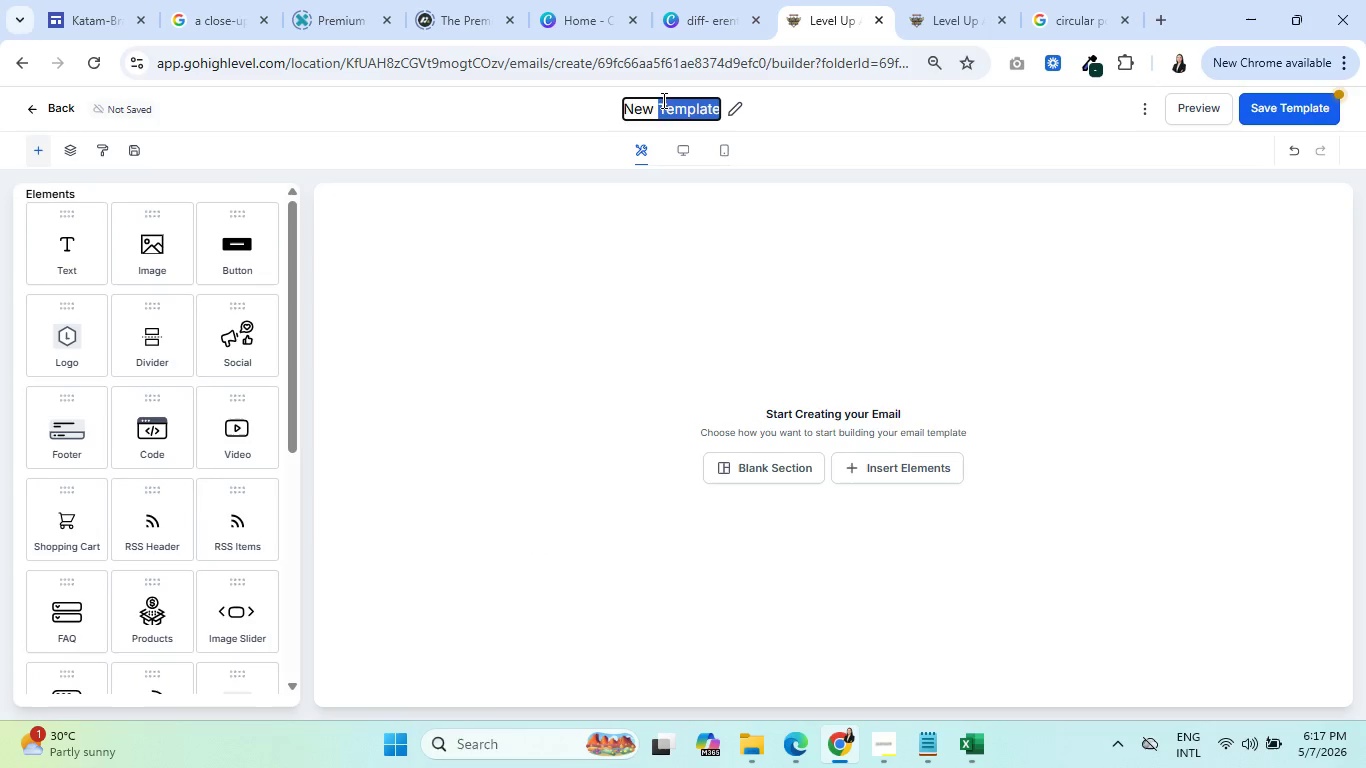 
triple_click([662, 100])
 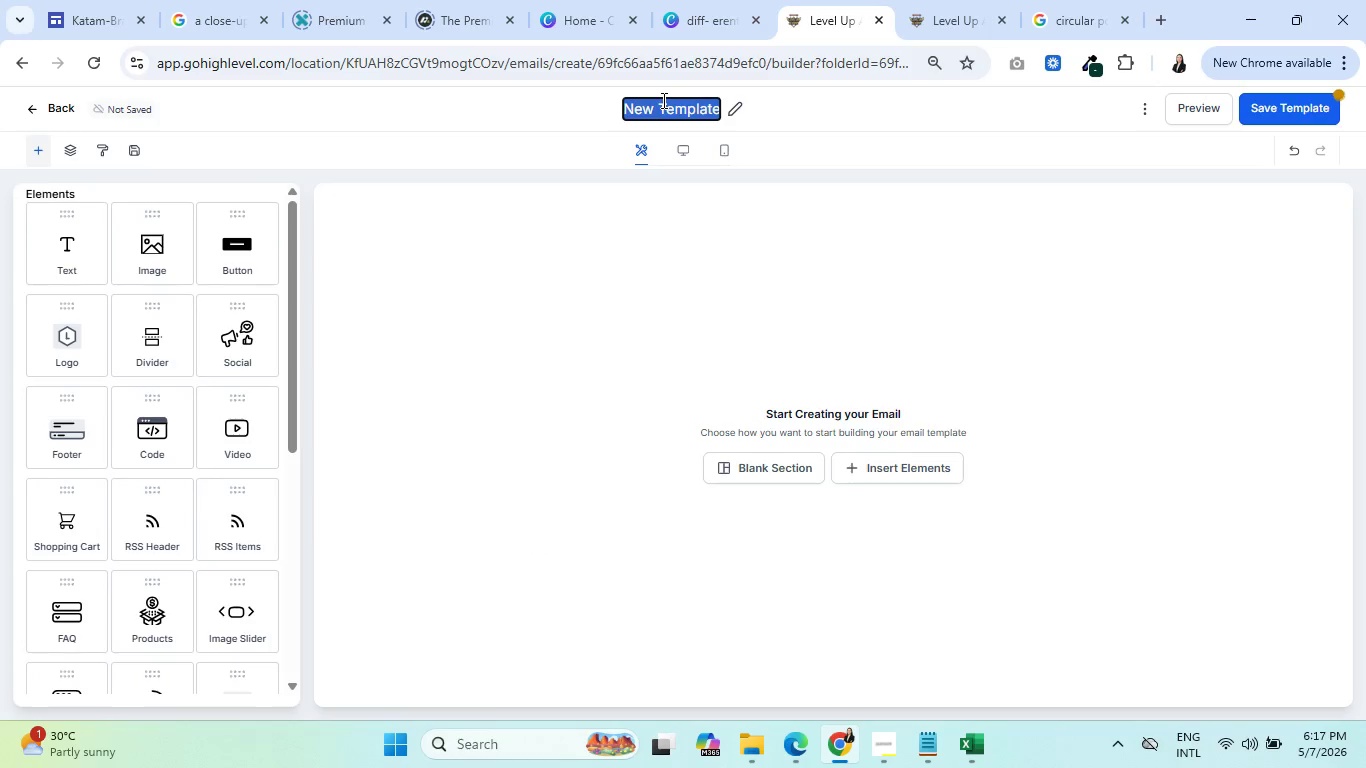 
type(Cascadia - Email 5 - Photograpgy)
key(Backspace)
key(Backspace)
type(hy)
 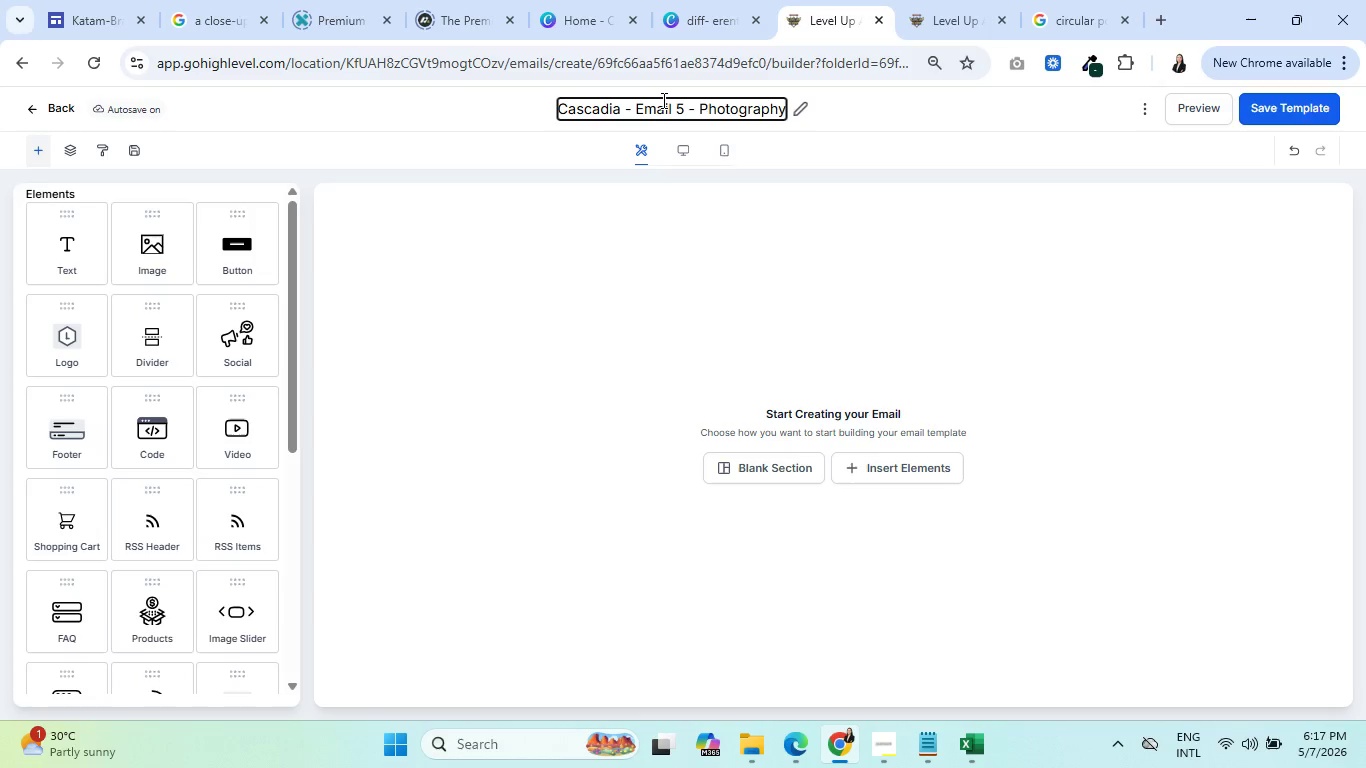 
left_click([613, 194])
 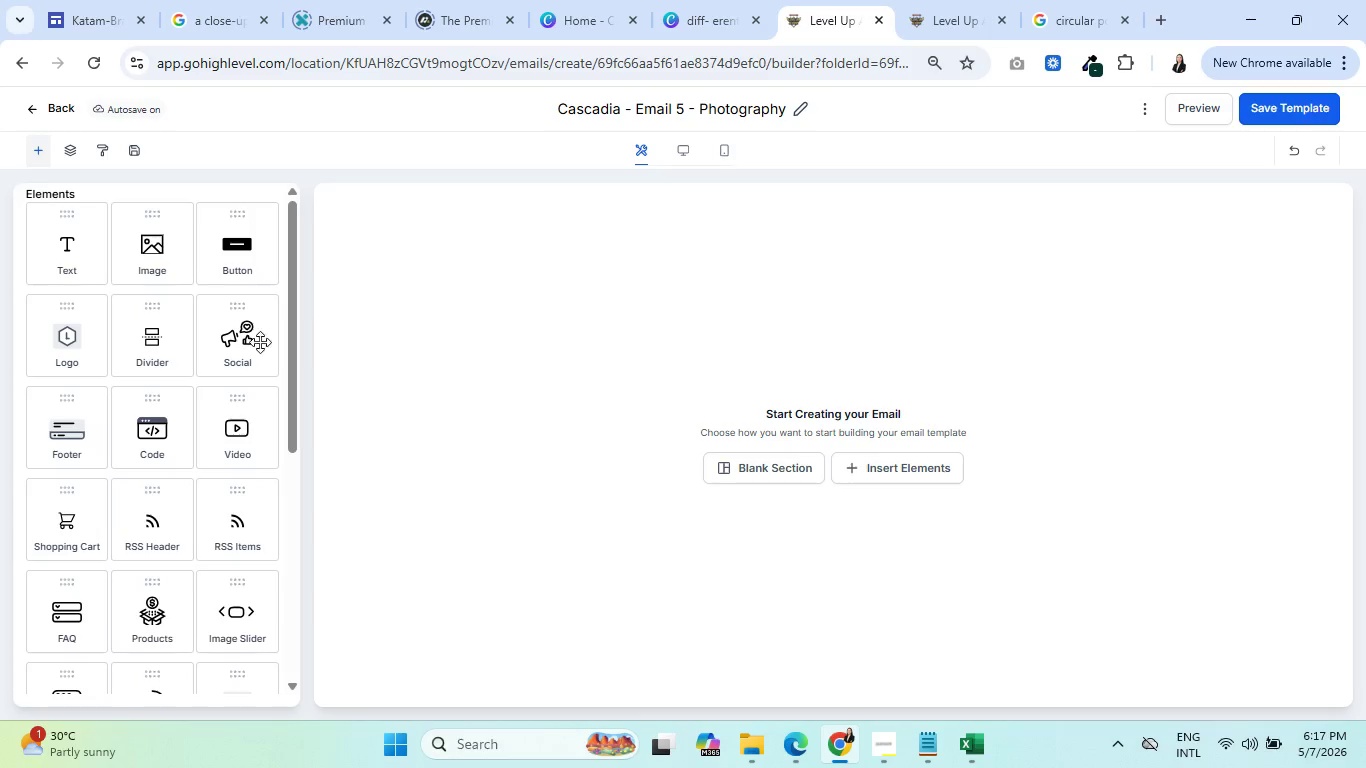 
scroll: coordinate [166, 473], scroll_direction: down, amount: 7.0
 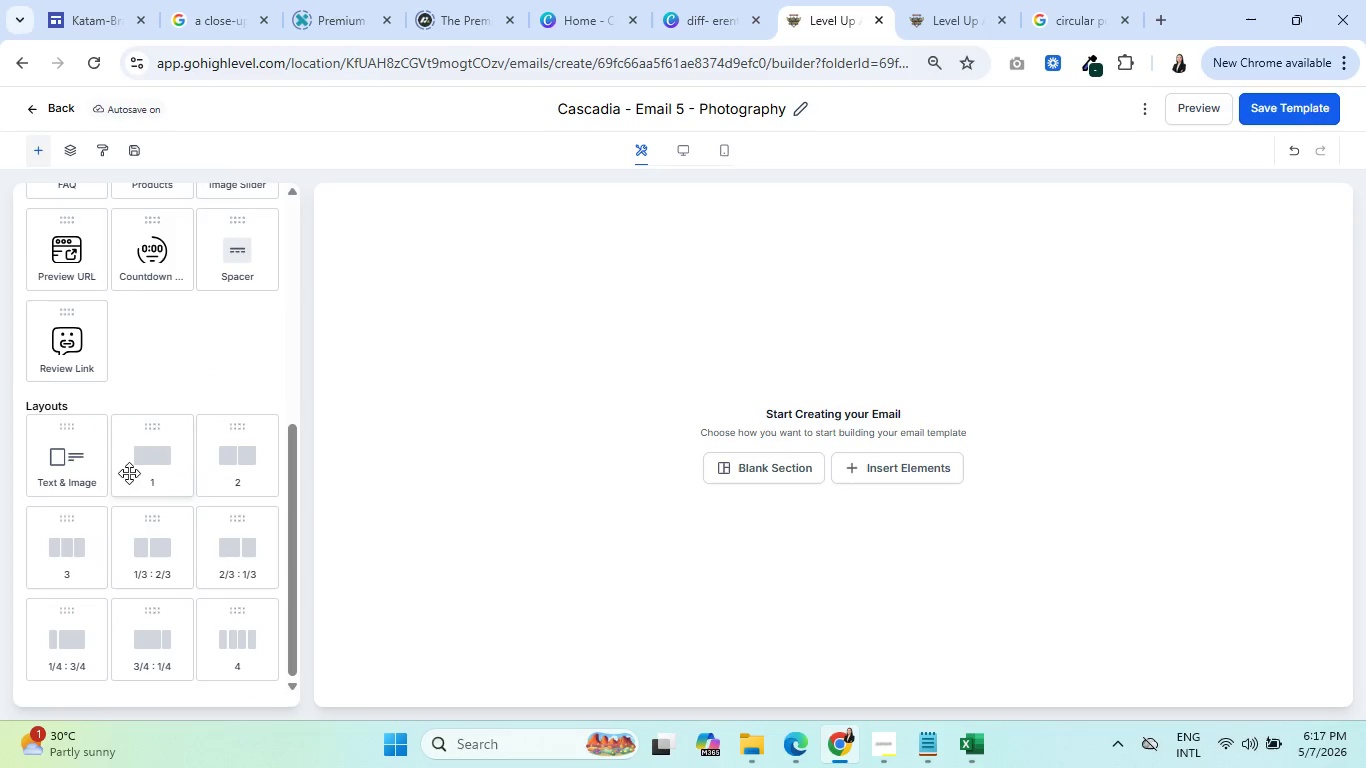 
left_click_drag(start_coordinate=[129, 456], to_coordinate=[617, 277])
 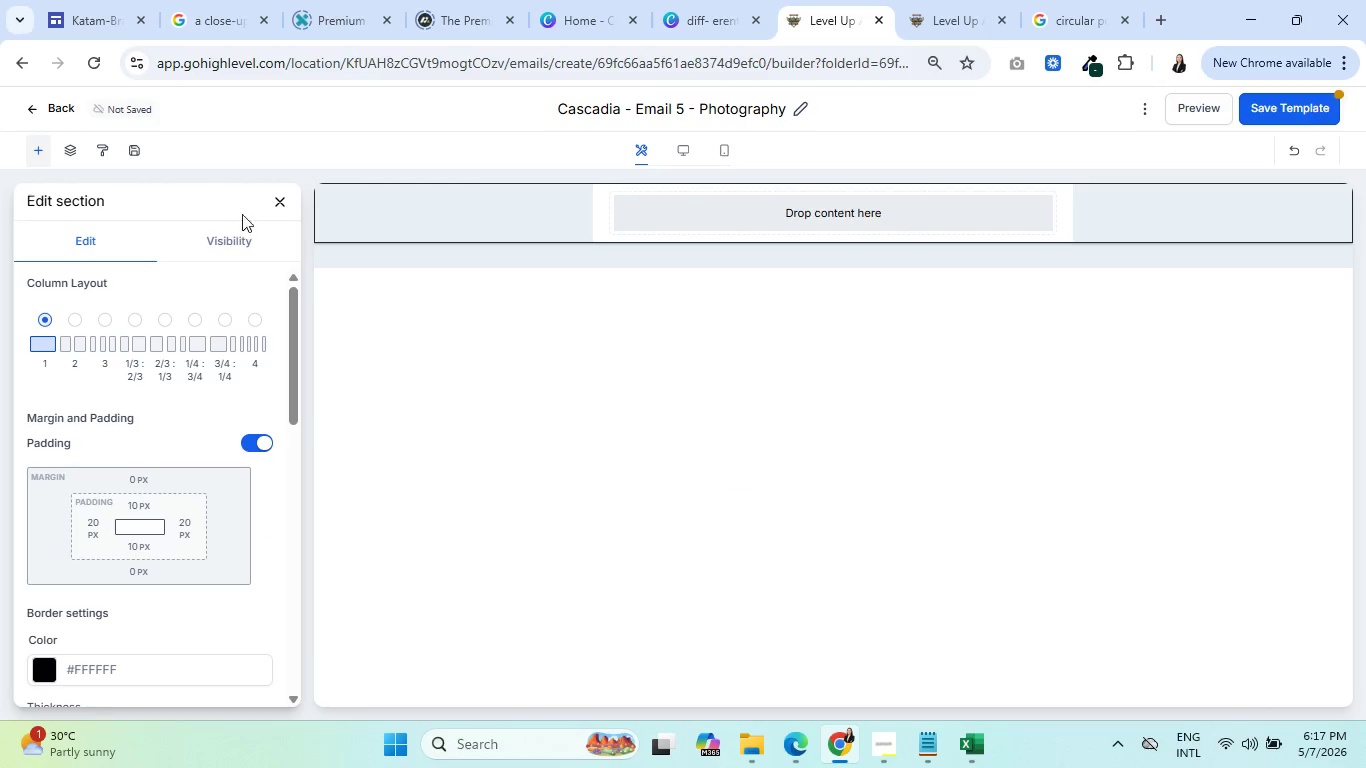 
left_click([278, 204])
 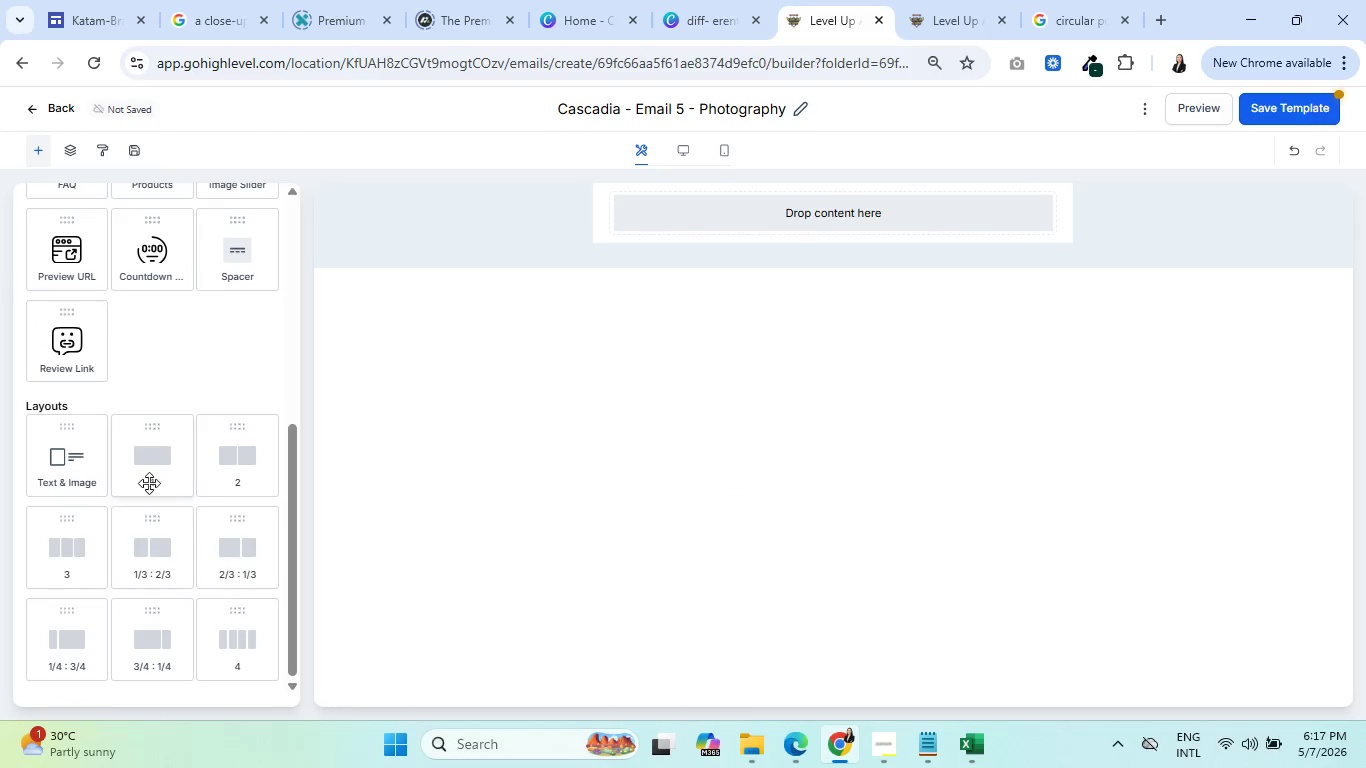 
left_click_drag(start_coordinate=[149, 483], to_coordinate=[770, 233])
 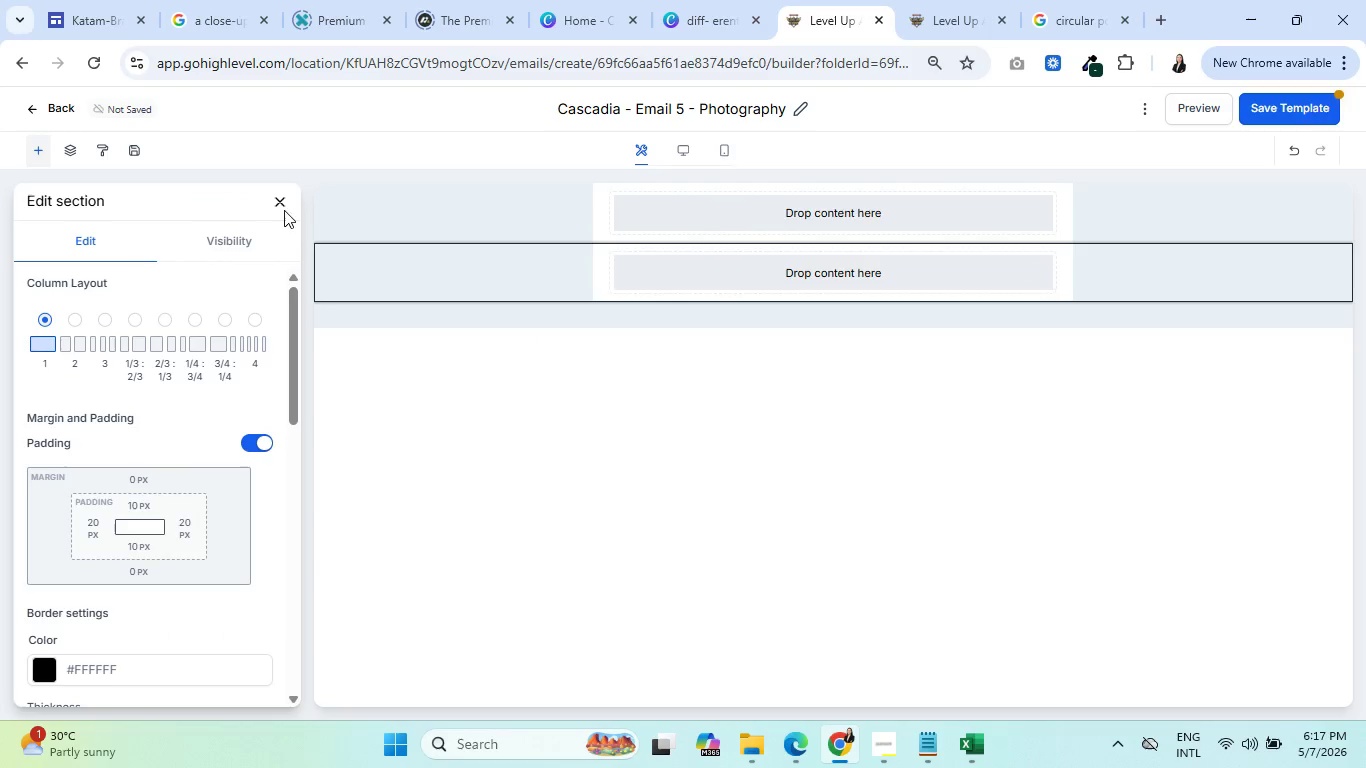 
left_click([278, 205])
 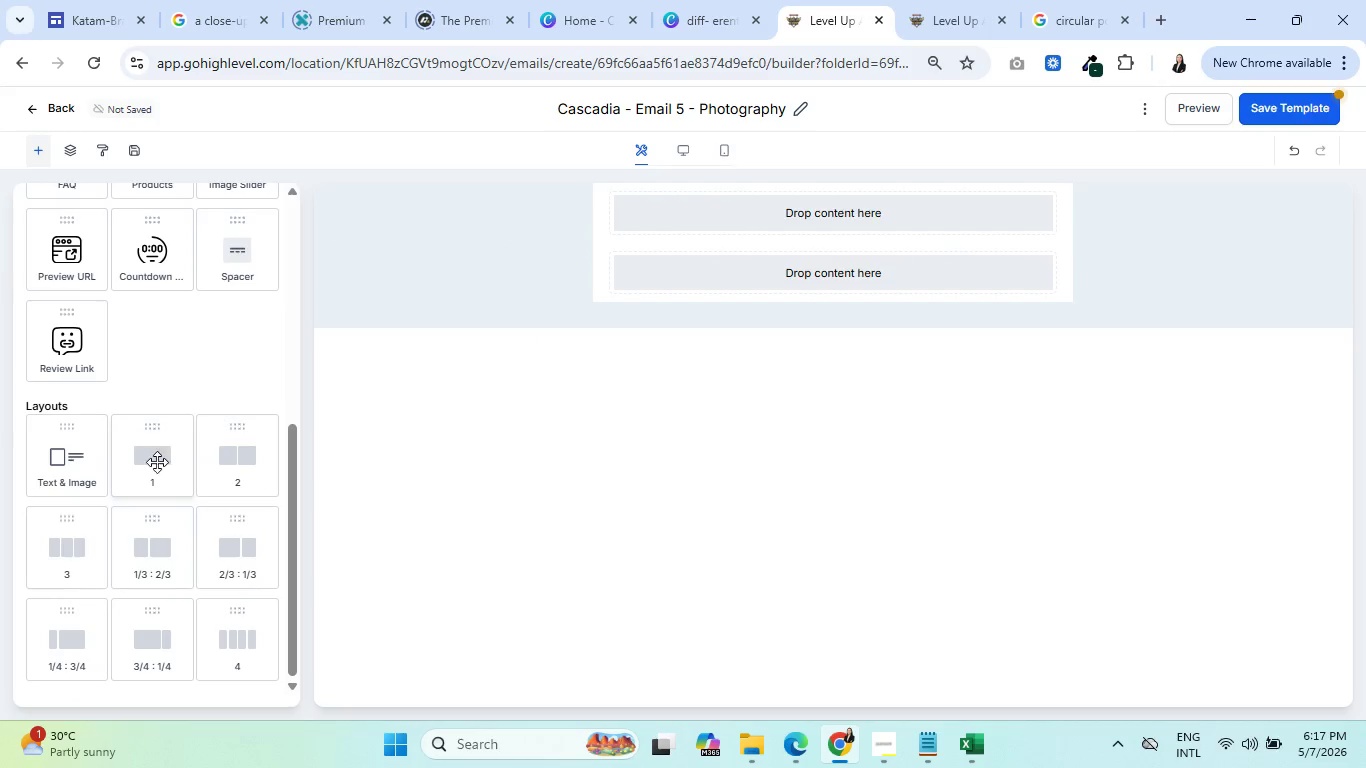 
left_click_drag(start_coordinate=[155, 462], to_coordinate=[749, 297])
 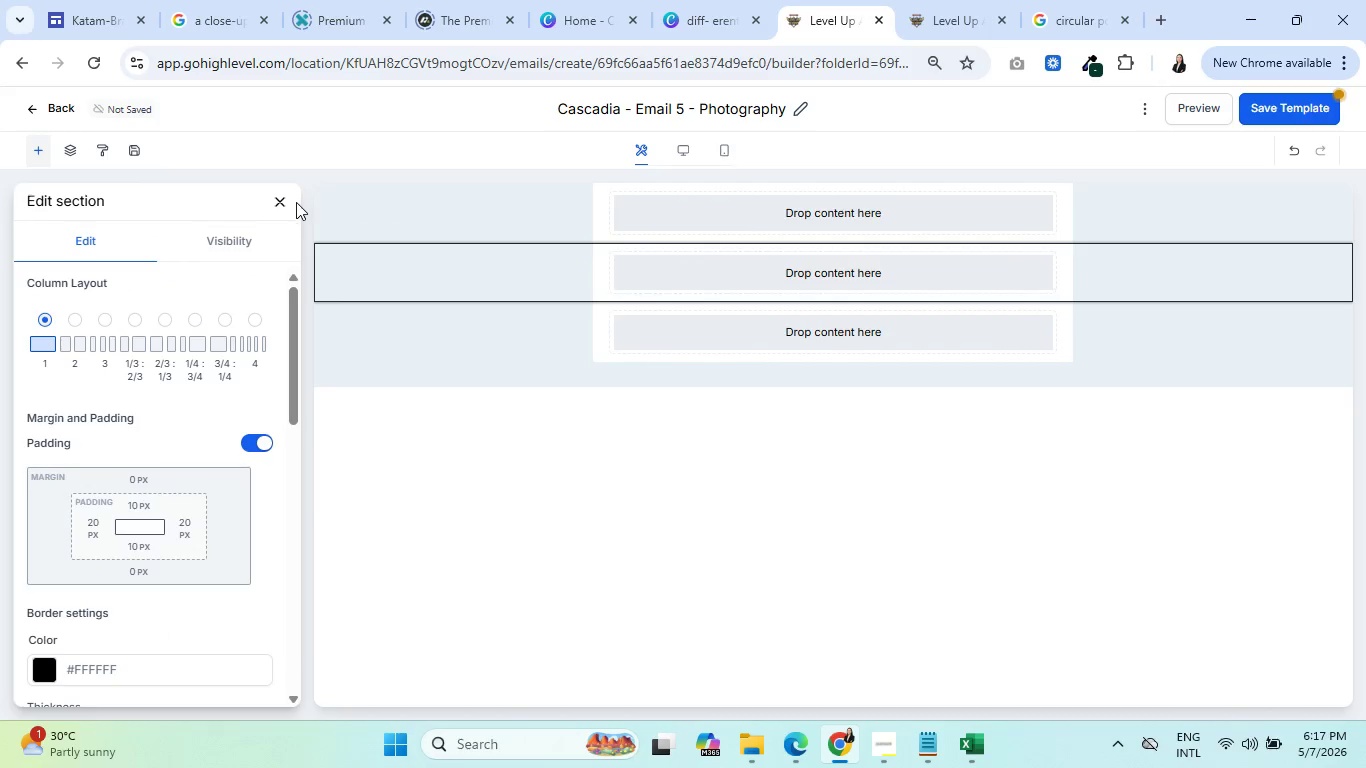 
left_click([275, 204])
 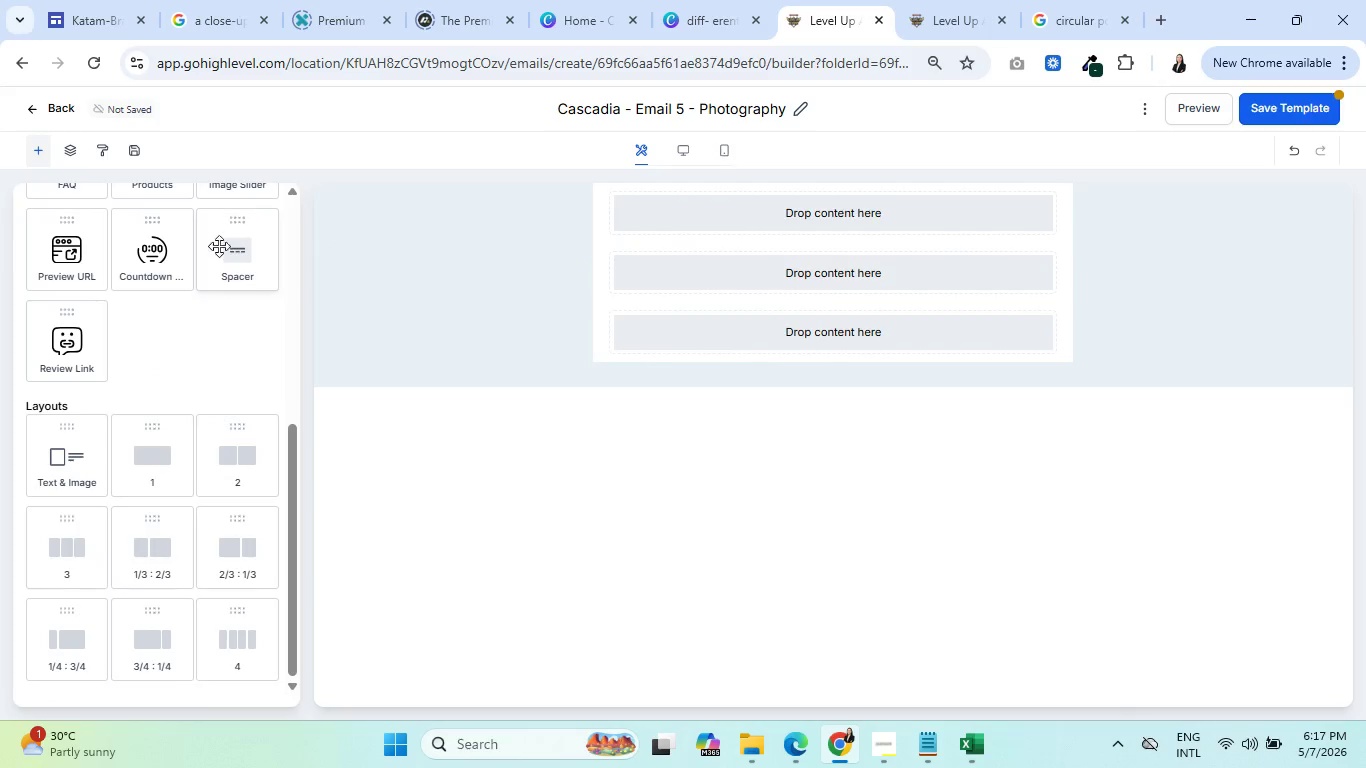 
scroll: coordinate [204, 298], scroll_direction: up, amount: 7.0
 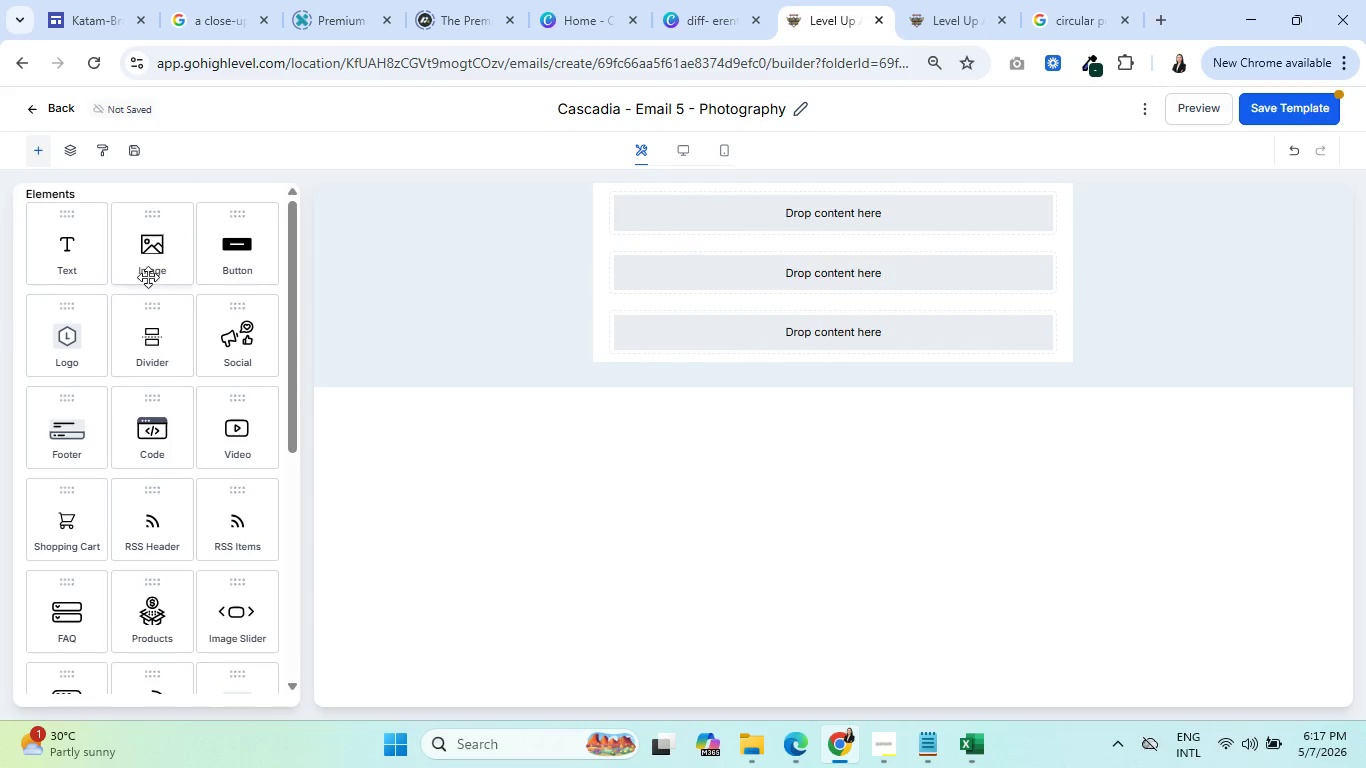 
left_click_drag(start_coordinate=[148, 252], to_coordinate=[769, 222])
 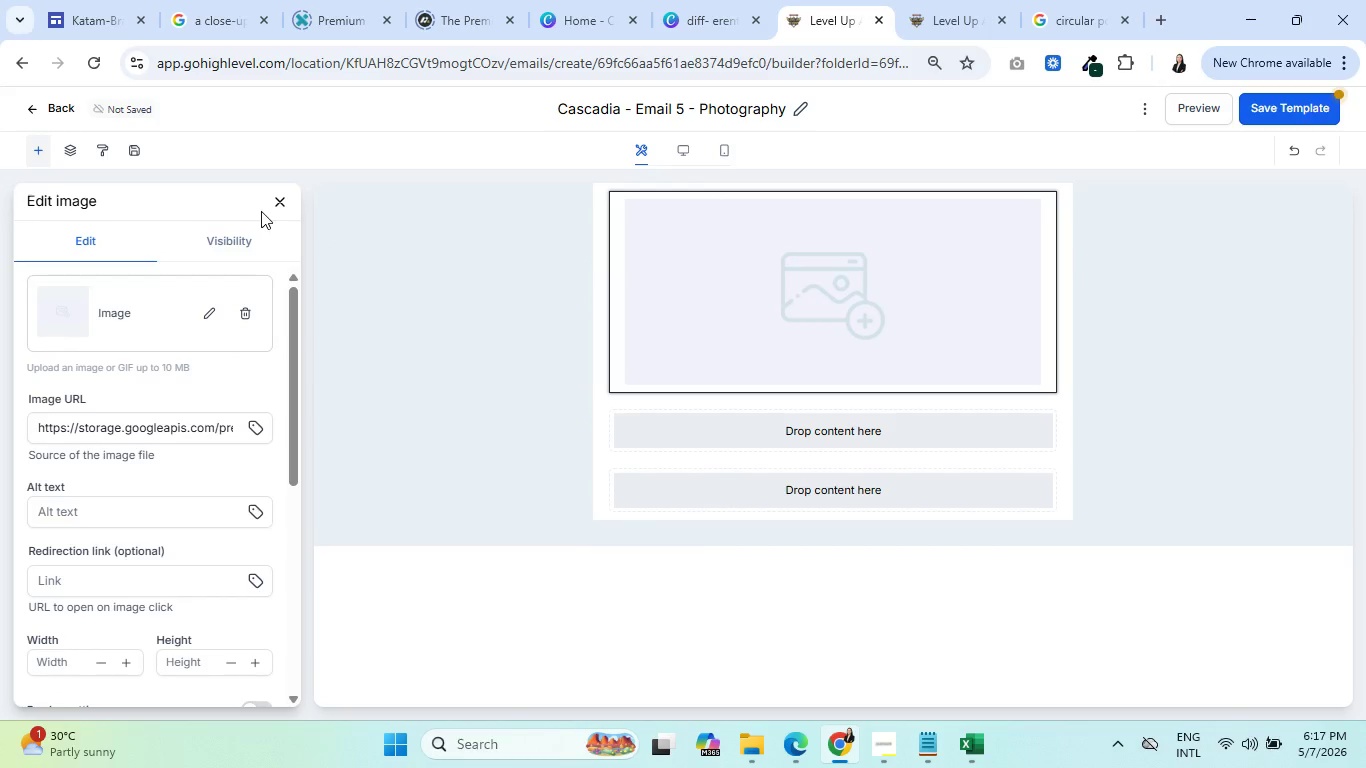 
left_click([283, 206])
 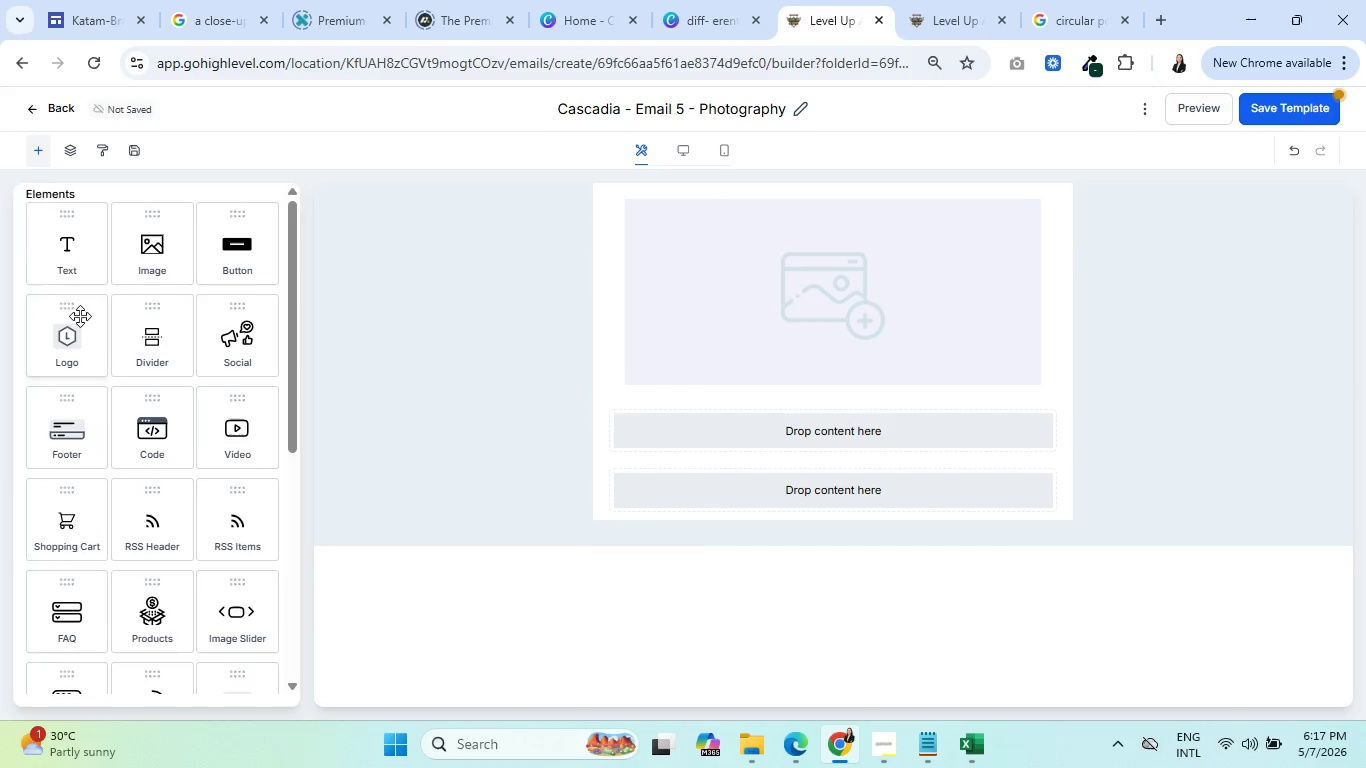 
left_click_drag(start_coordinate=[58, 247], to_coordinate=[770, 447])
 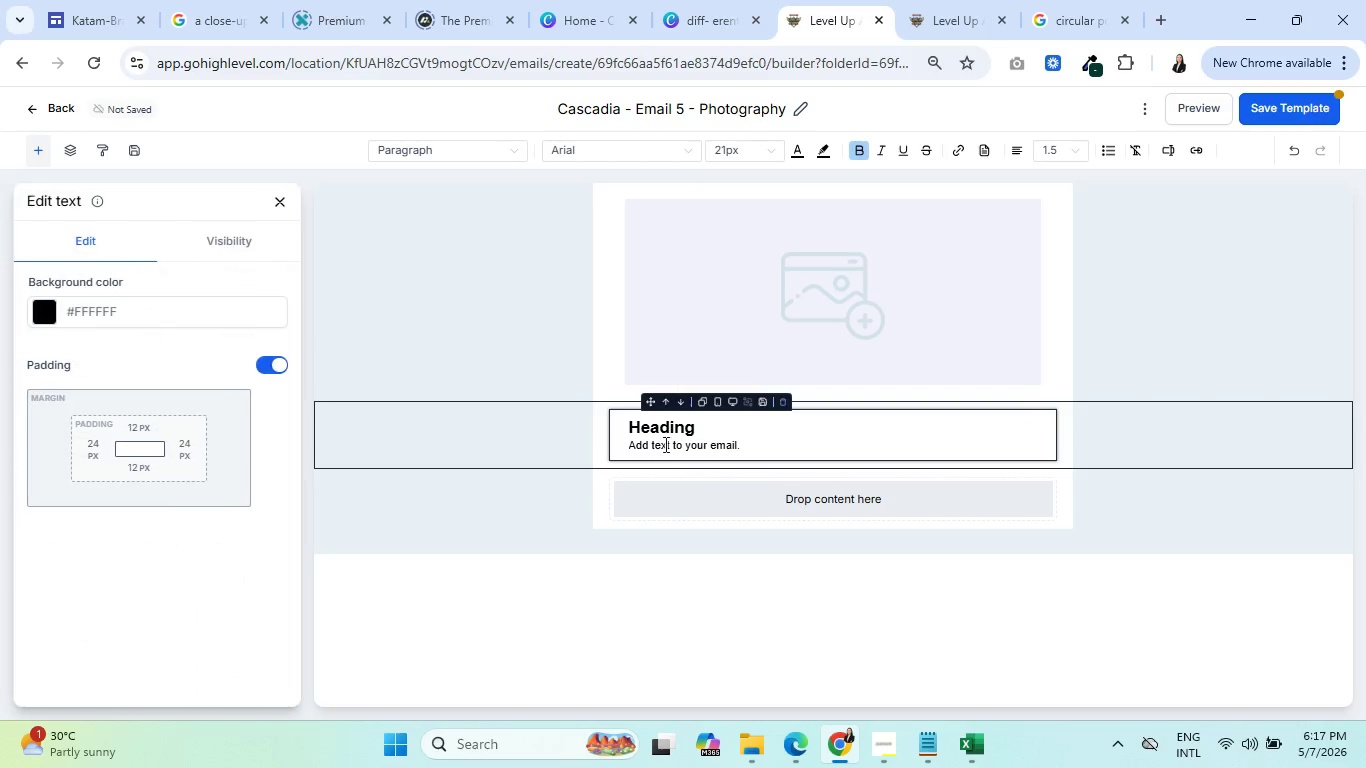 
left_click([659, 440])
 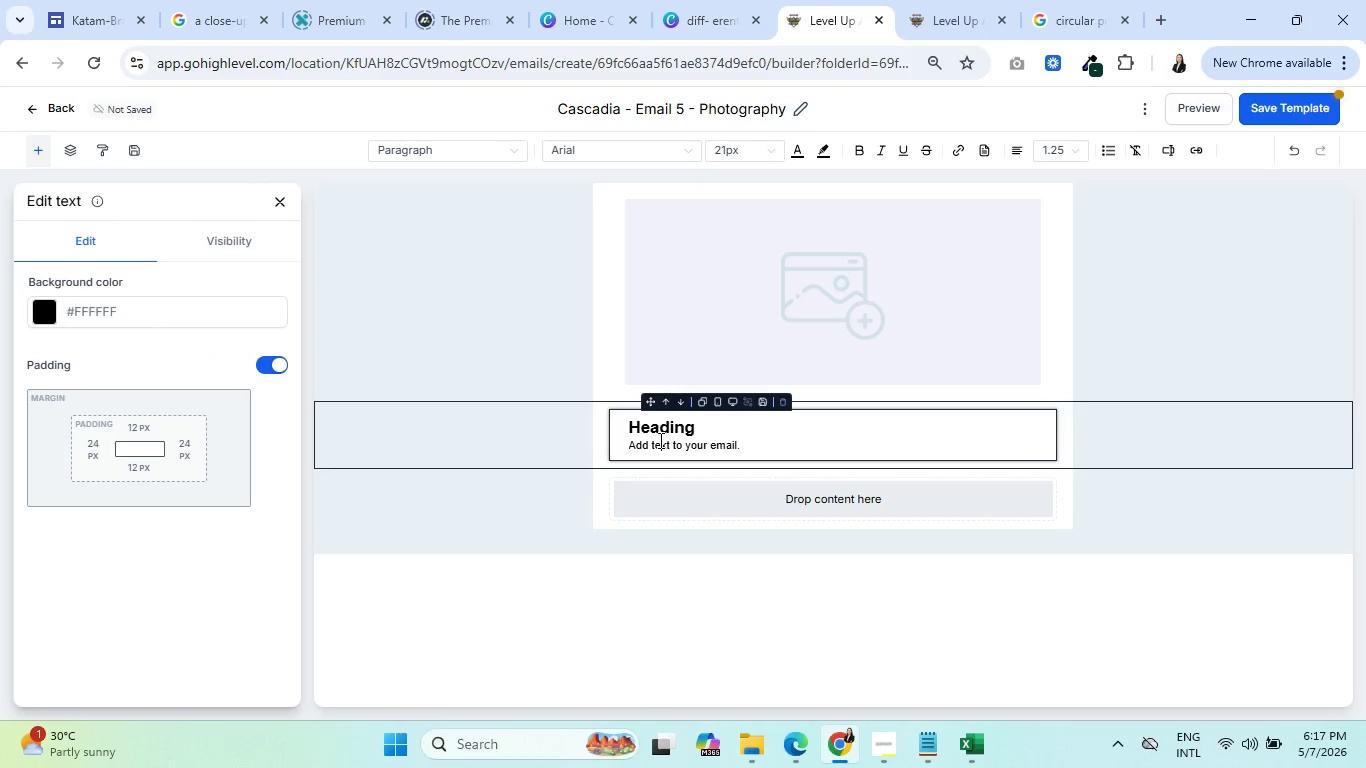 
key(Control+A)
 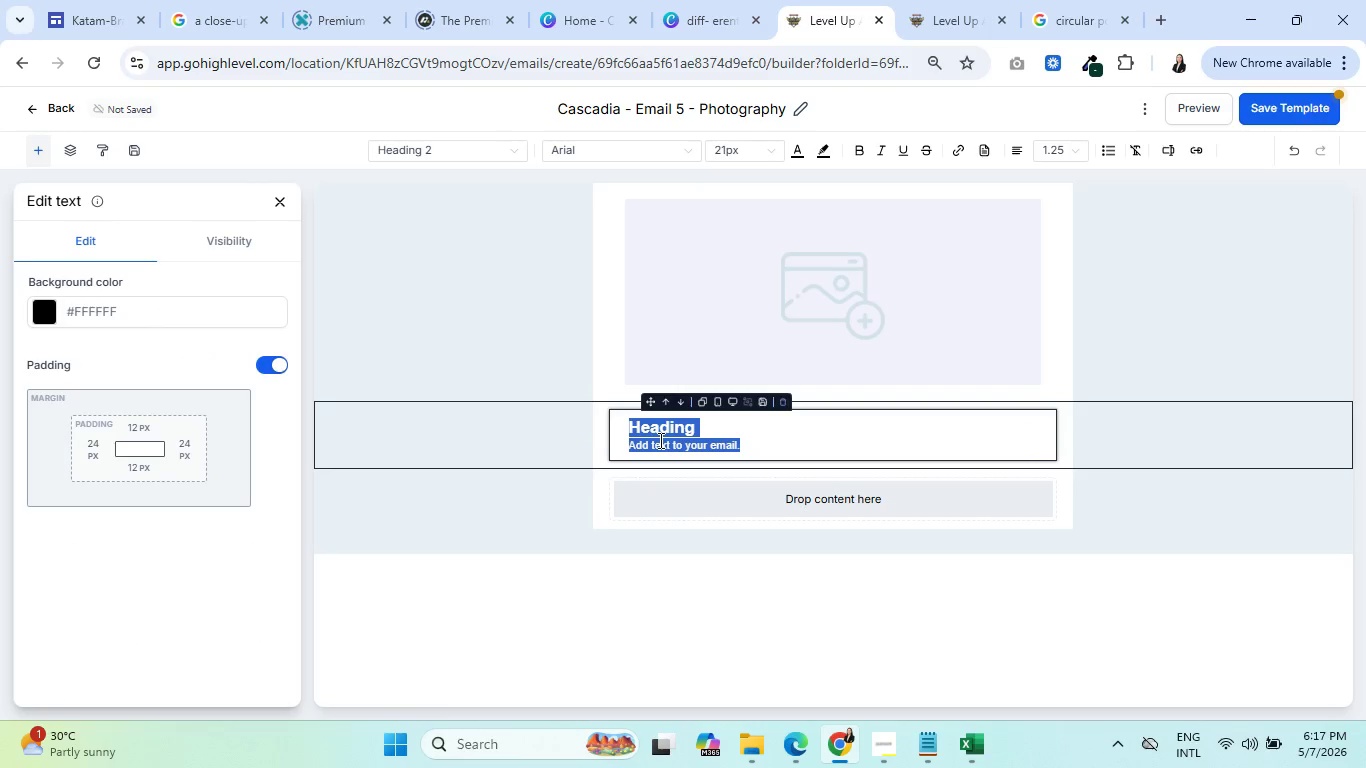 
key(Backspace)
type(Hi )
 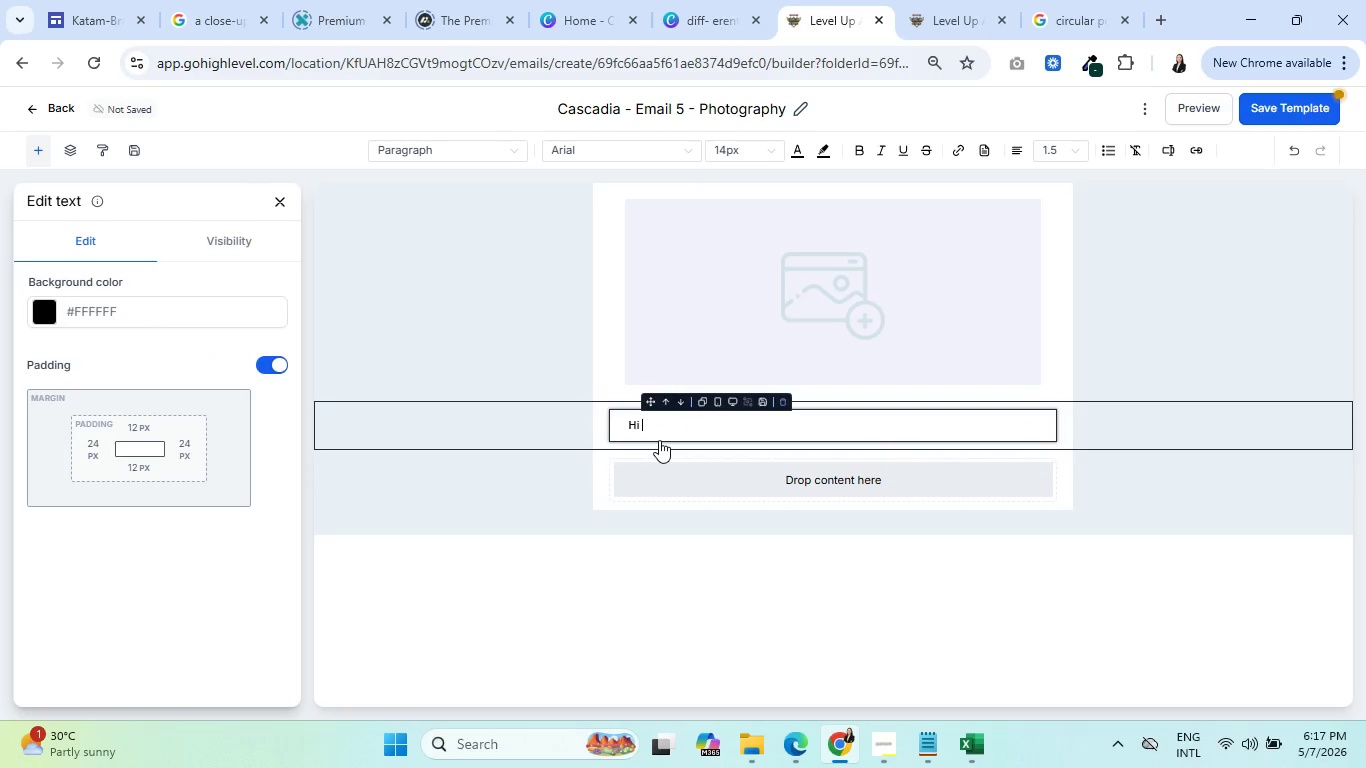 
left_click([1171, 151])
 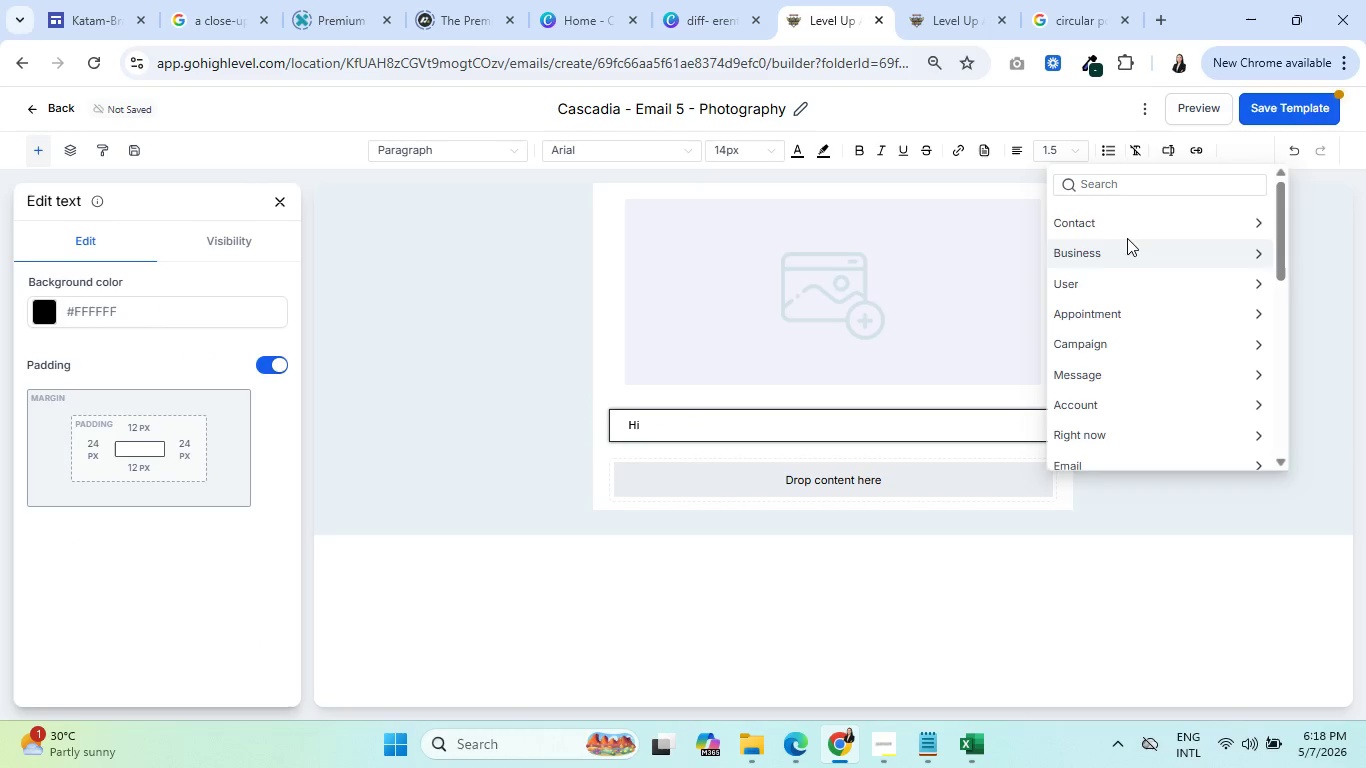 
left_click([1124, 232])
 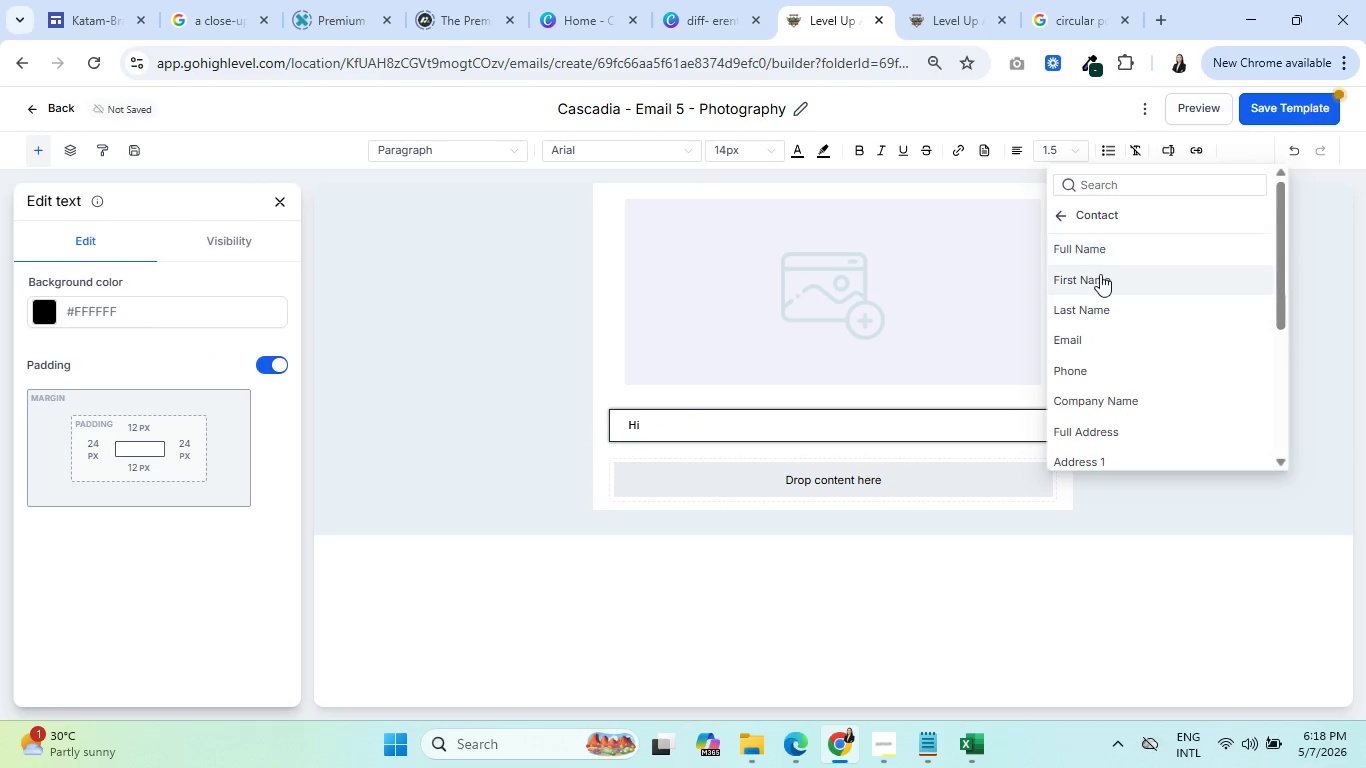 
left_click([1100, 281])
 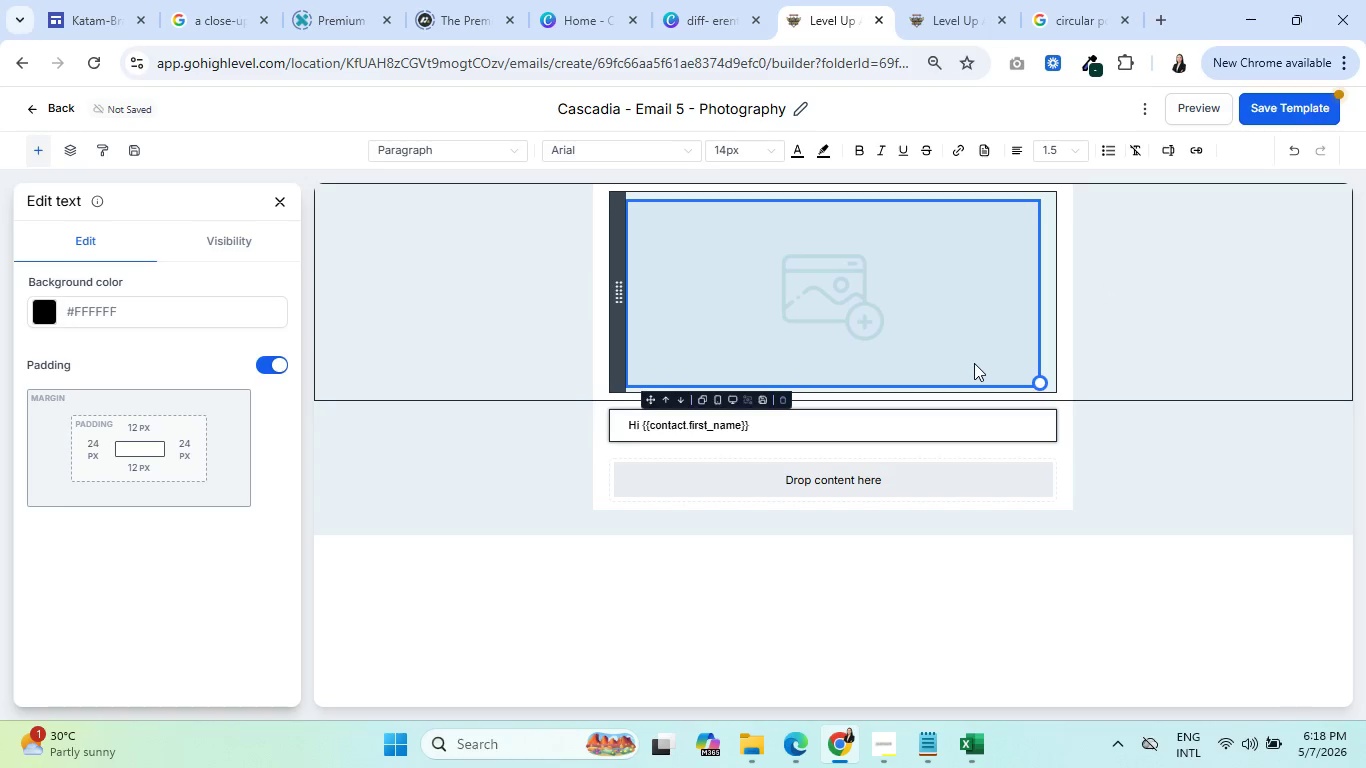 
key(Comma)
 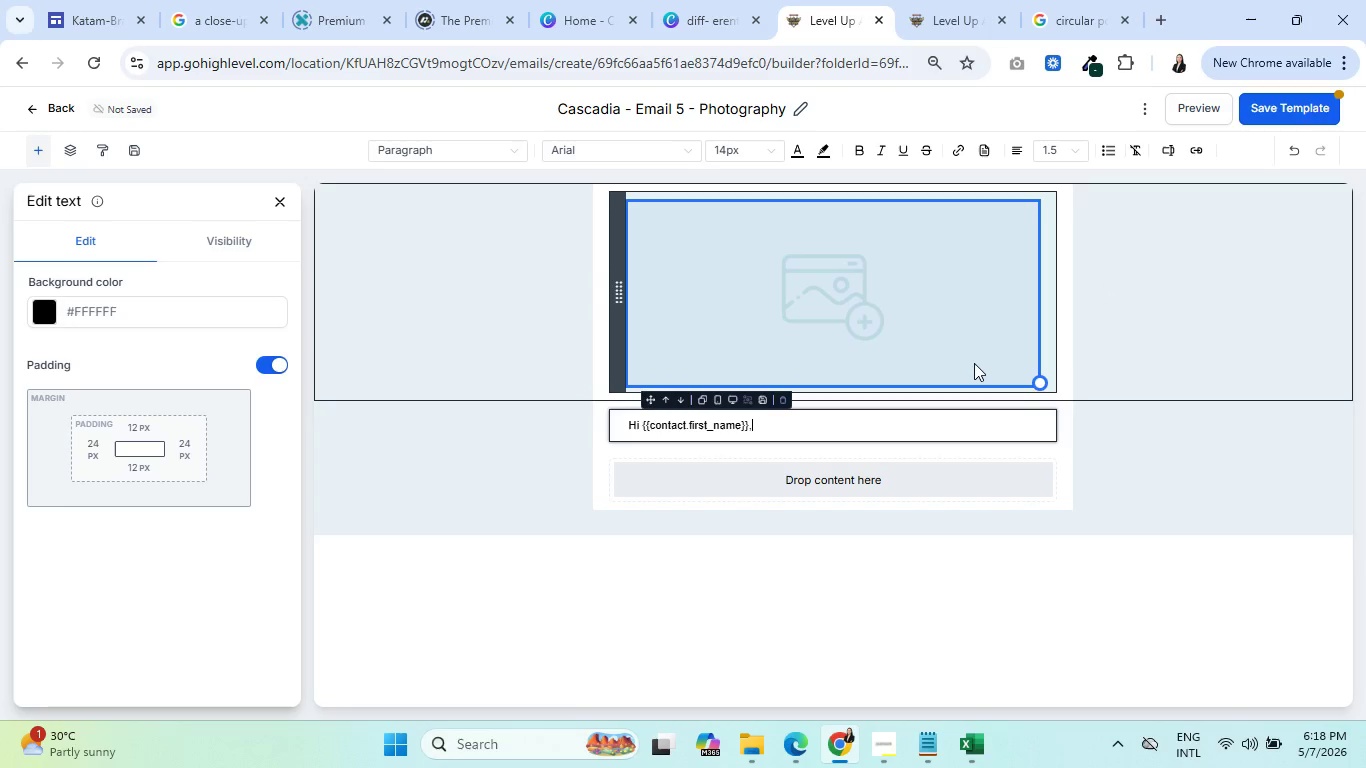 
key(Enter)
 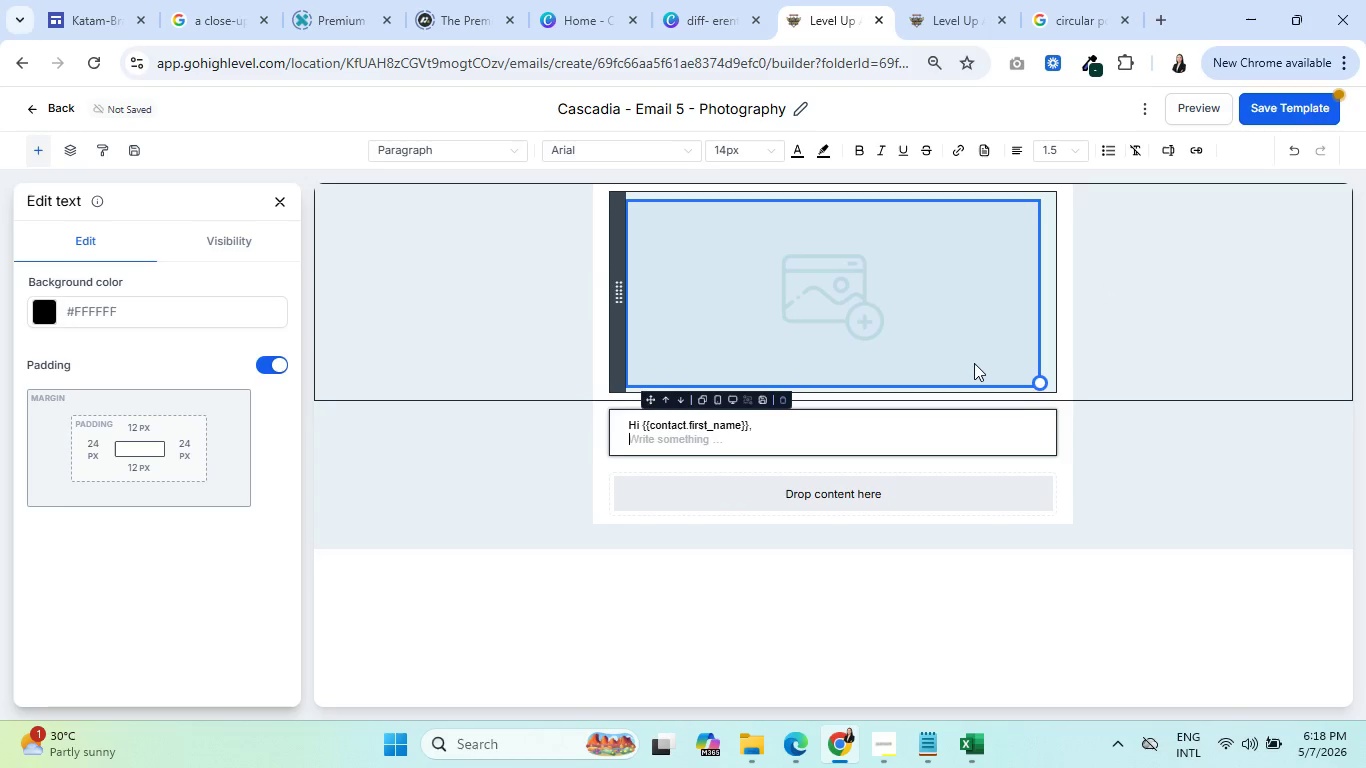 
key(Enter)
 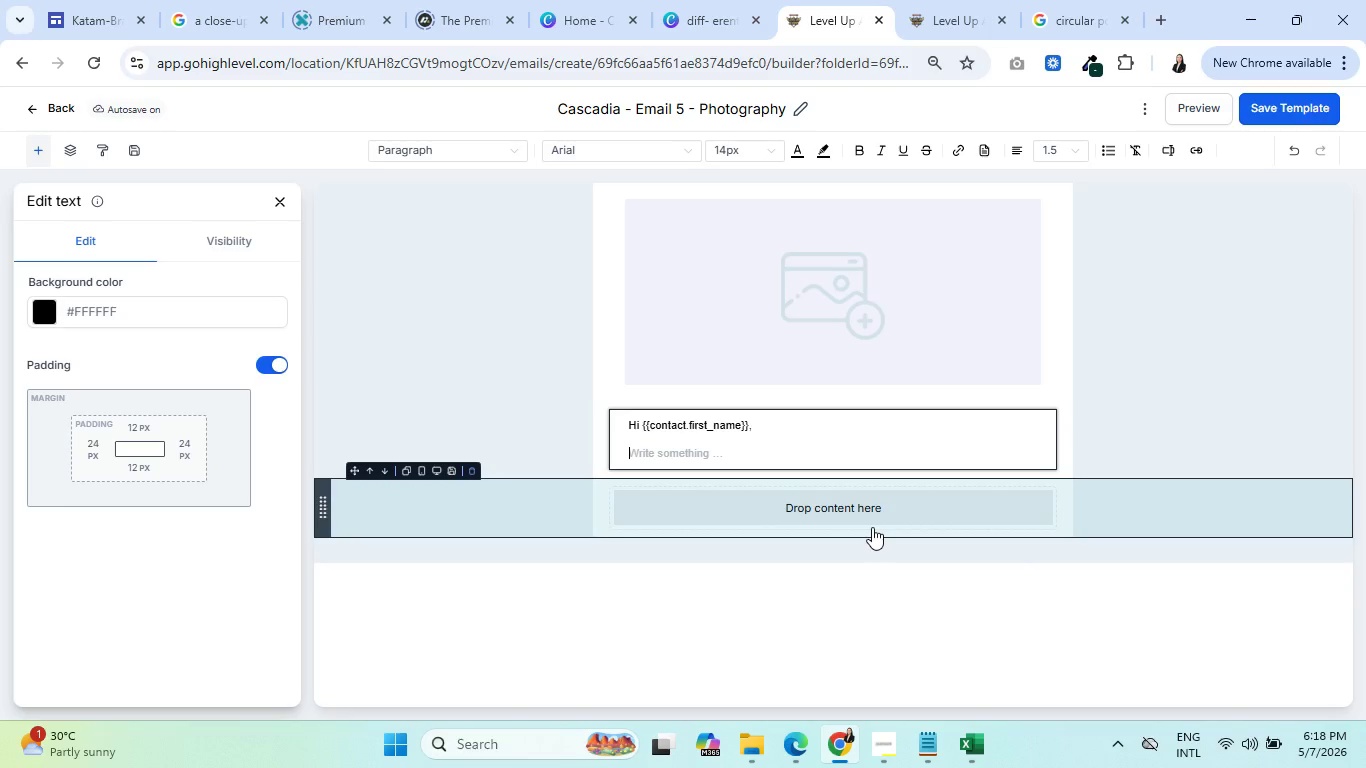 
wait(60.7)
 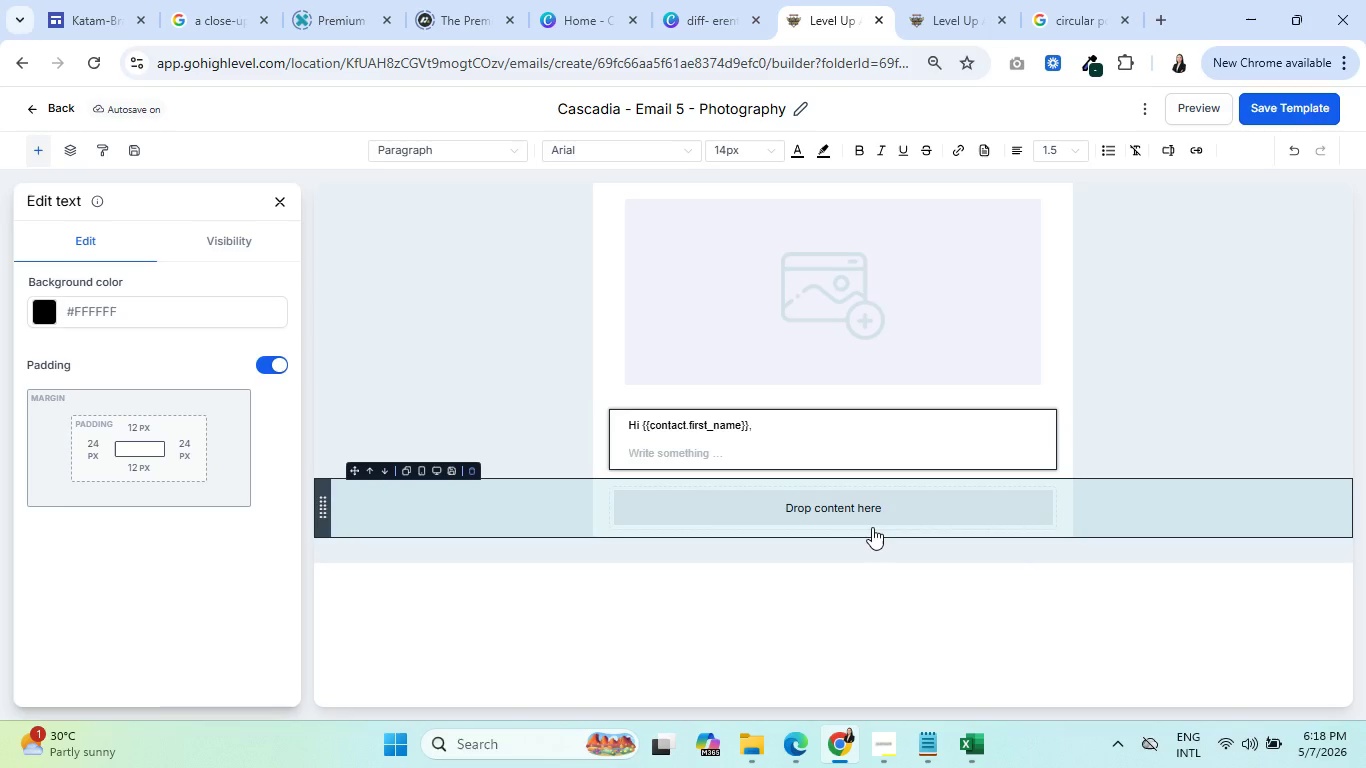 
type(One of the most rewarding aspects of PNW photography is capturing)
 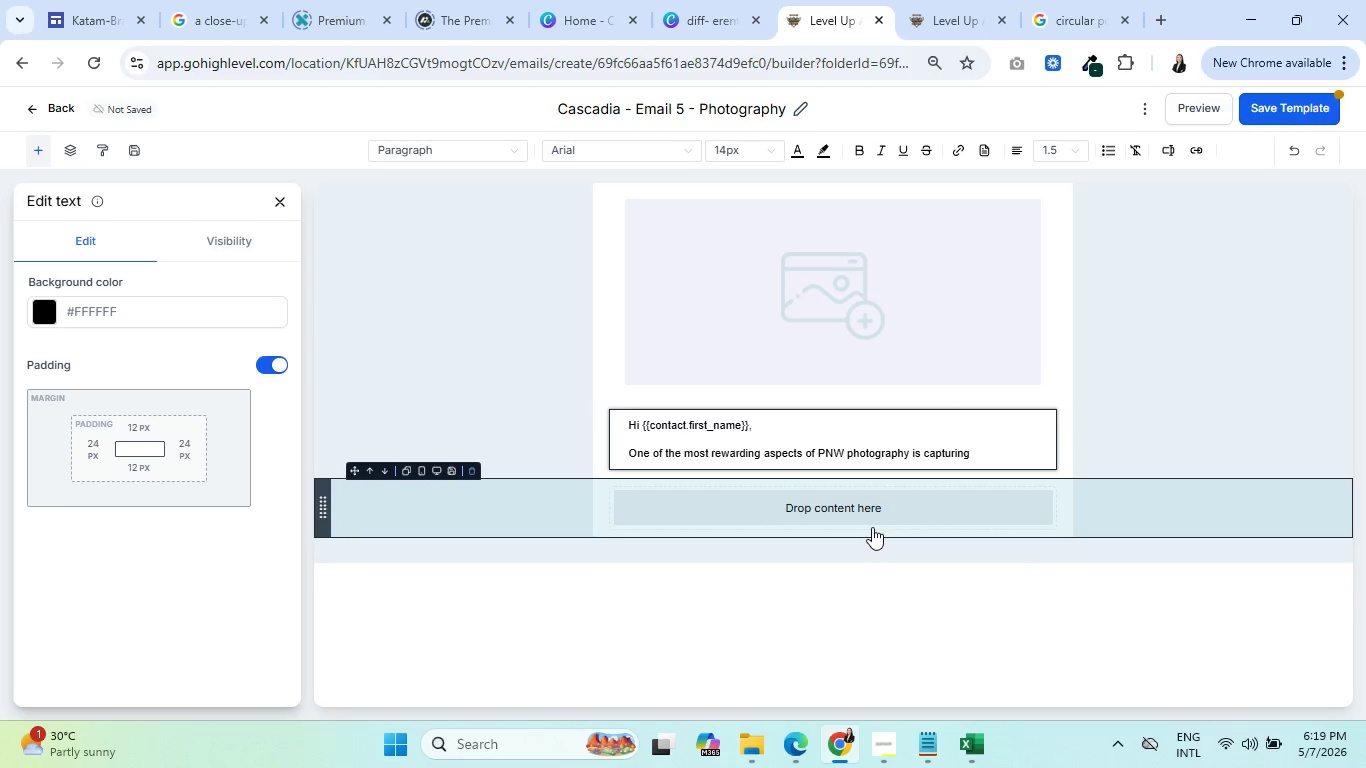 
type( its incredible )
 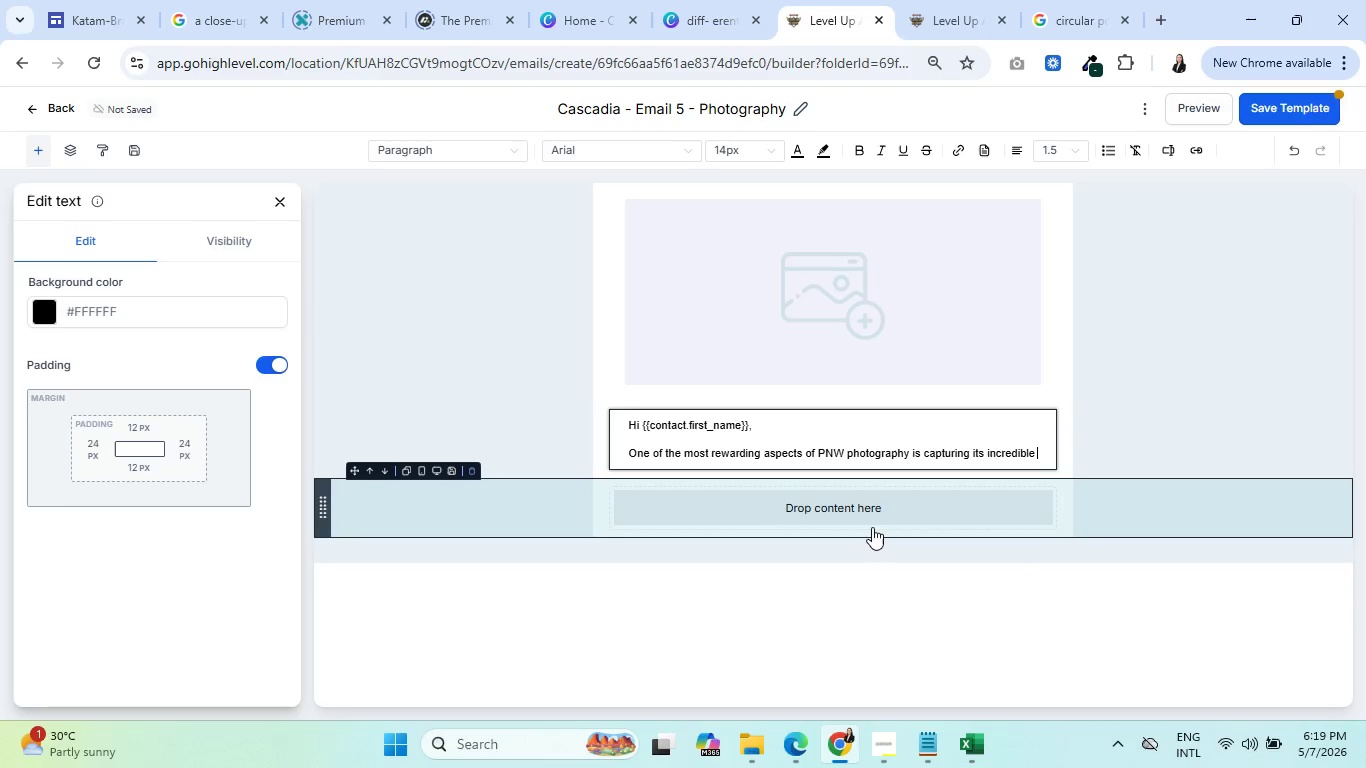 
type(wildlife. )
 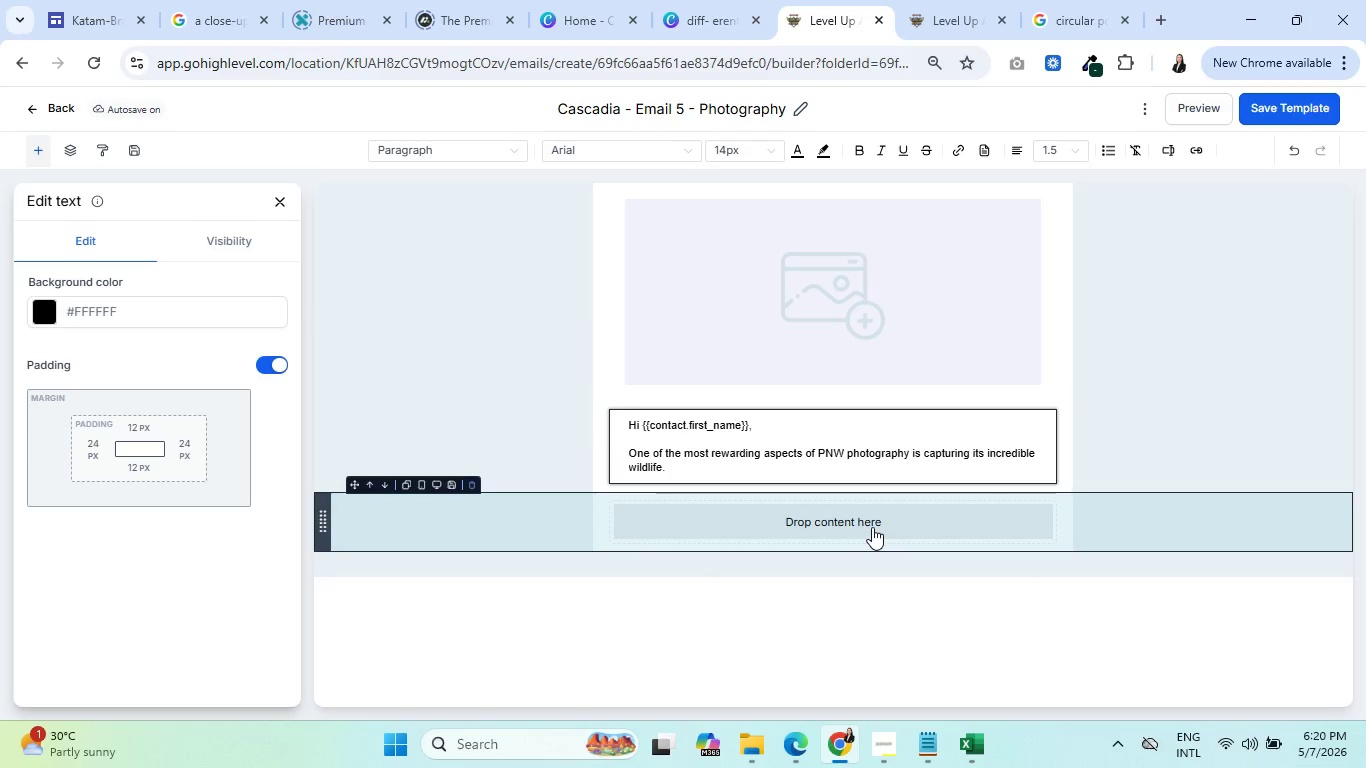 
wait(39.16)
 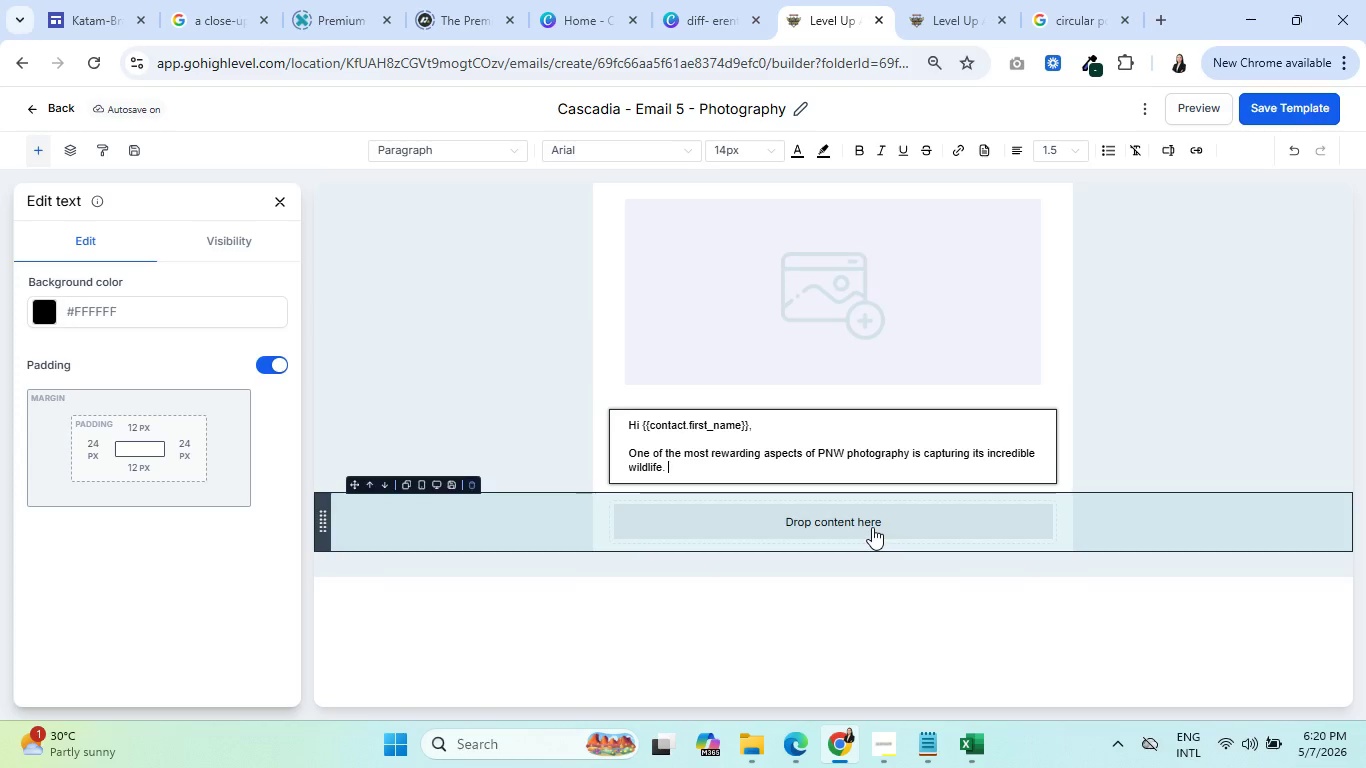 
type(From majestic eagles to elusive bears, the region teams )
 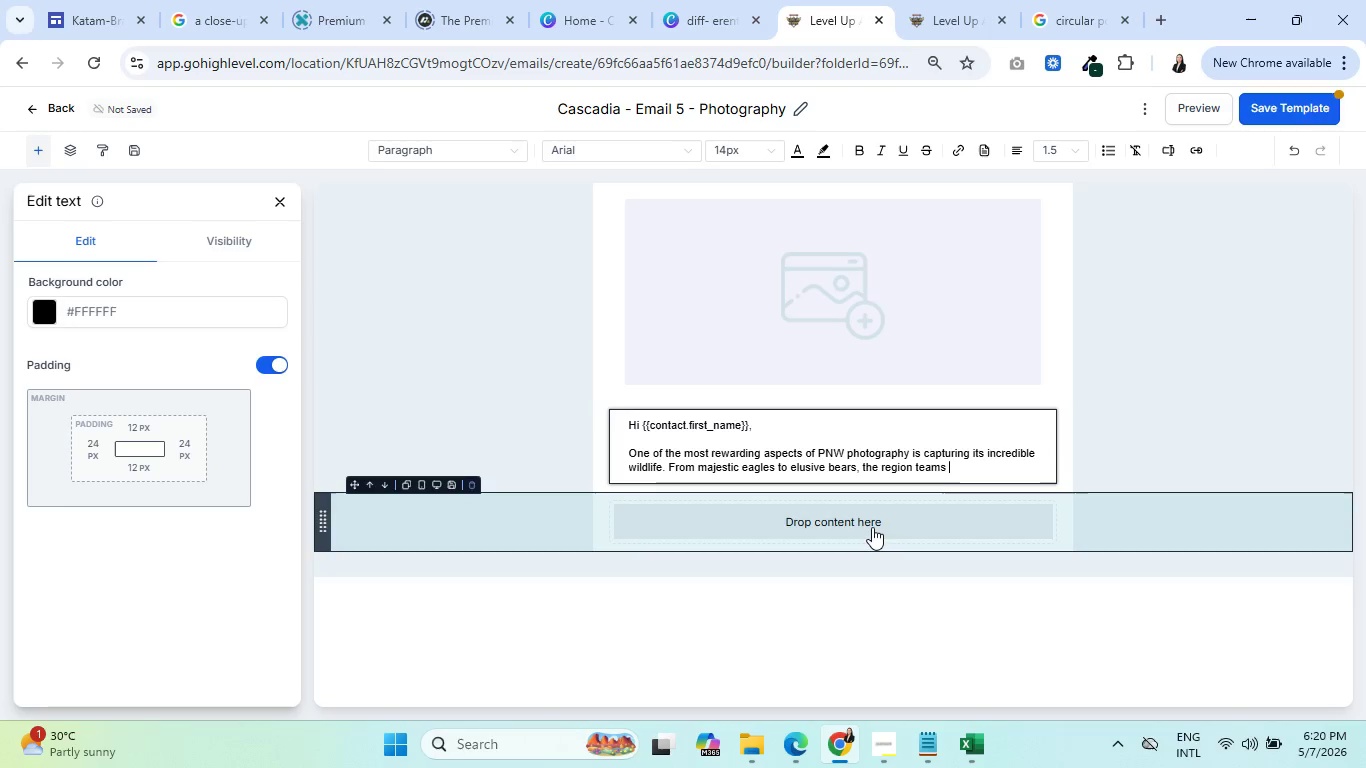 
key(Backspace)
key(Backspace)
key(Backspace)
key(Backspace)
type(ems with life. However, ethical phit)
key(Backspace)
key(Backspace)
type(otography is paramiu)
key(Backspace)
key(Backspace)
type(ount.)
 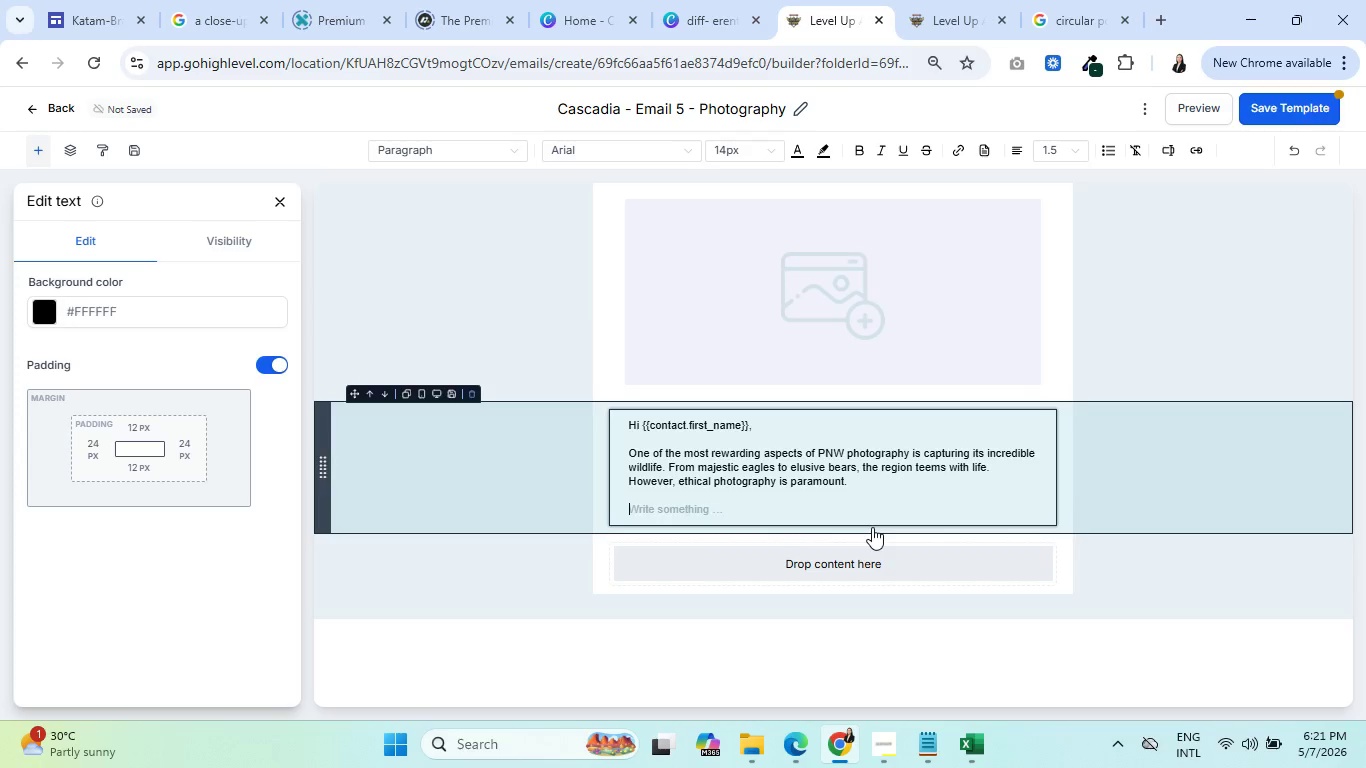 
 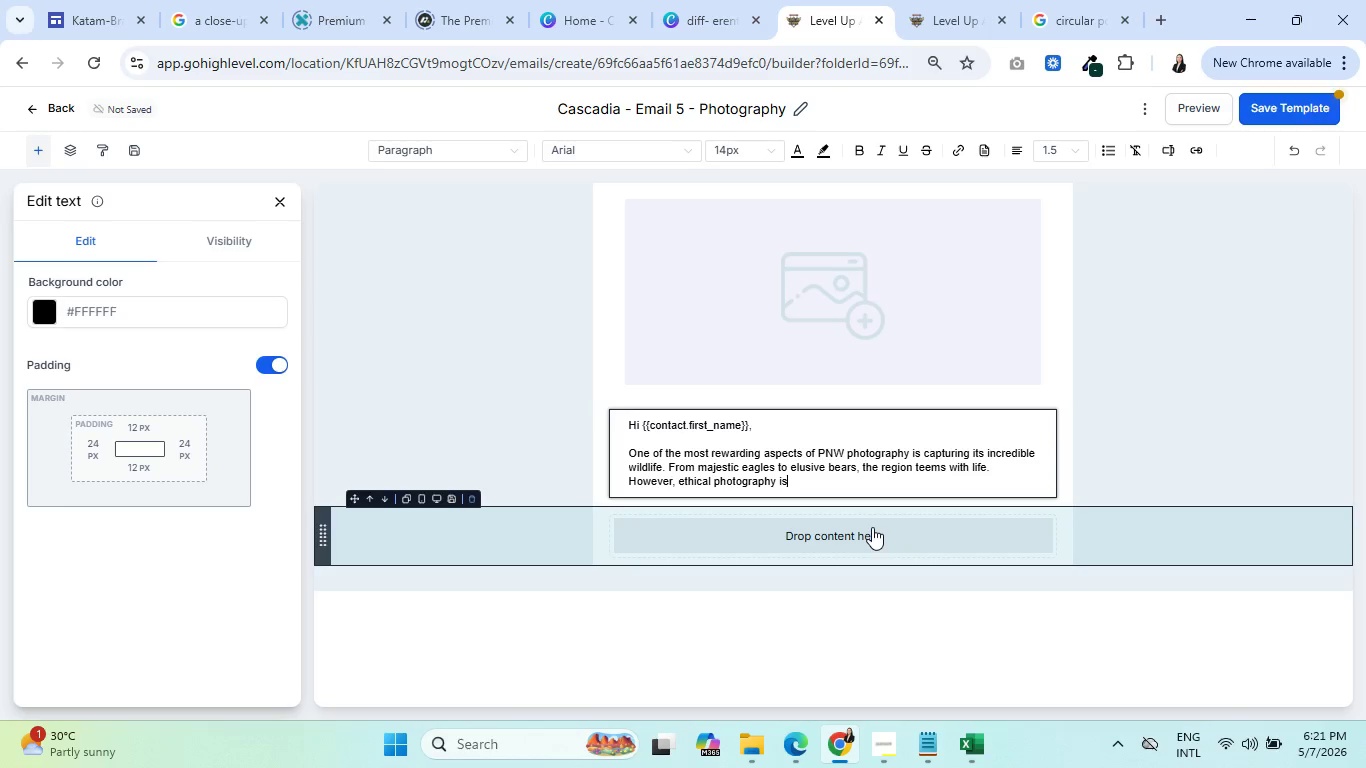 
key(Enter)
 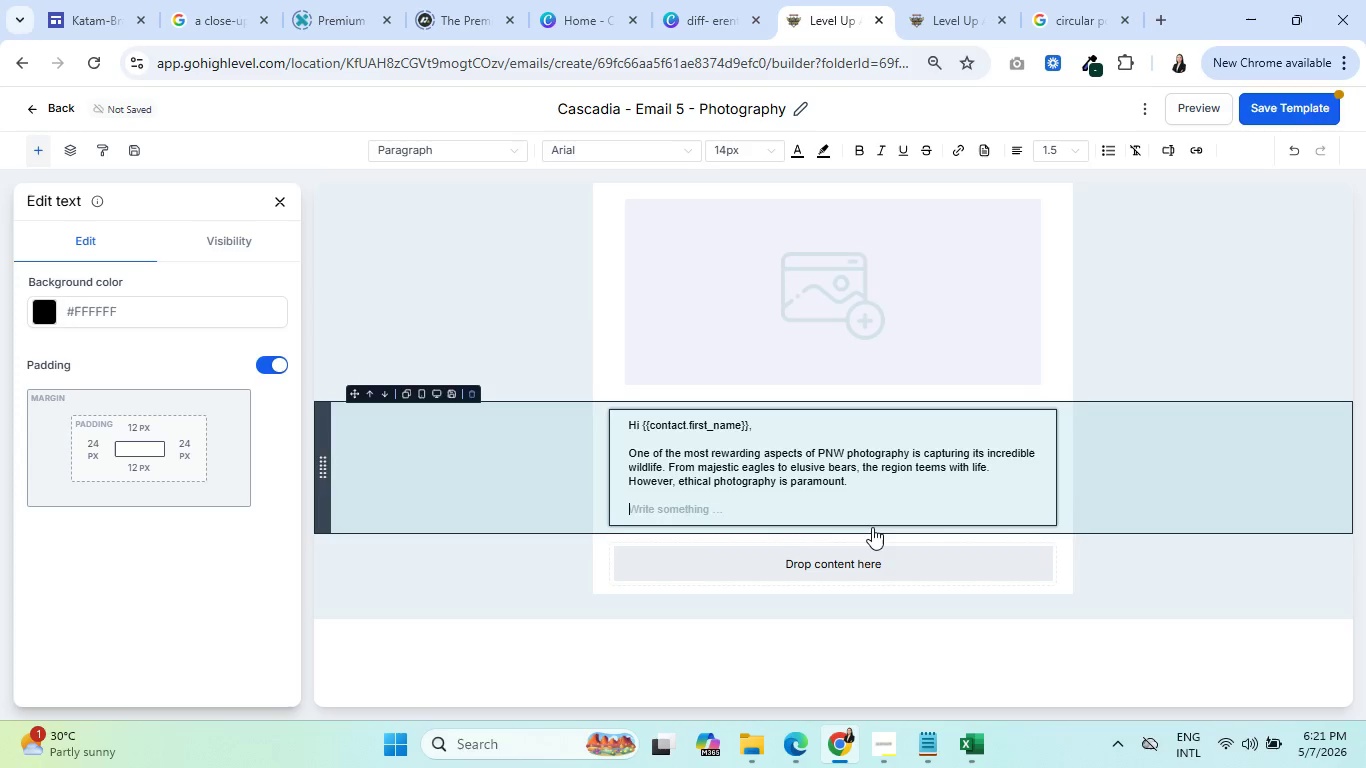 
key(Enter)
 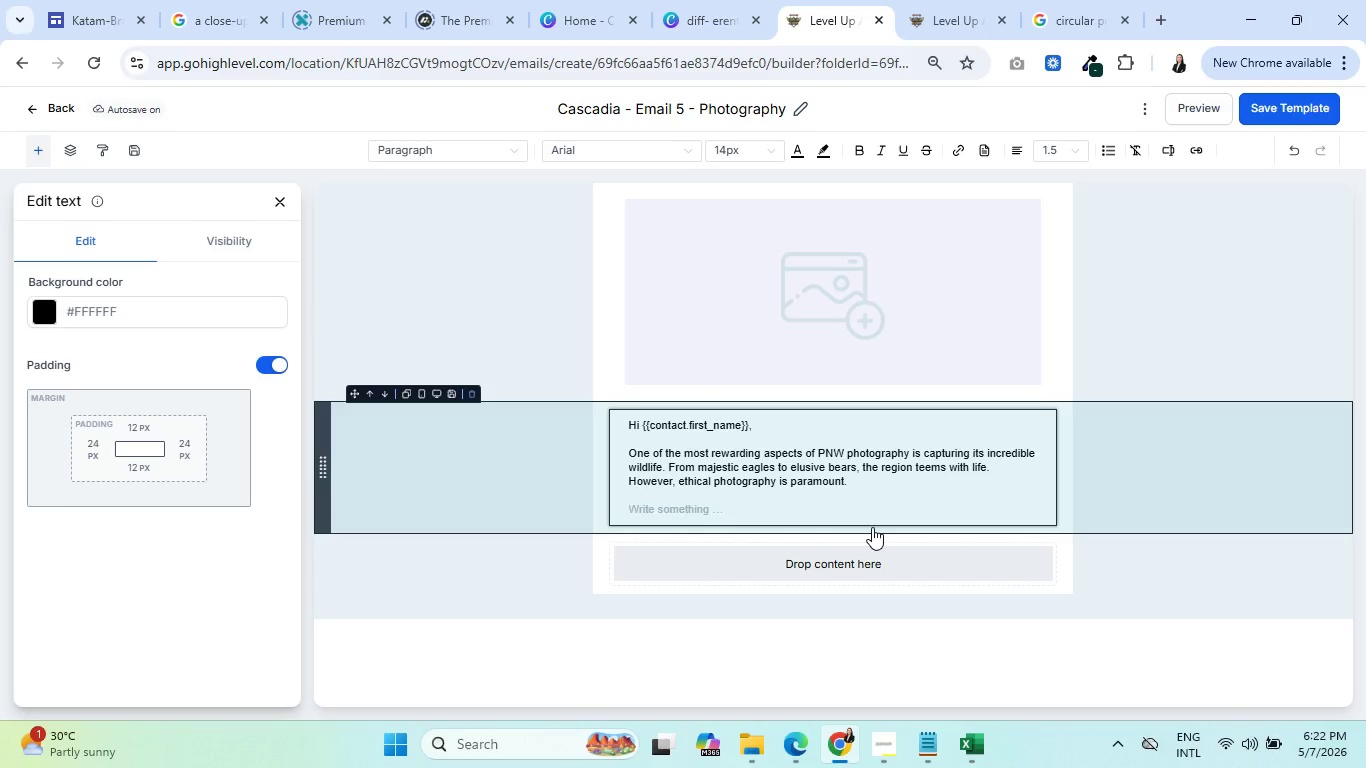 
wait(88.31)
 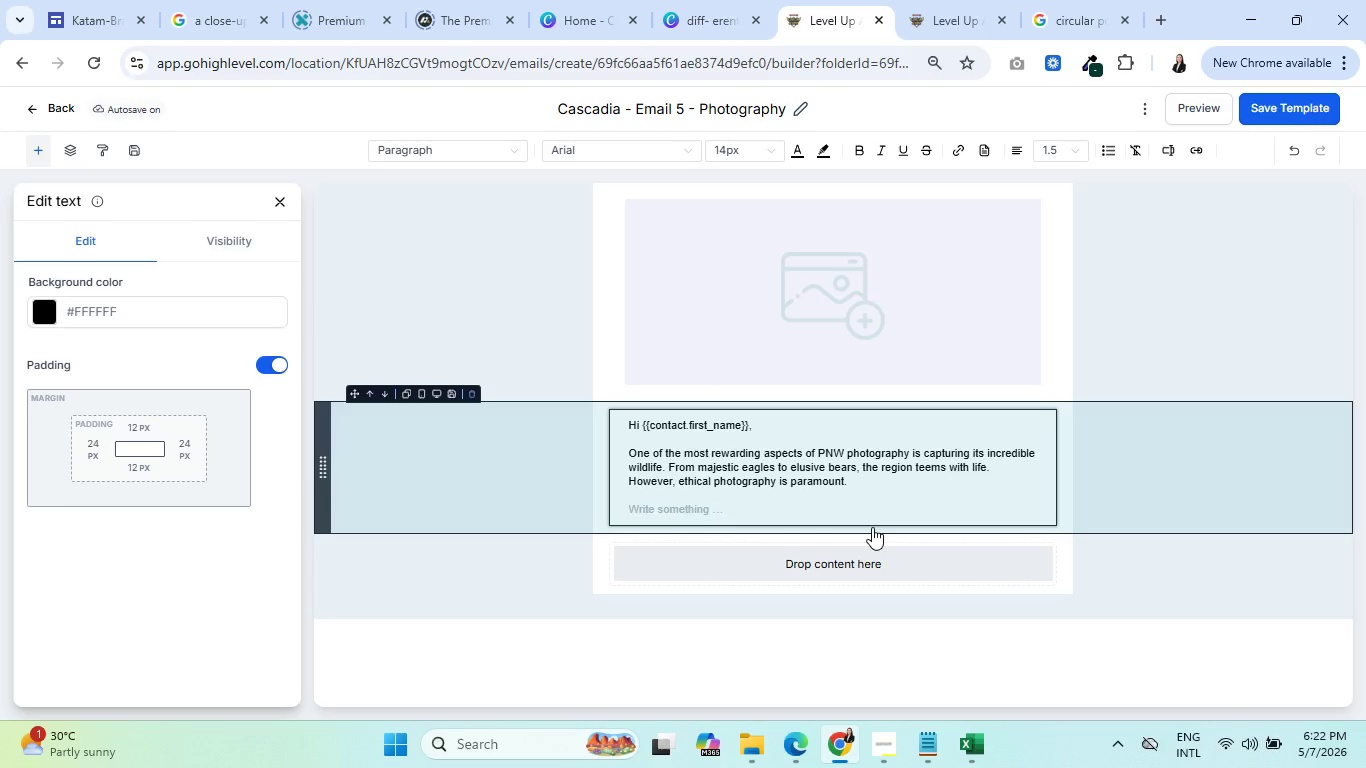 
type(This email focuses on wildlife etiqutte)
key(Backspace)
key(Backspace)
key(Backspace)
key(Backspace)
type(uette. Our tours prioritize )
 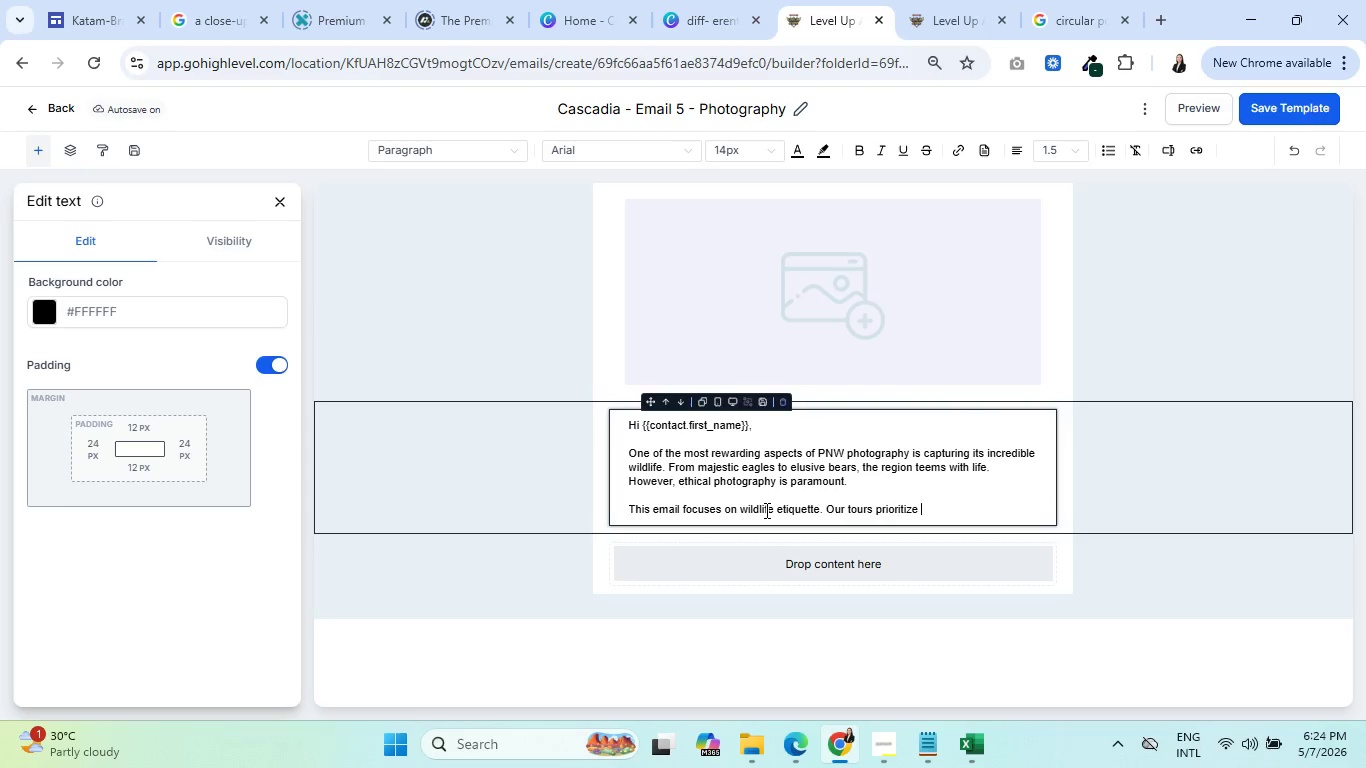 
wait(51.45)
 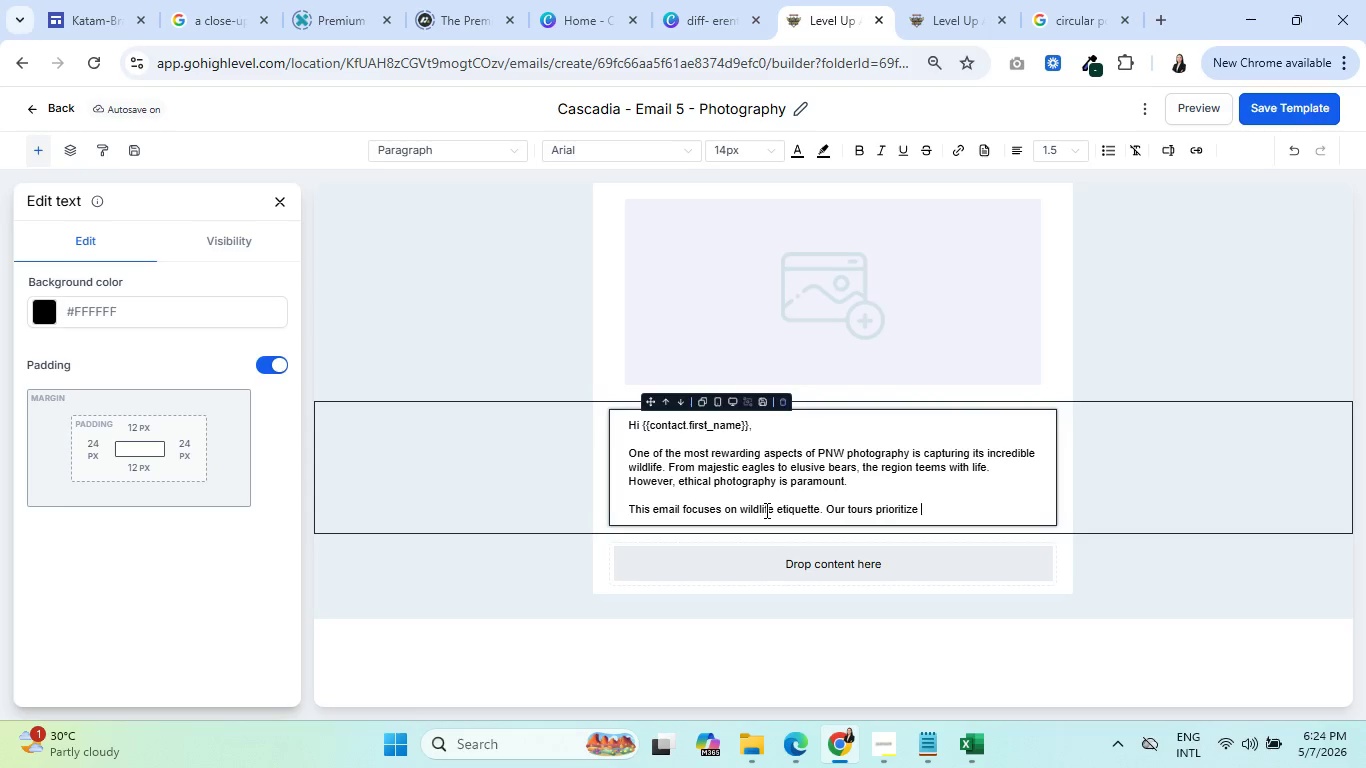 
type(the well-being )
 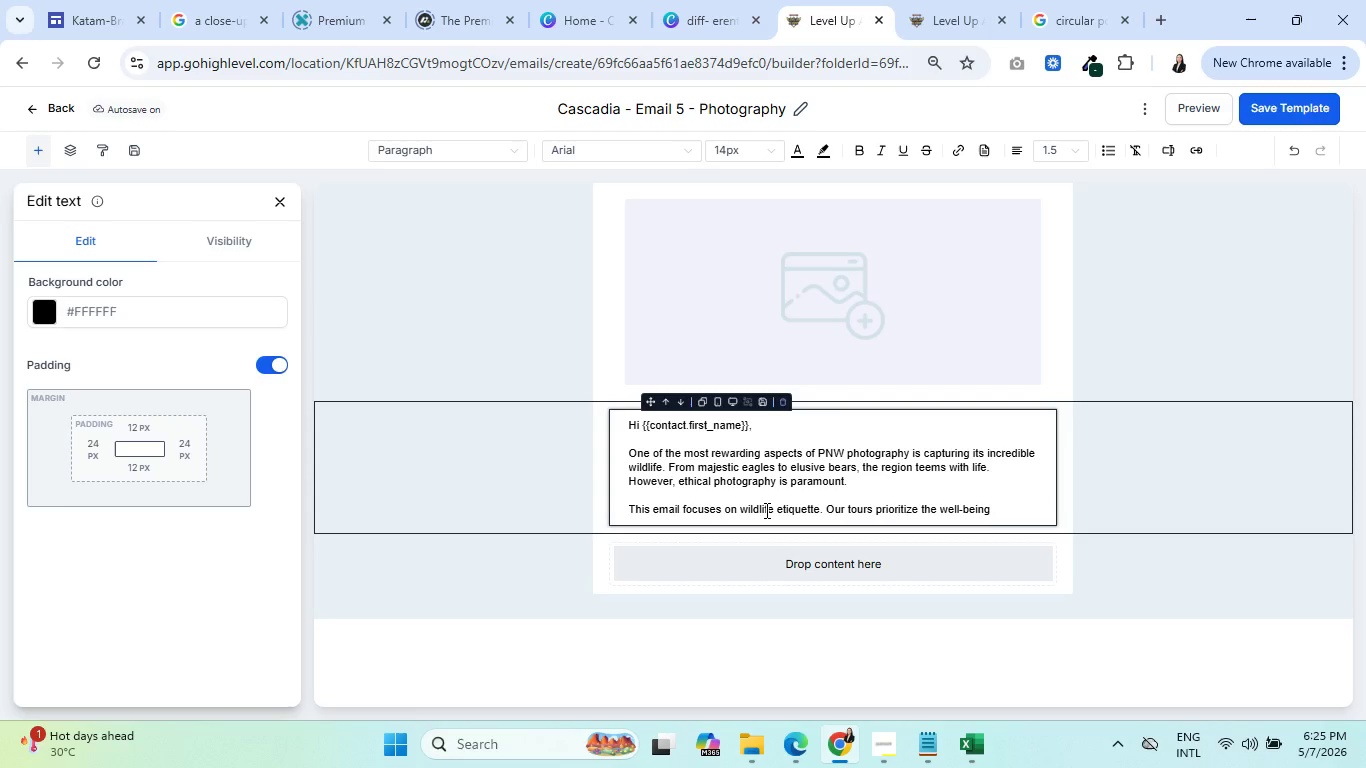 
wait(53.48)
 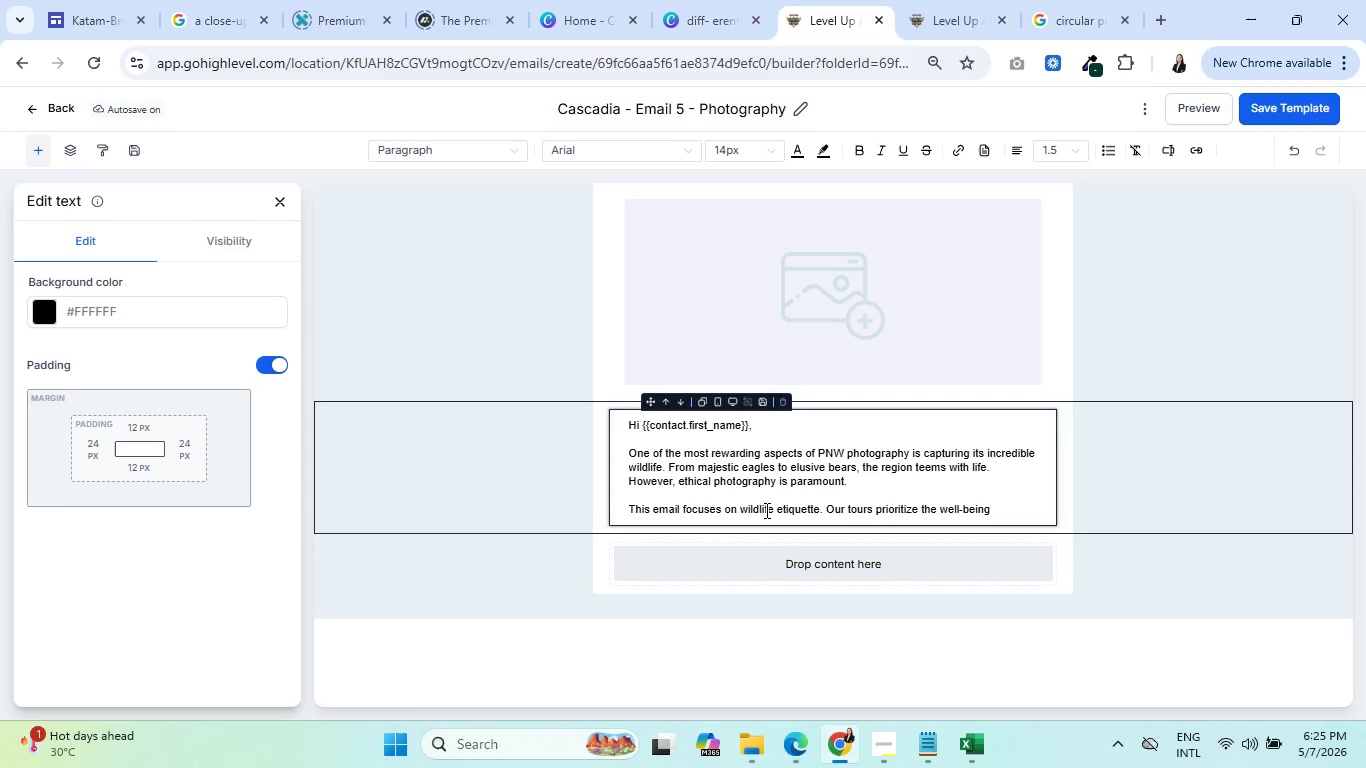 
type(of animals and their habitata)
key(Backspace)
type(s. We'll )
 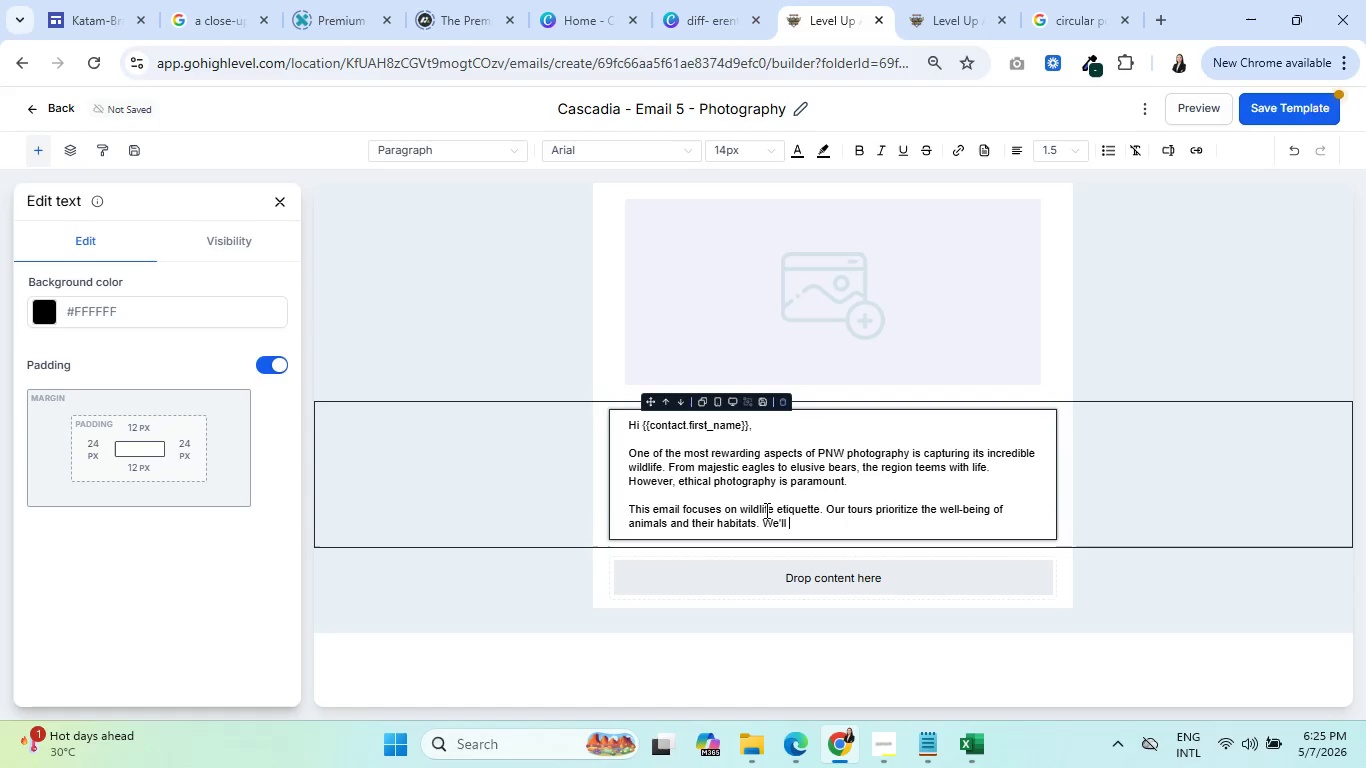 
wait(5.23)
 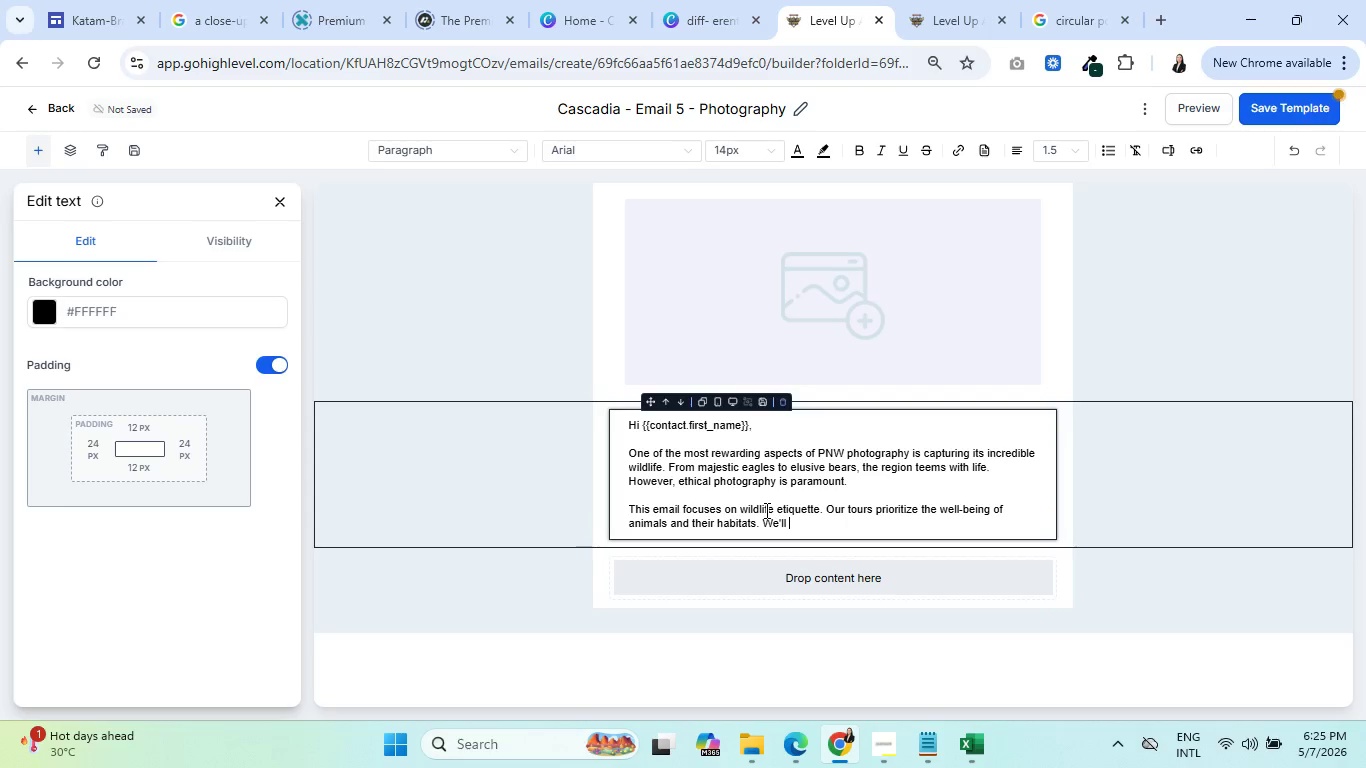 
type(shar e)
key(Backspace)
key(Backspace)
type(e guidelines)
 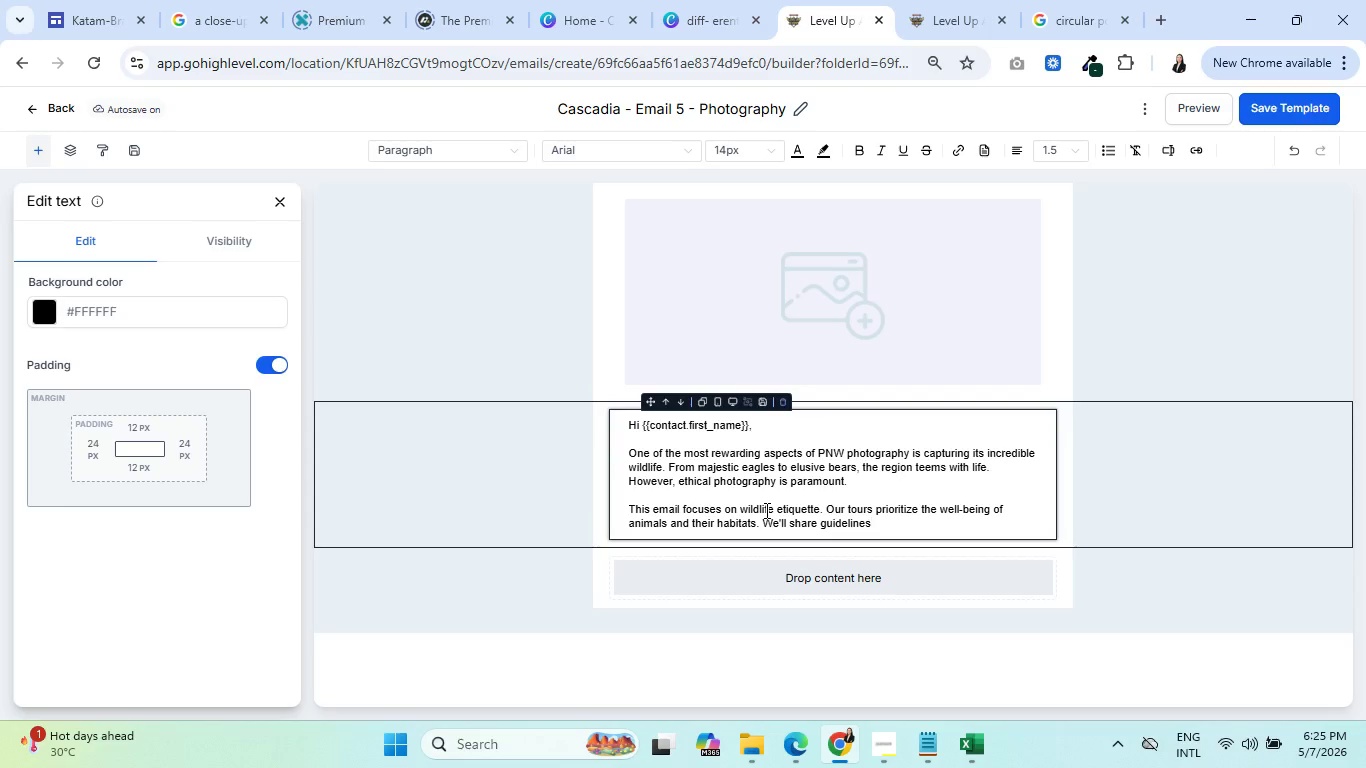 
wait(20.27)
 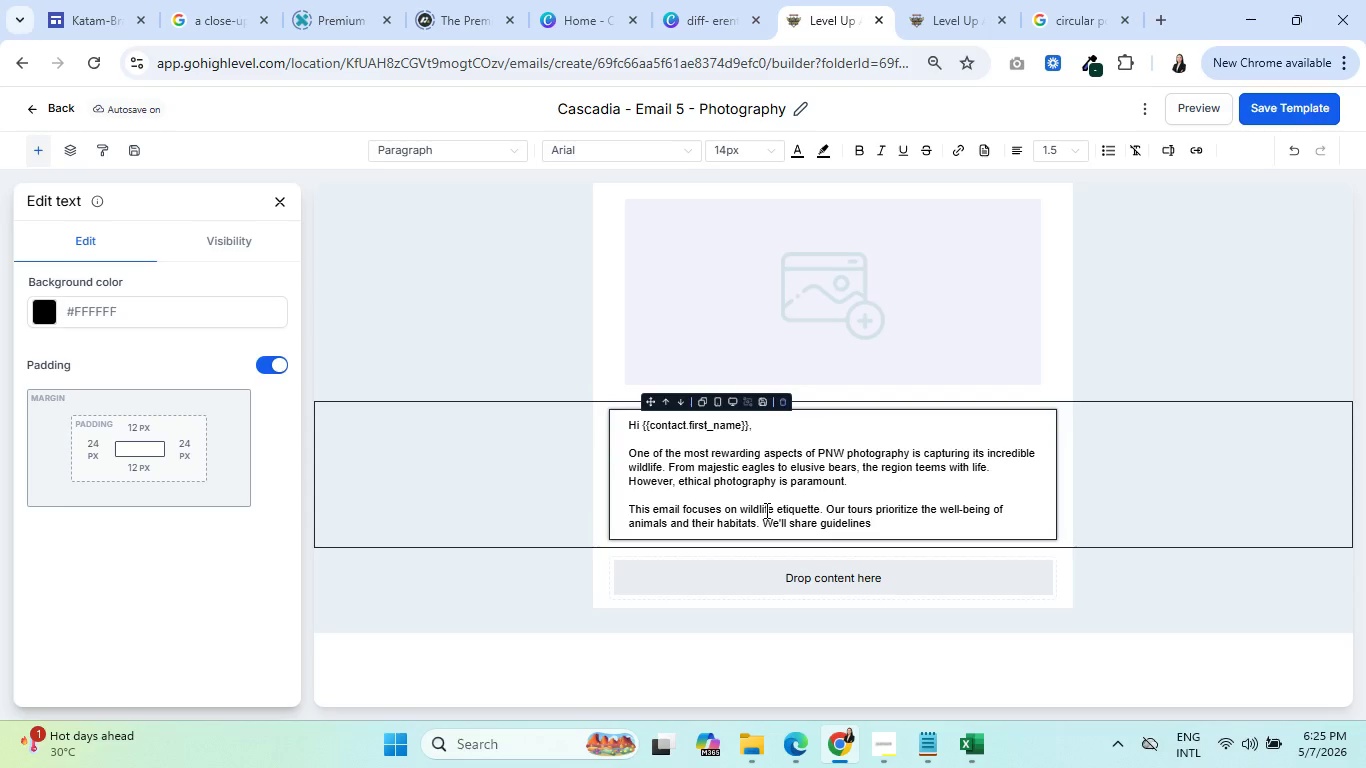 
type( on how to get stunnings)
key(Backspace)
type( shots without disturbing wildlife)
 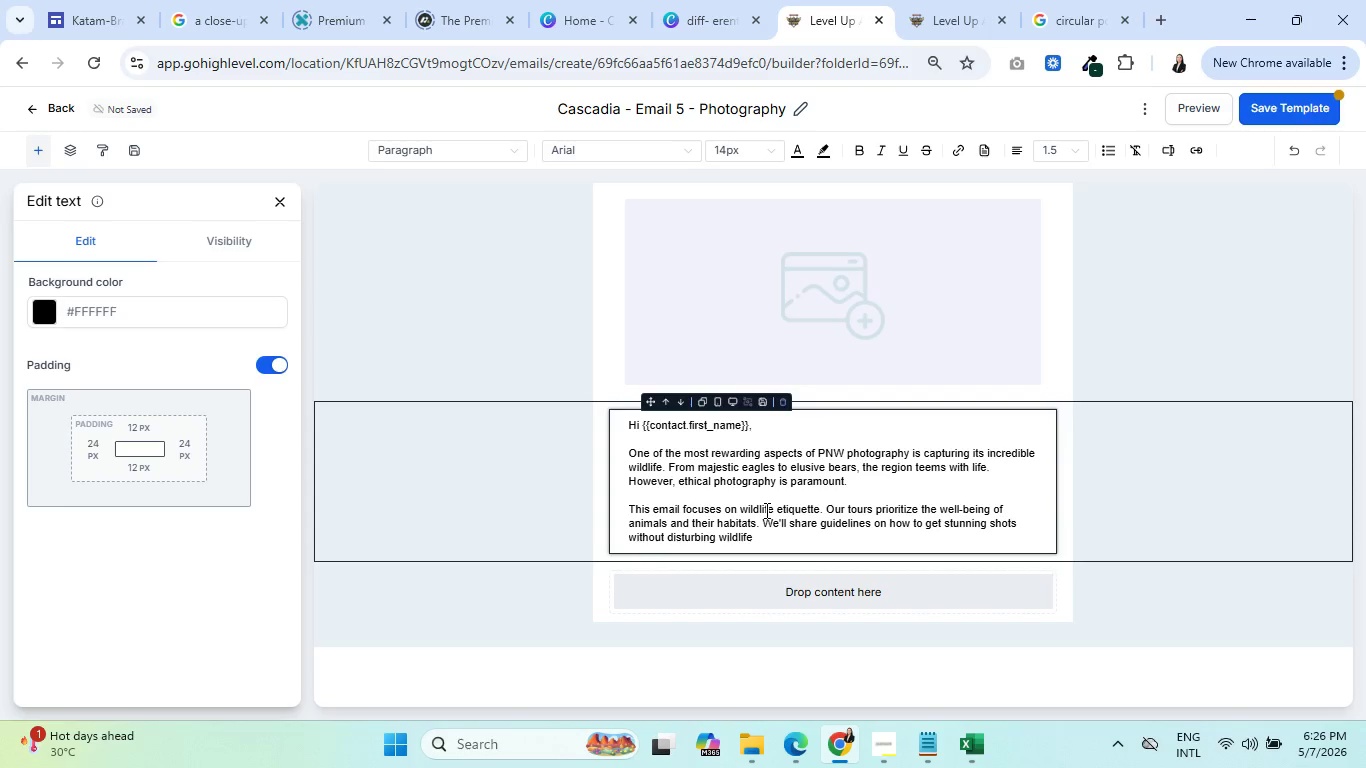 
wait(7.81)
 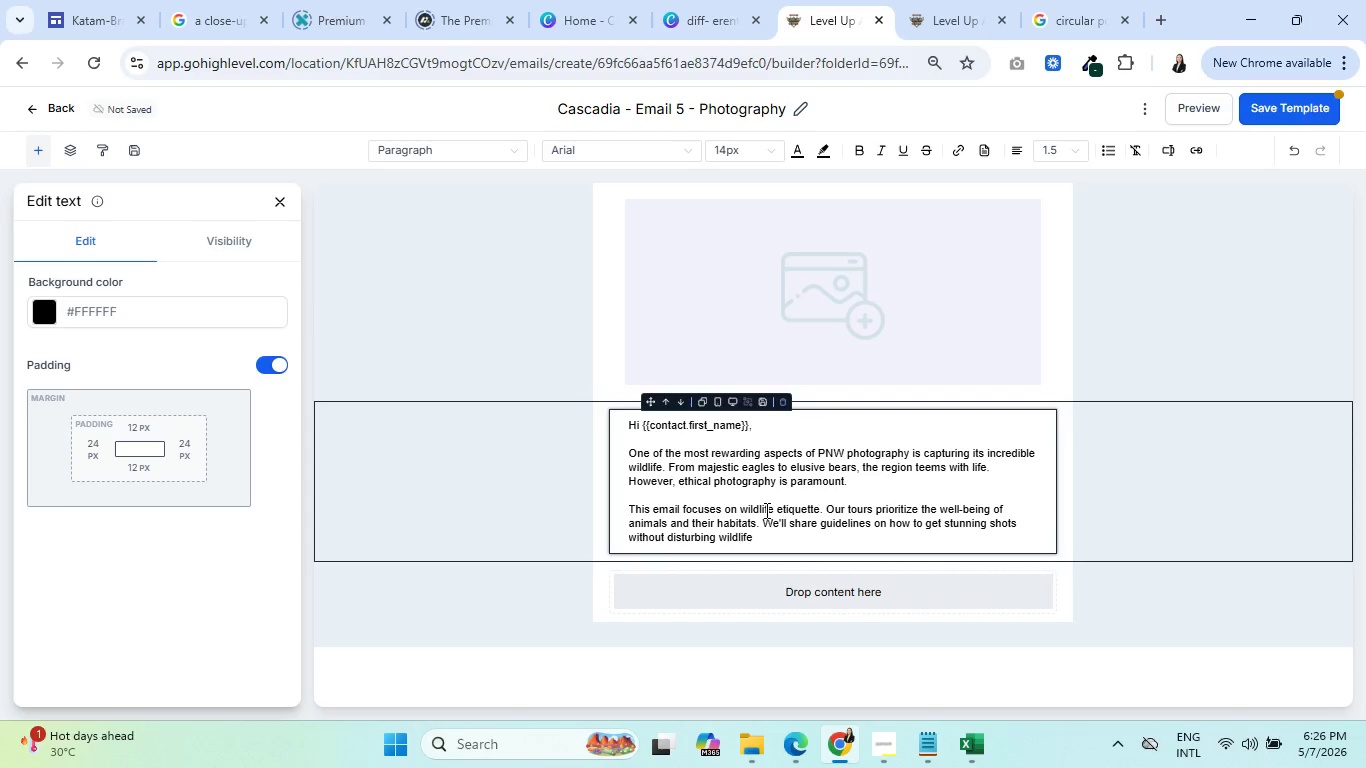 
type(, maintanining )
key(Backspace)
type(ining)
 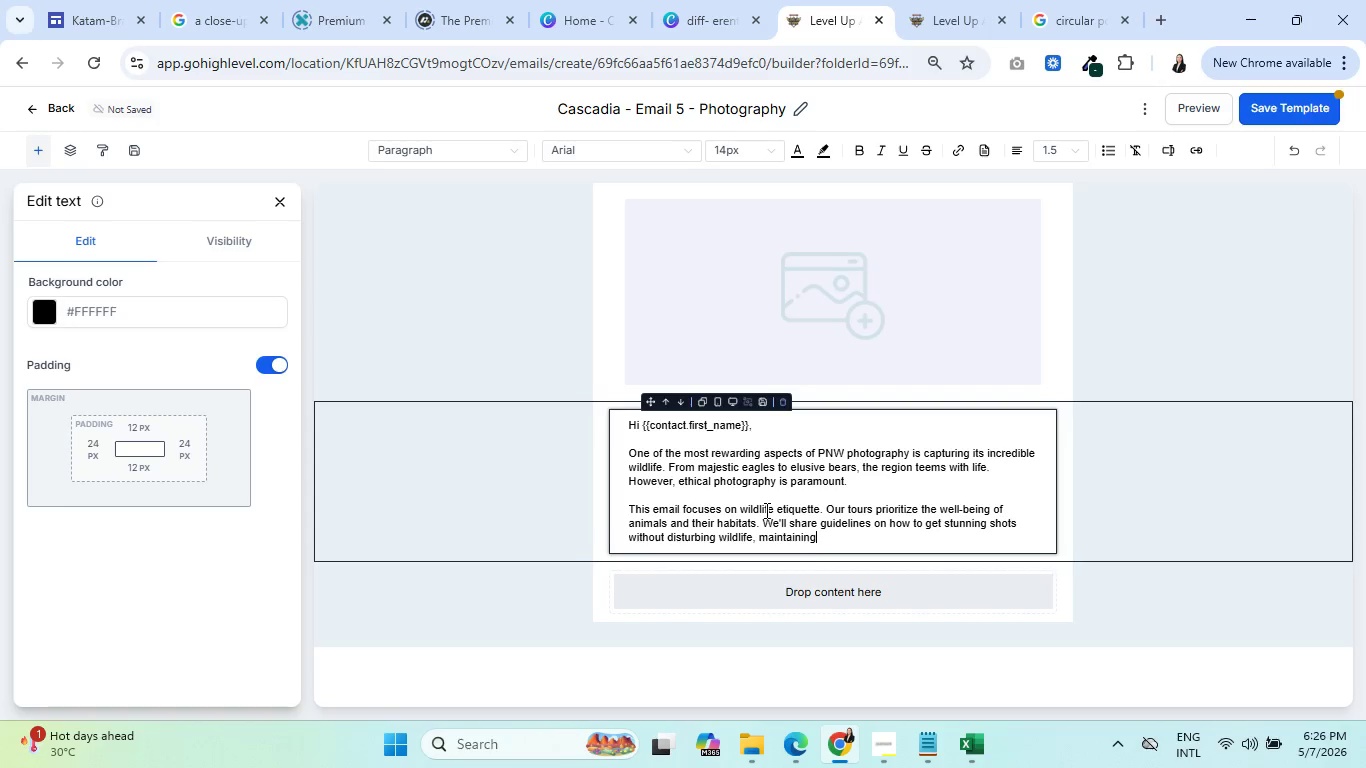 
type( respectful )
 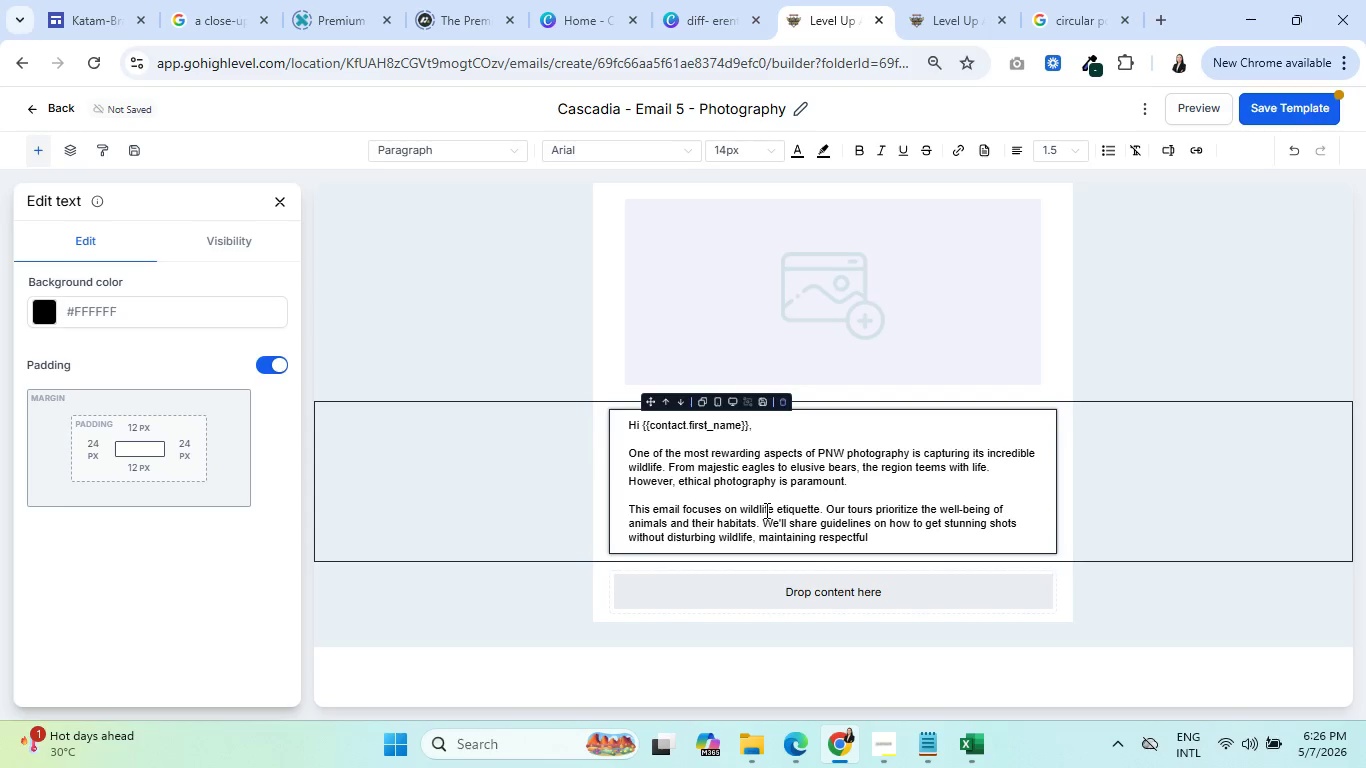 
wait(8.98)
 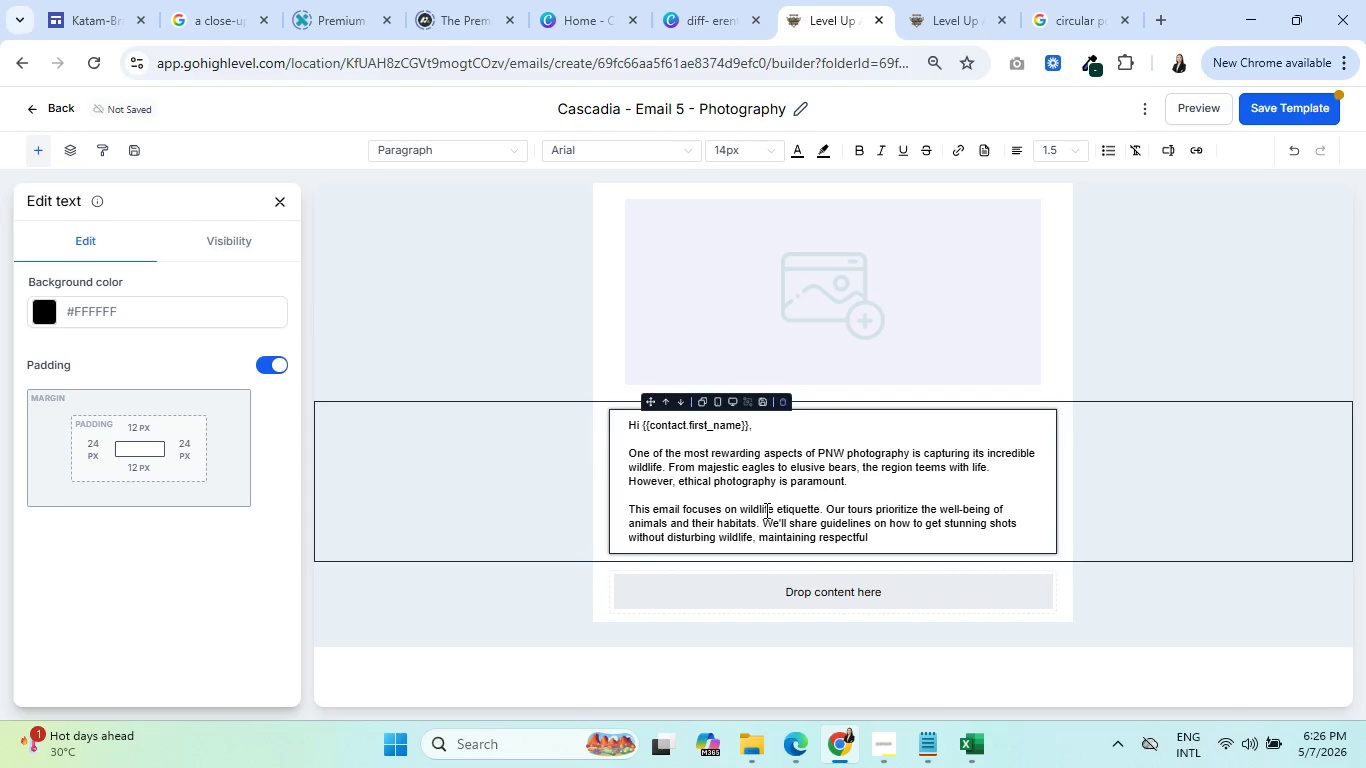 
type(distancs)
key(Backspace)
type(es )
 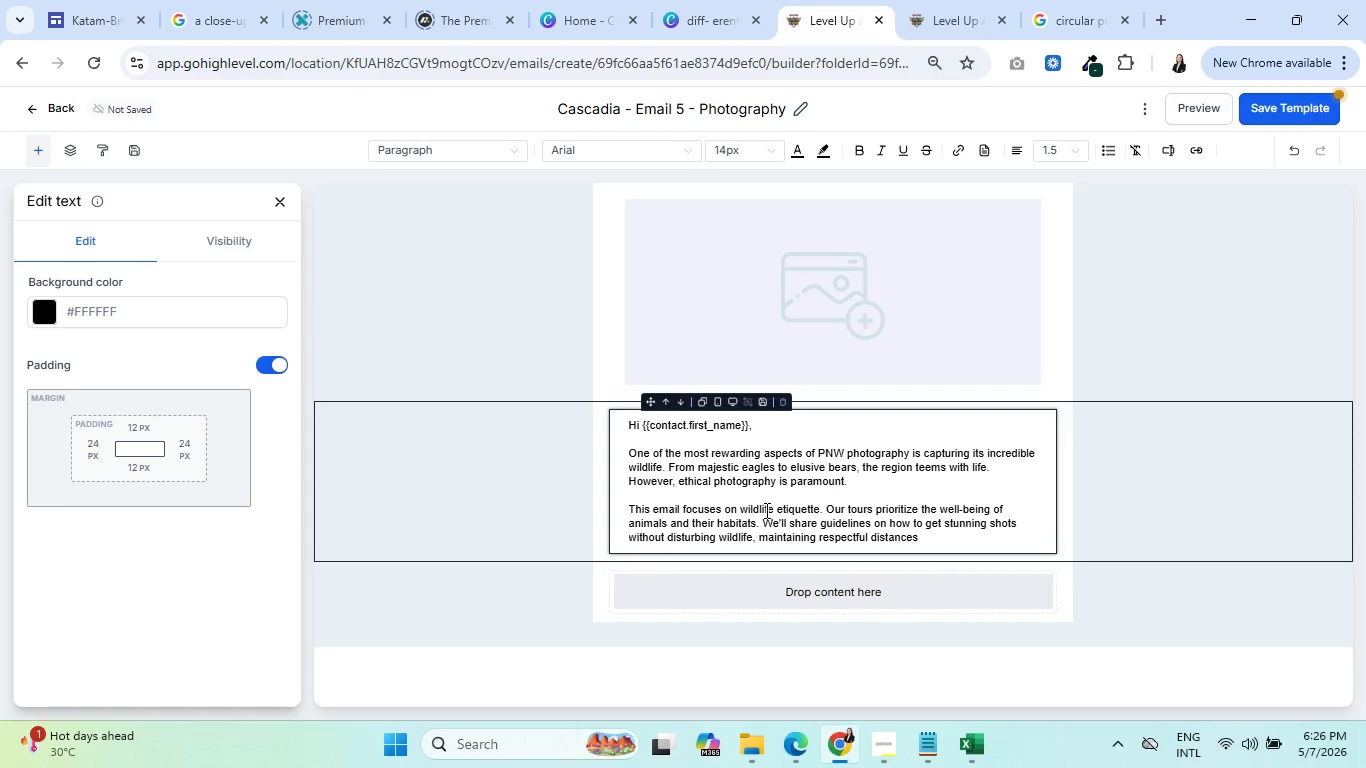 
key(Backspace)
type(, understanding animal behavipir )
key(Backspace)
key(Backspace)
key(Backspace)
key(Backspace)
type(or and prioritizing safety for all.)
 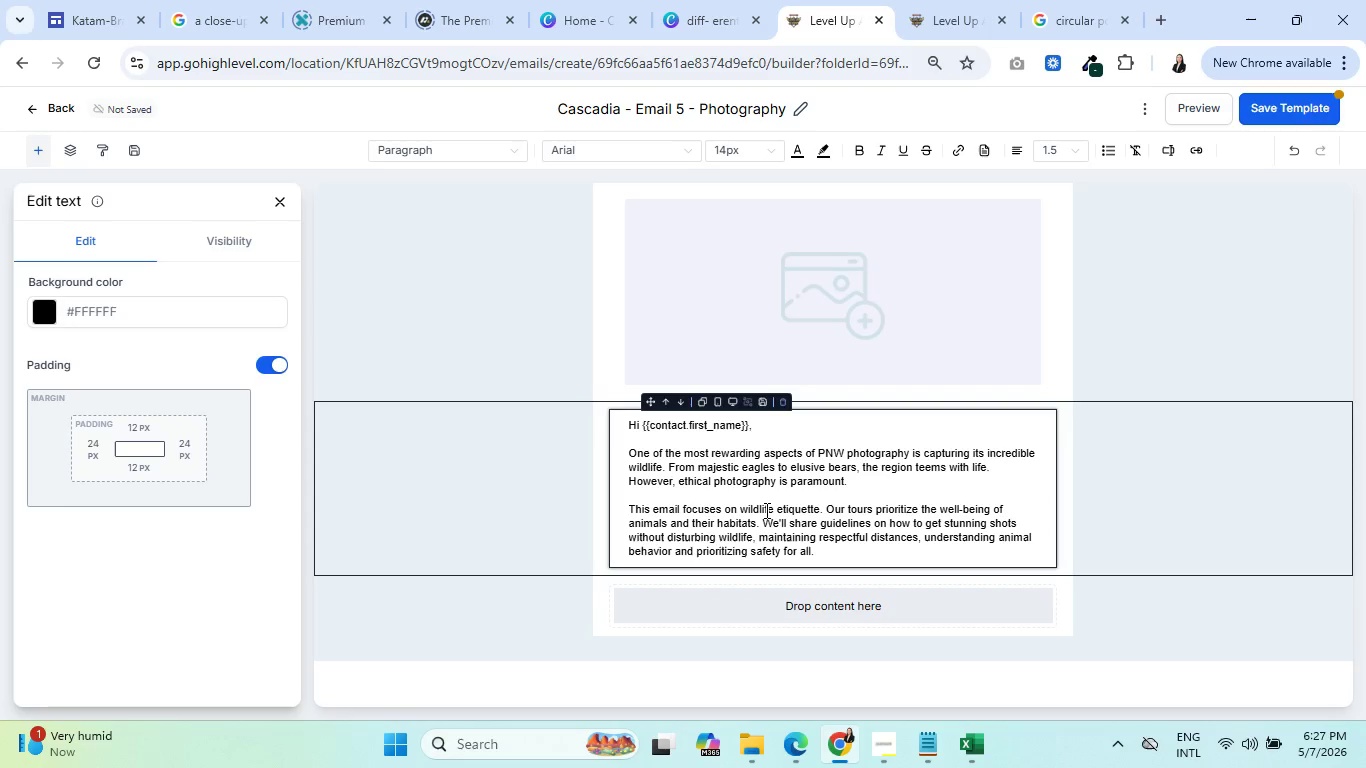 
wait(6.83)
 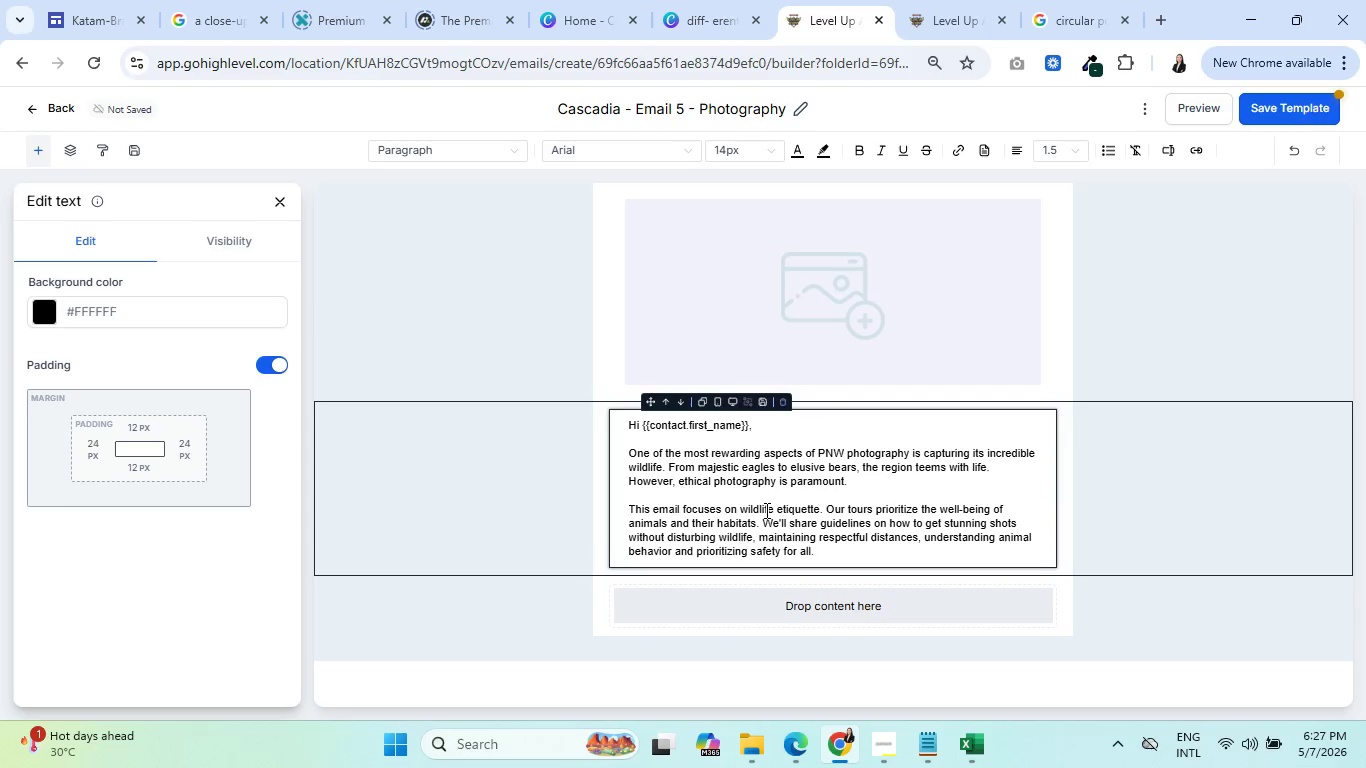 
key(Enter)
 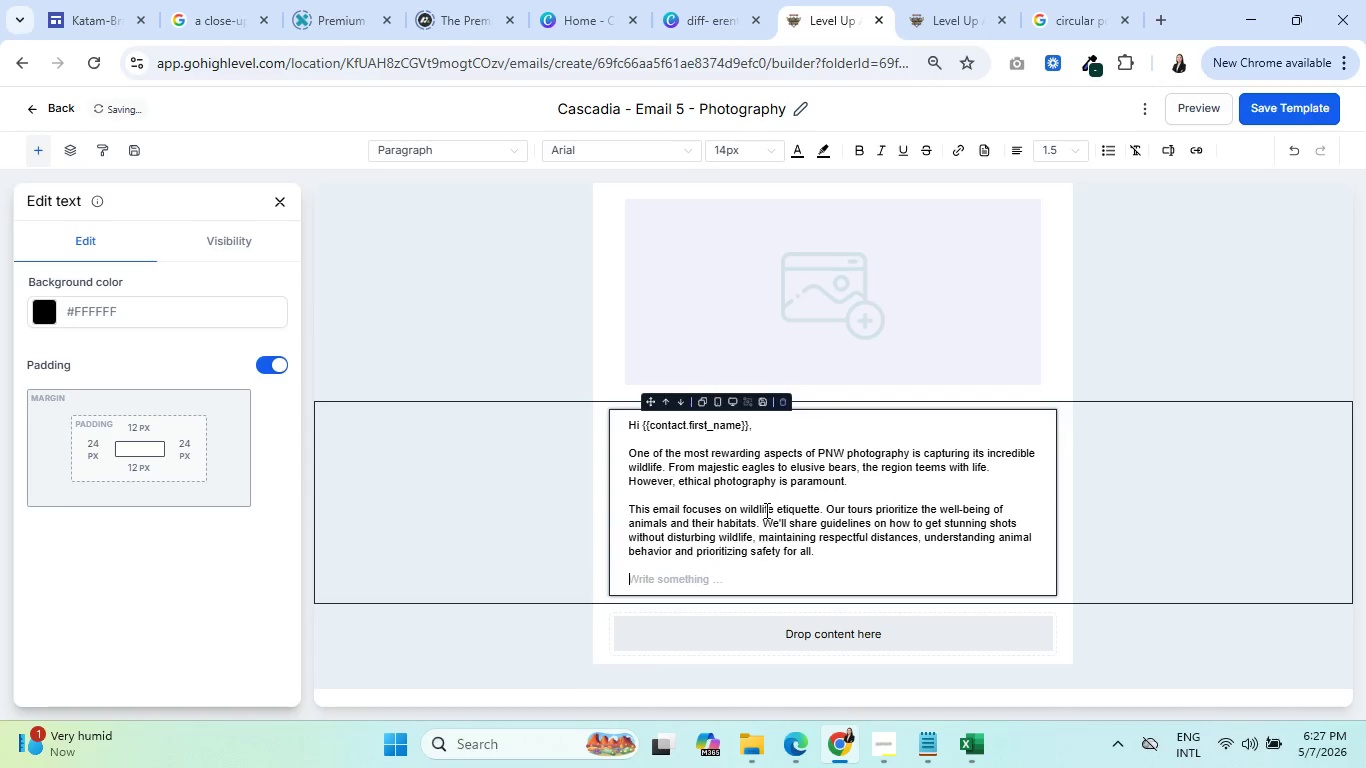 
key(Enter)
 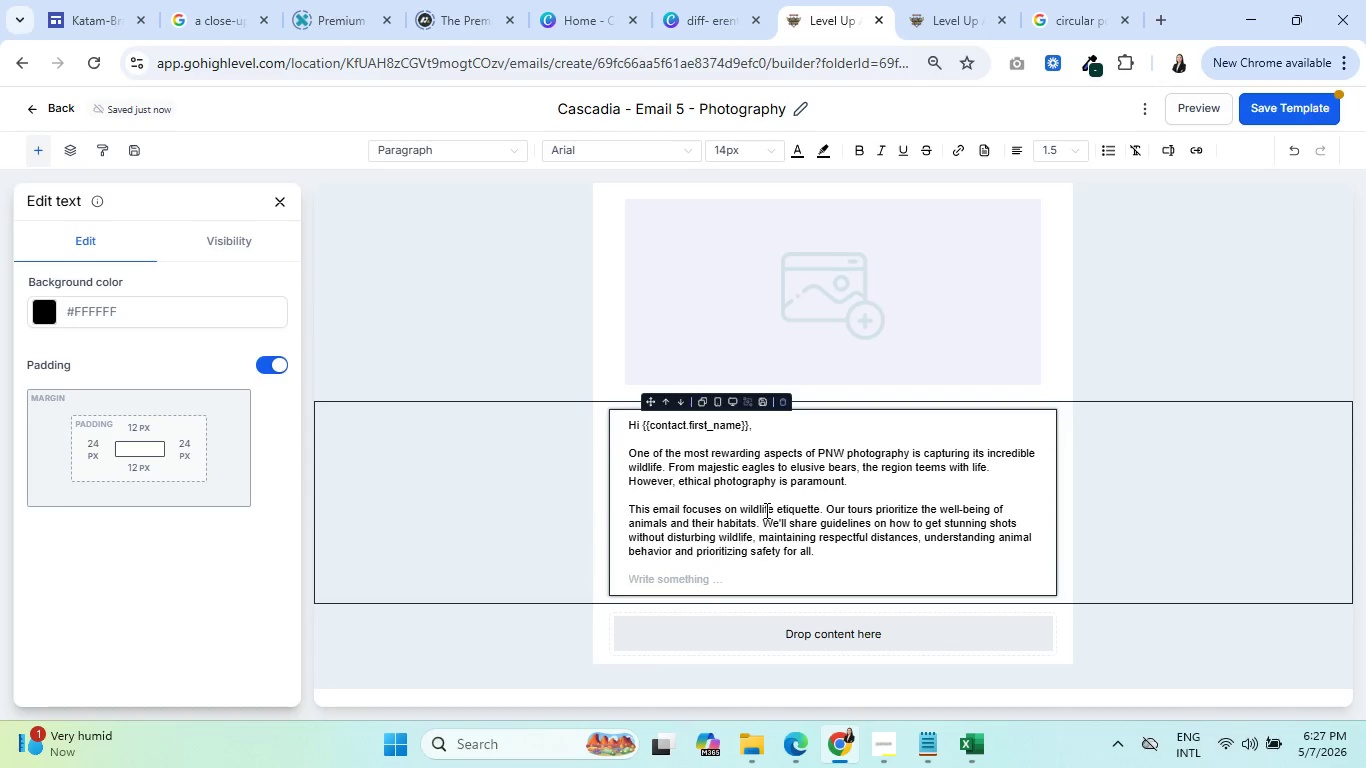 
type(It's about captru)
key(Backspace)
key(Backspace)
type(uring their )
key(Backspace)
key(Backspace)
key(Backspace)
key(Backspace)
key(Backspace)
type(heir essence wi)
key(Backspace)
type(hile ensuring their i)
key(Backspace)
type(wildness endures.)
 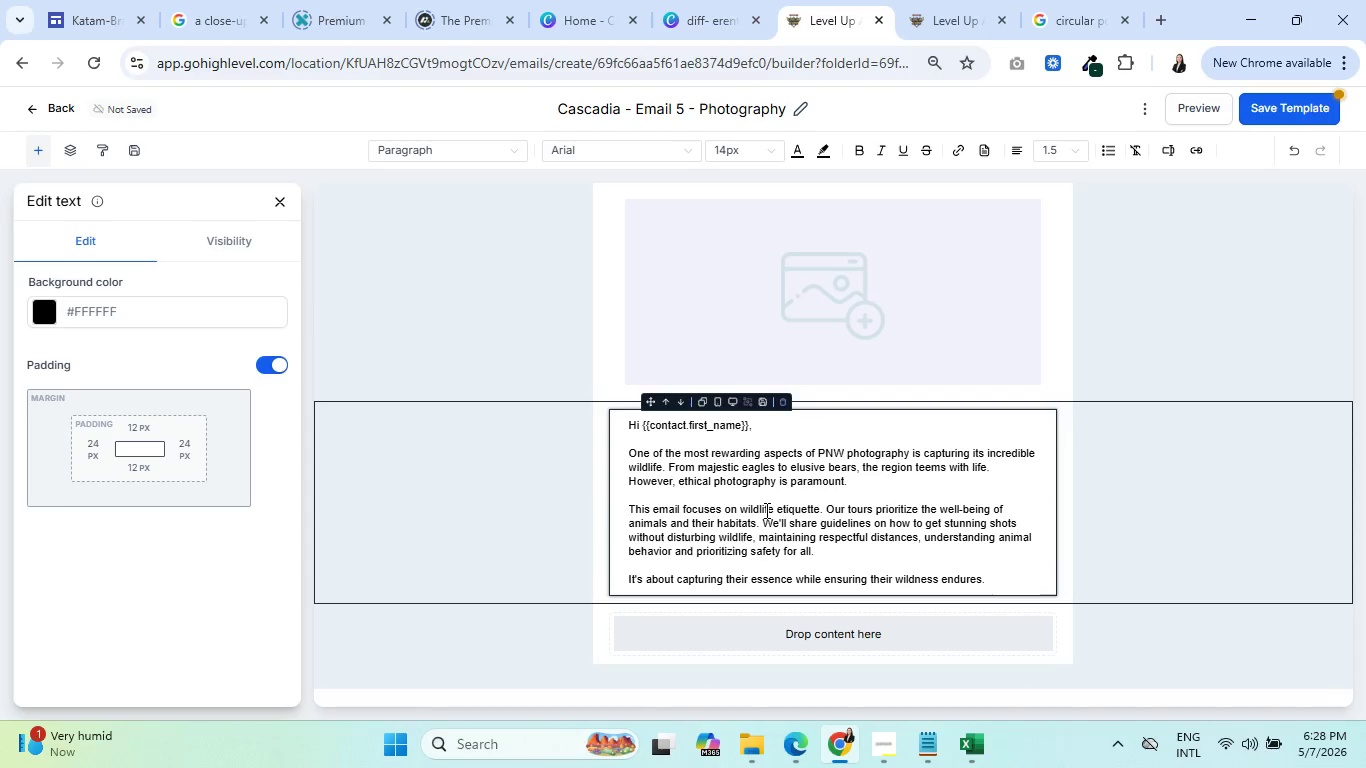 
wait(11.17)
 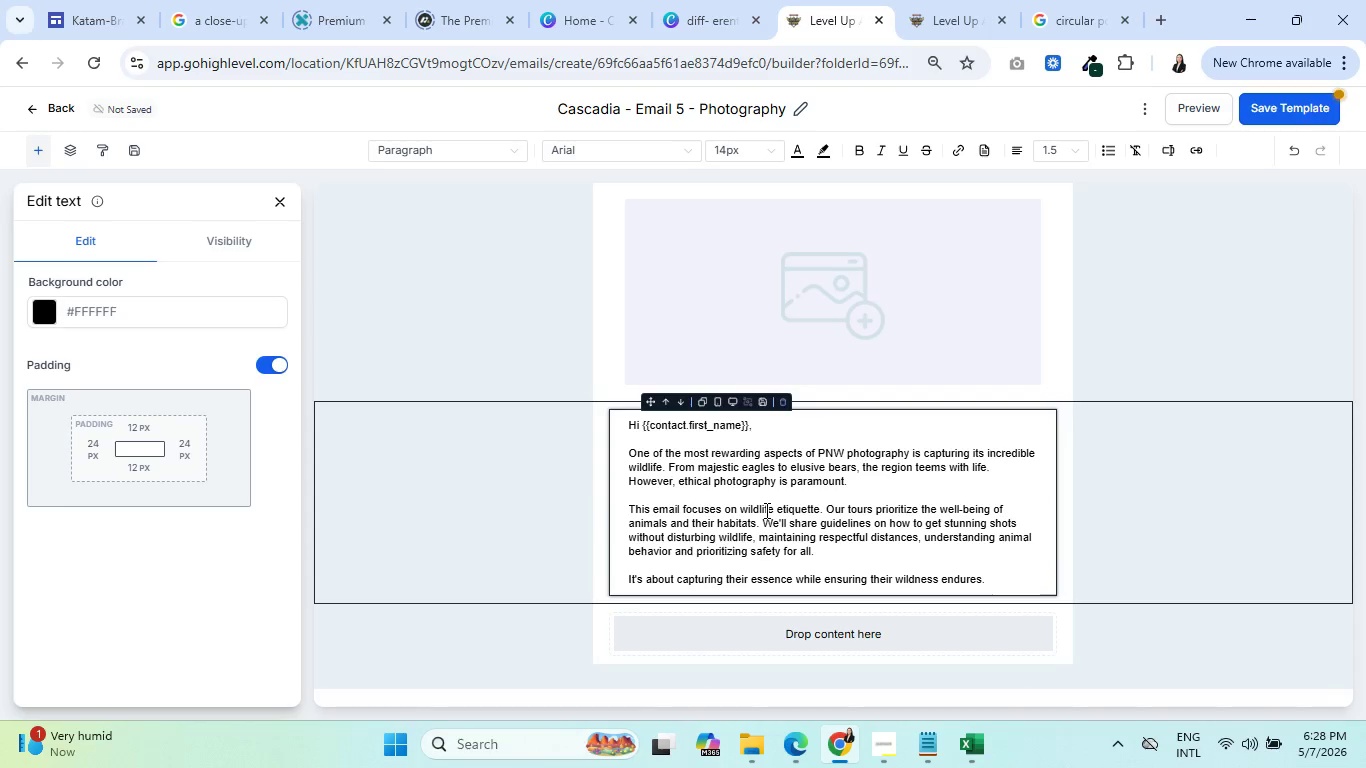 
key(Enter)
 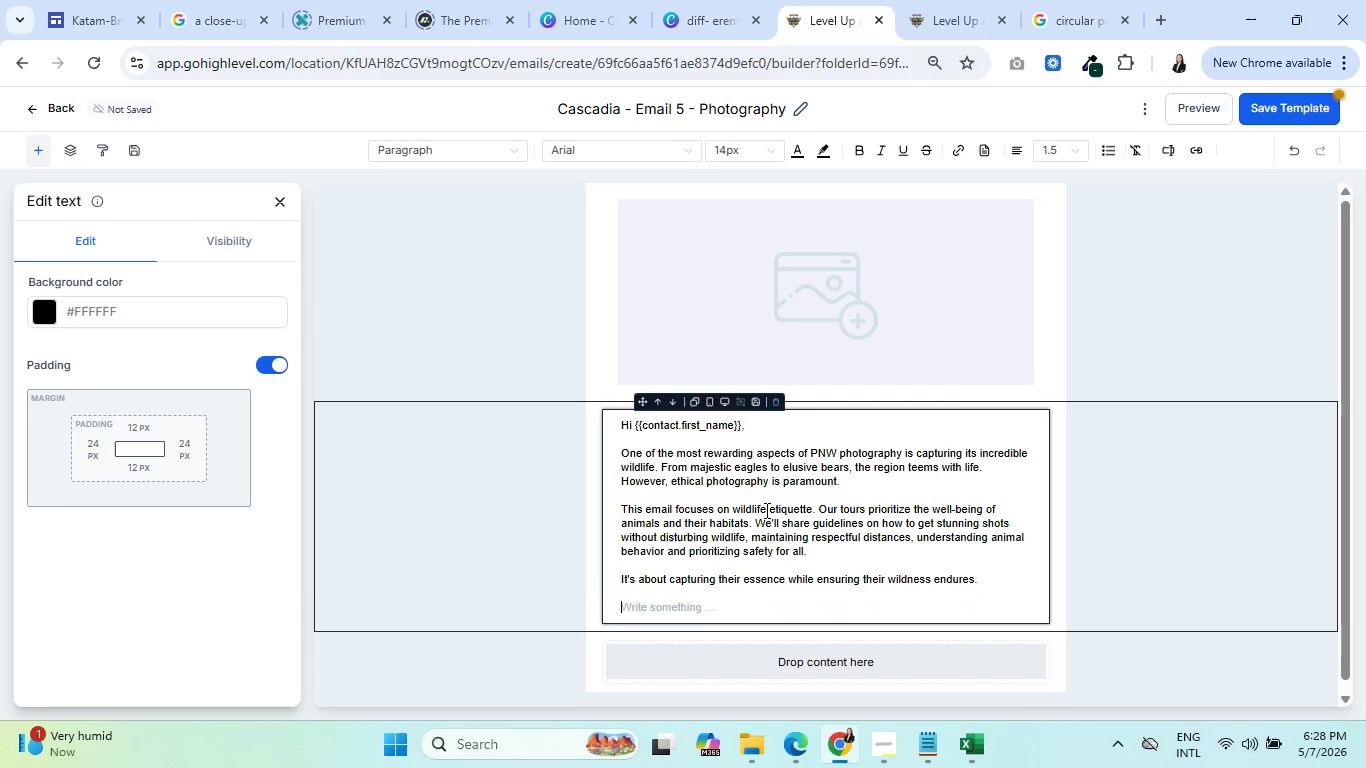 
key(Enter)
 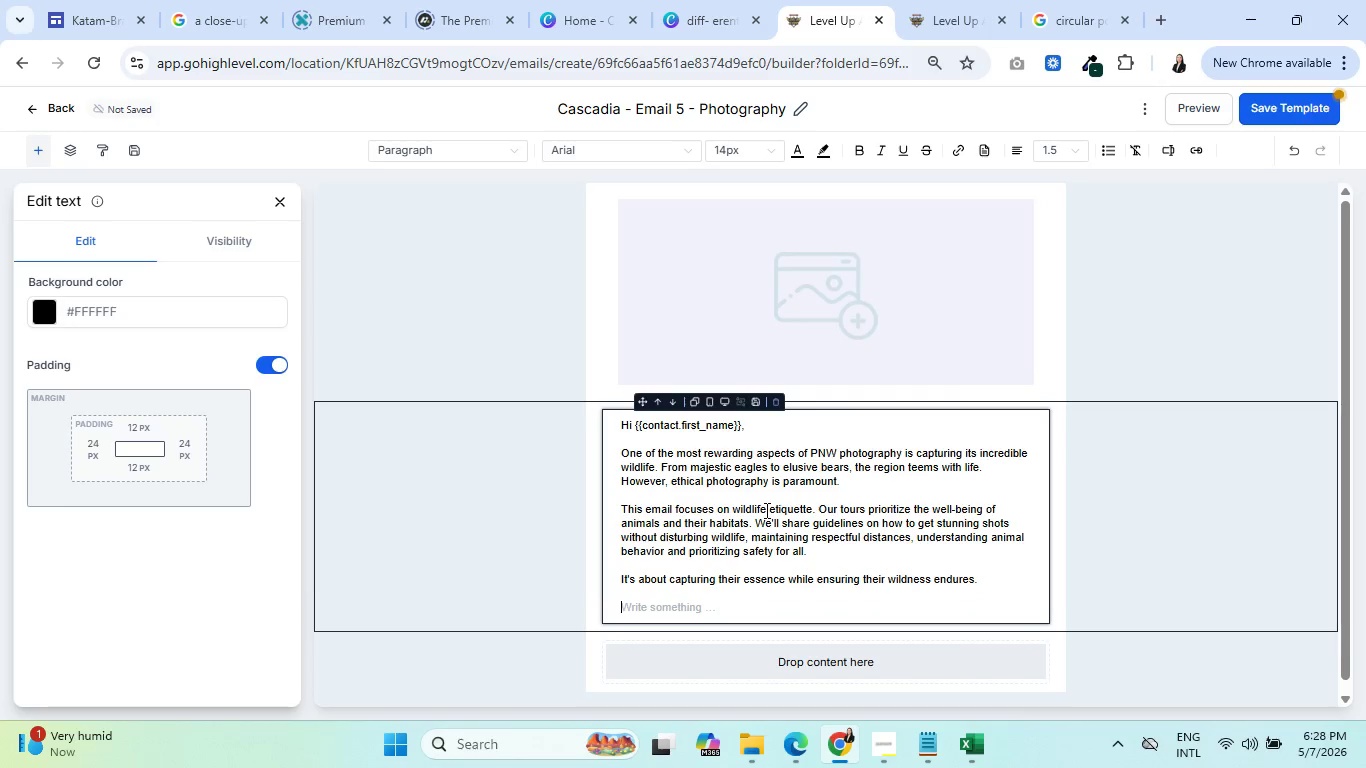 
key(Enter)
 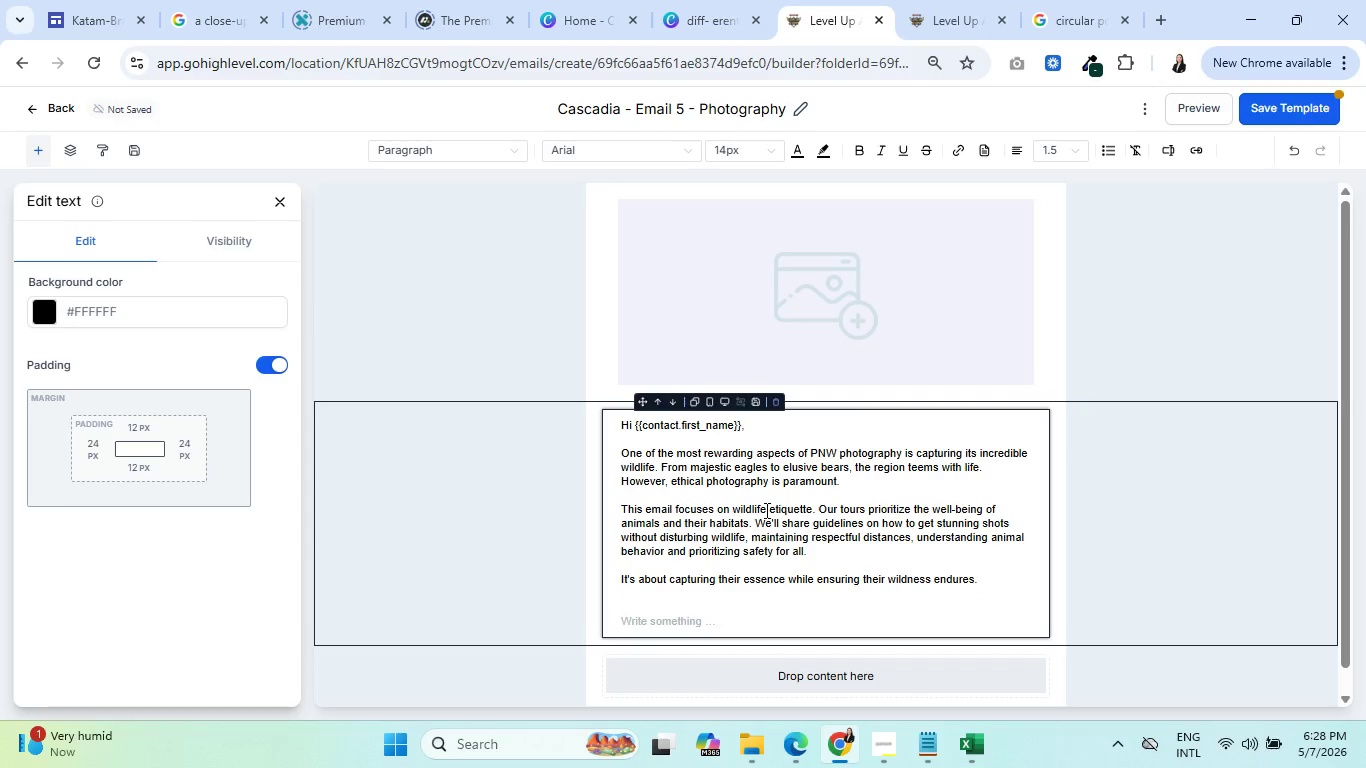 
type(Ethically capturing,)
 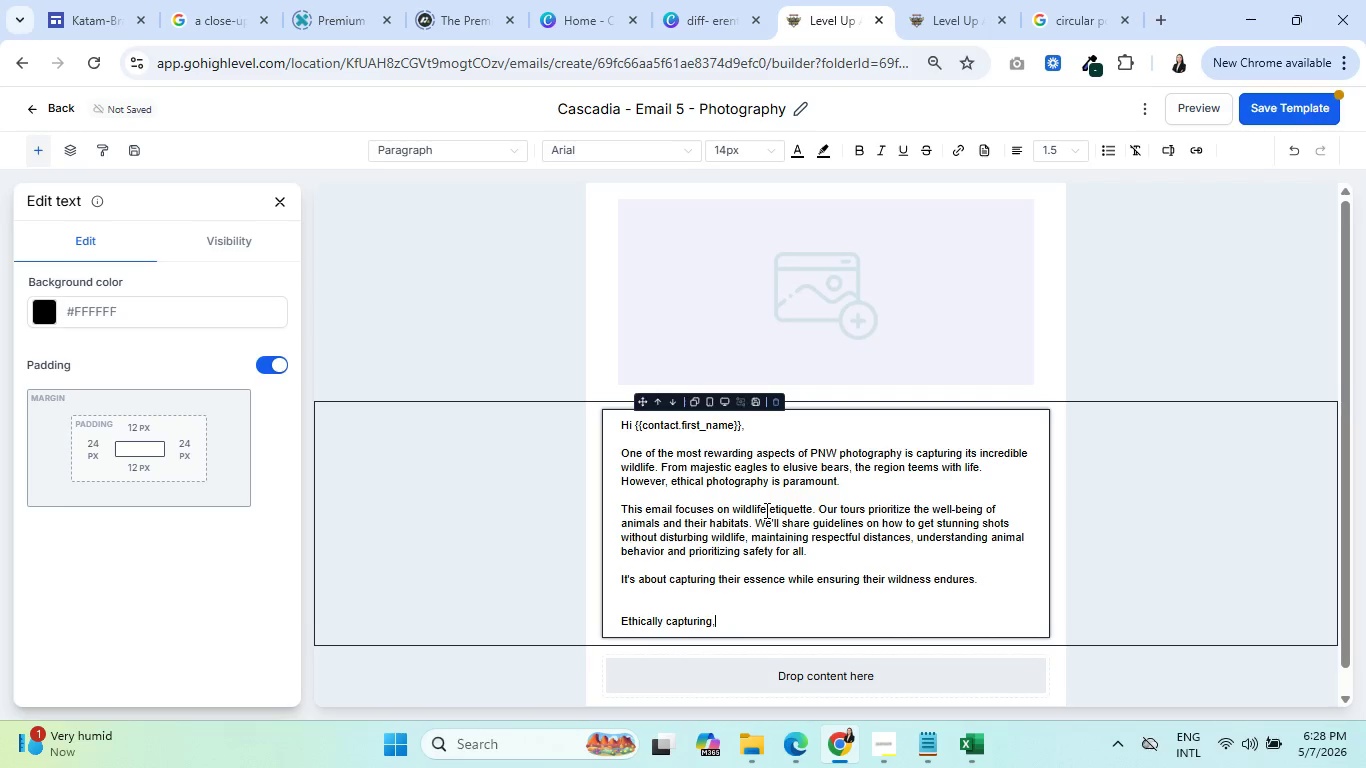 
key(Enter)
 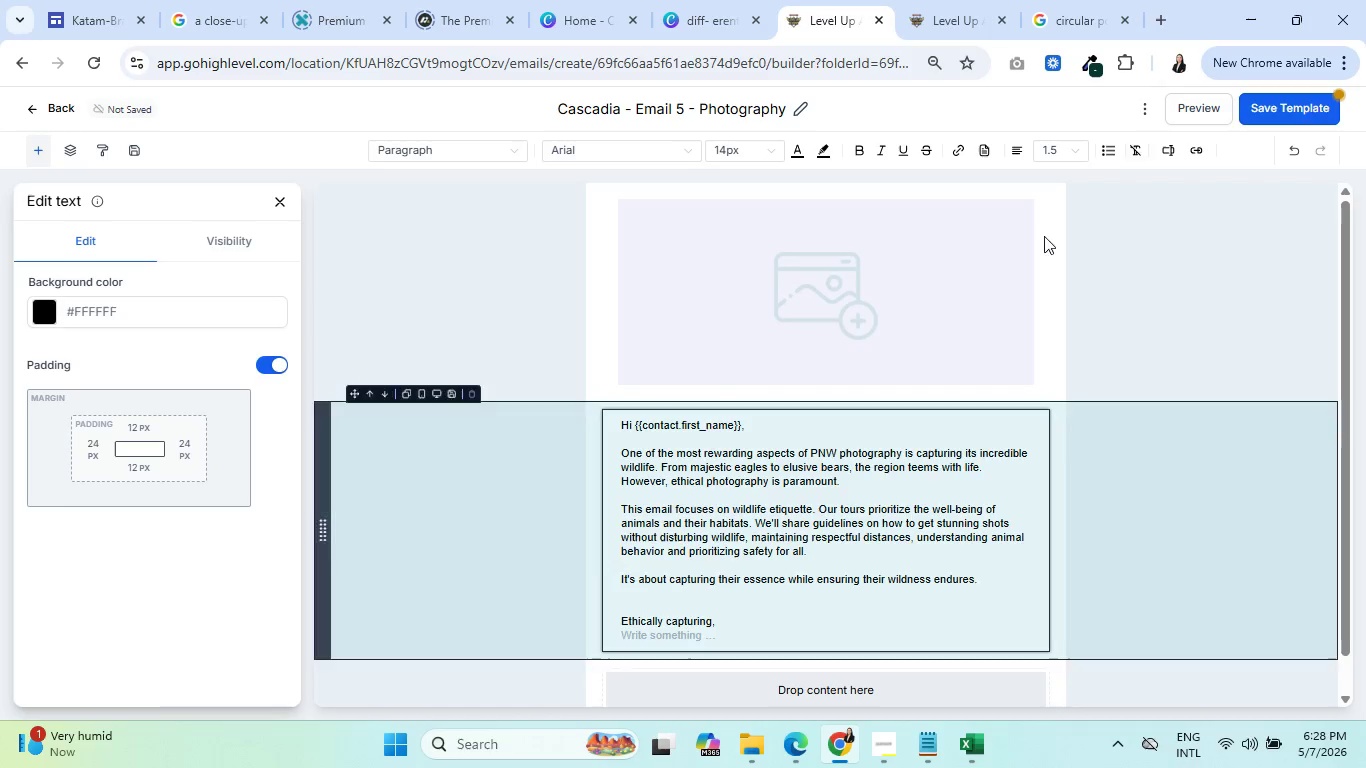 
mouse_move([1168, 156])
 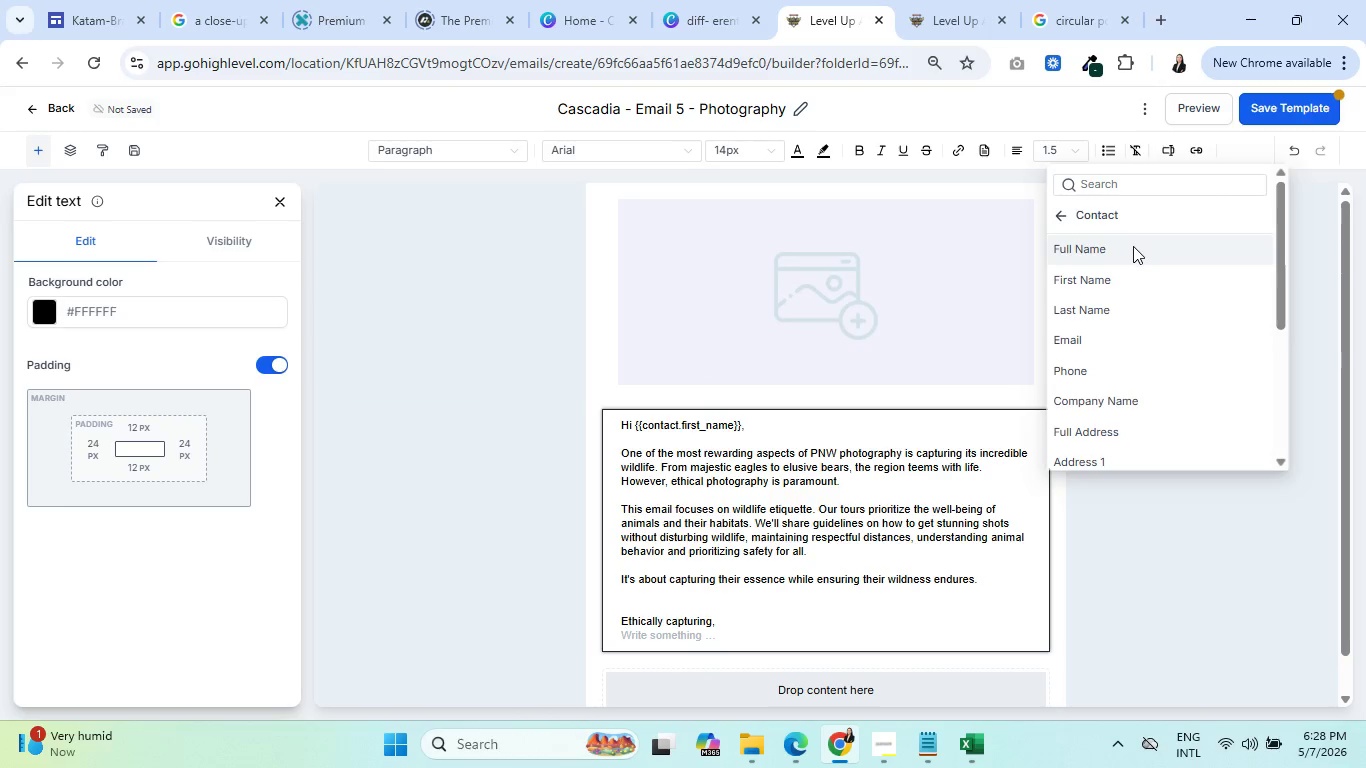 
scroll: coordinate [1156, 339], scroll_direction: down, amount: 6.0
 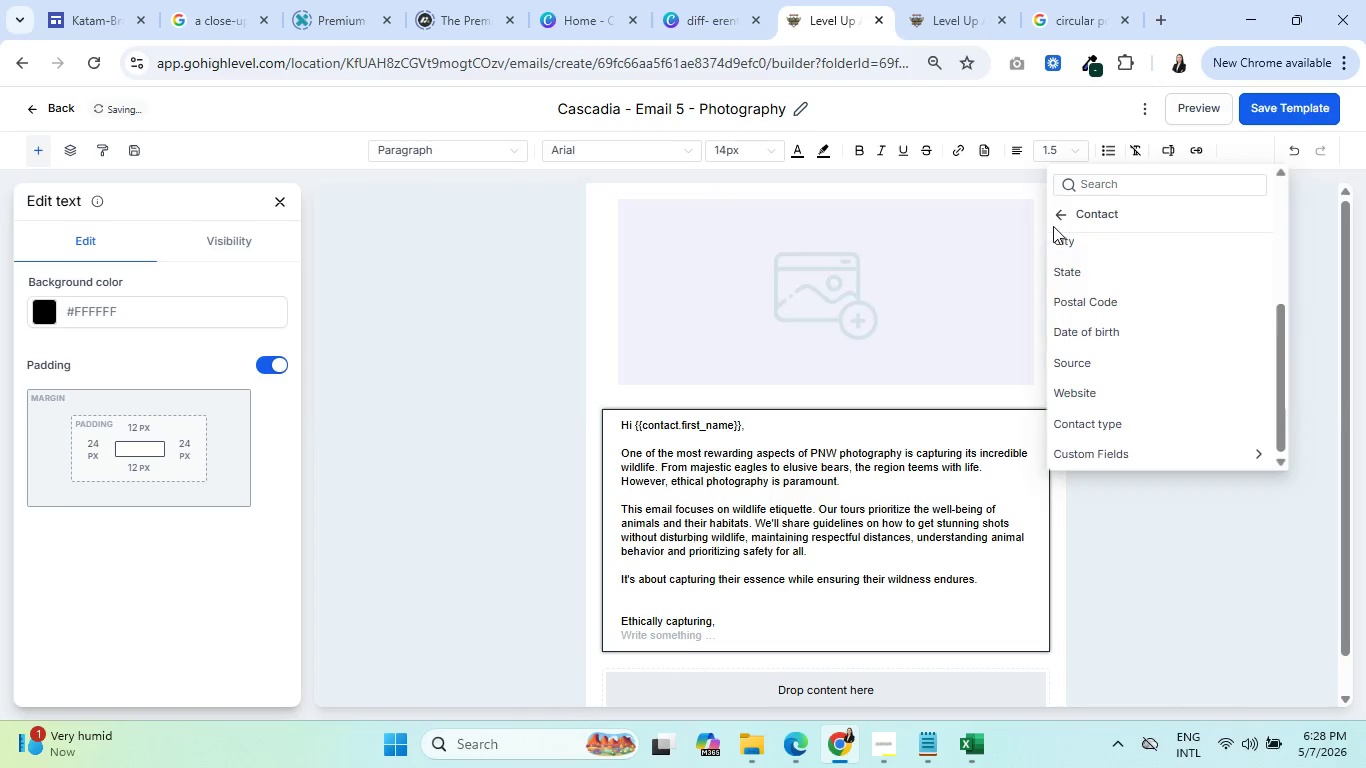 
left_click([1066, 216])
 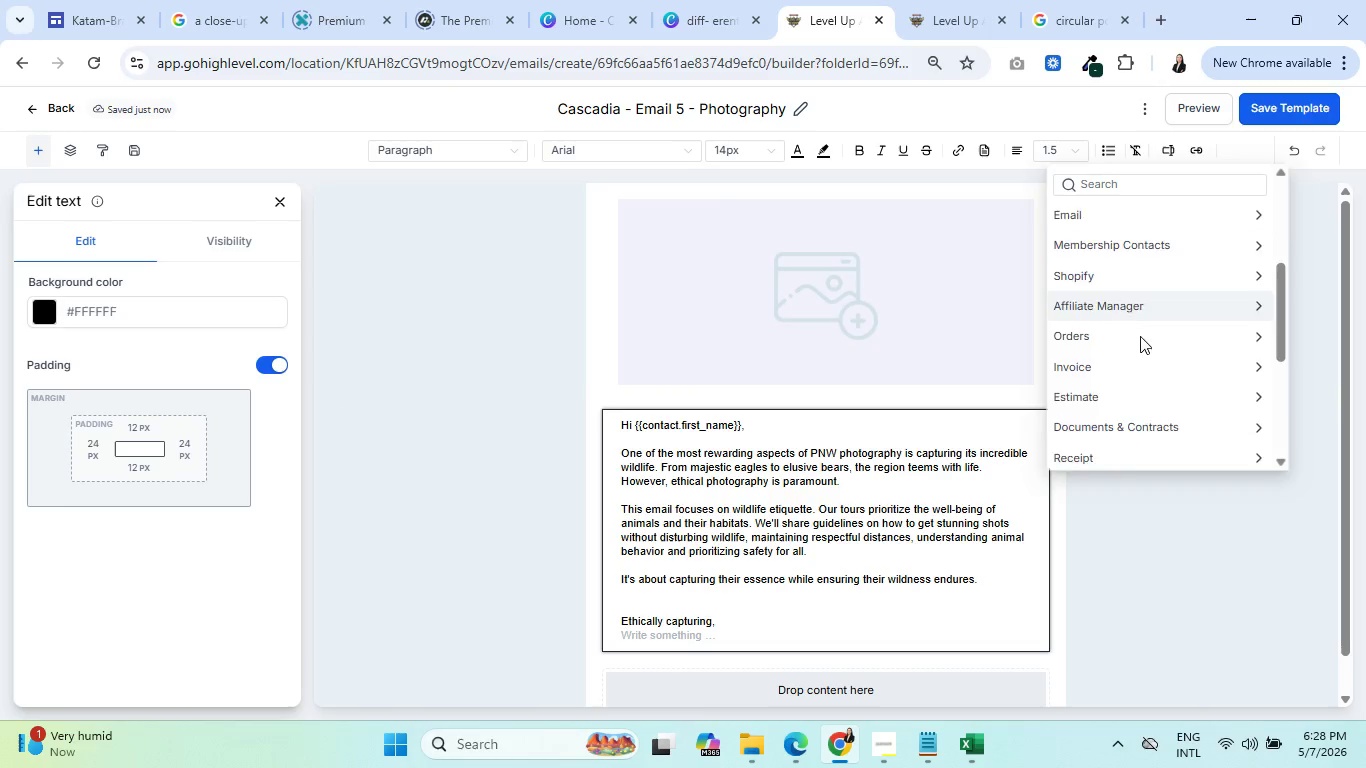 
left_click([1143, 459])
 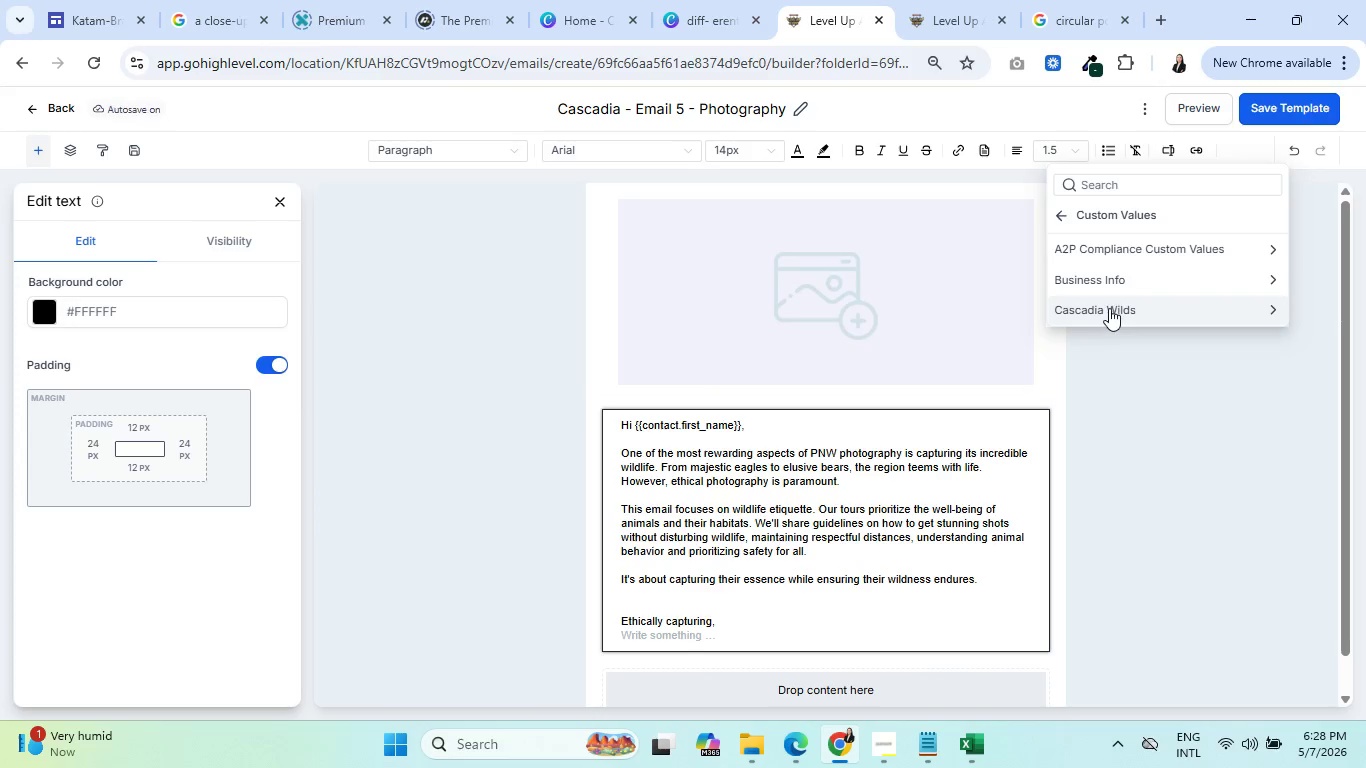 
scroll: coordinate [1166, 424], scroll_direction: down, amount: 7.0
 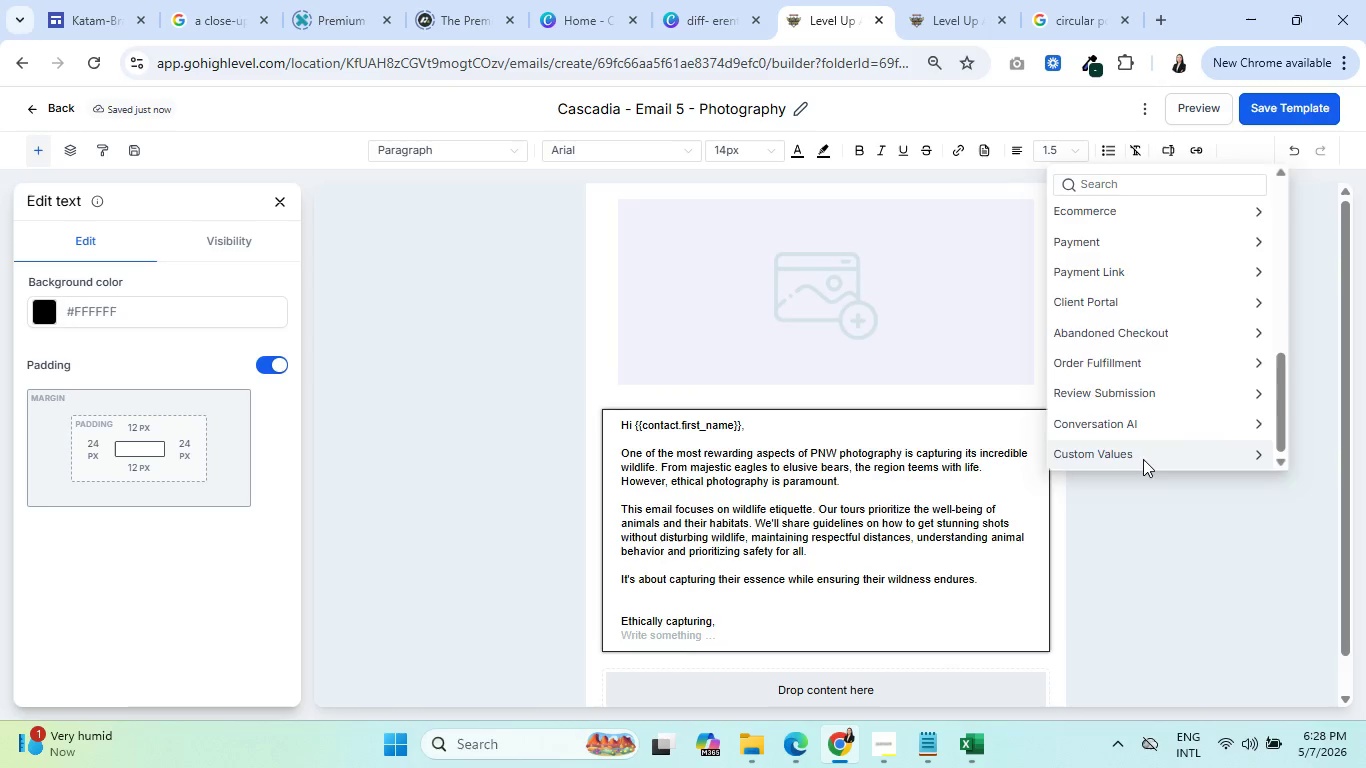 
left_click([1109, 308])
 